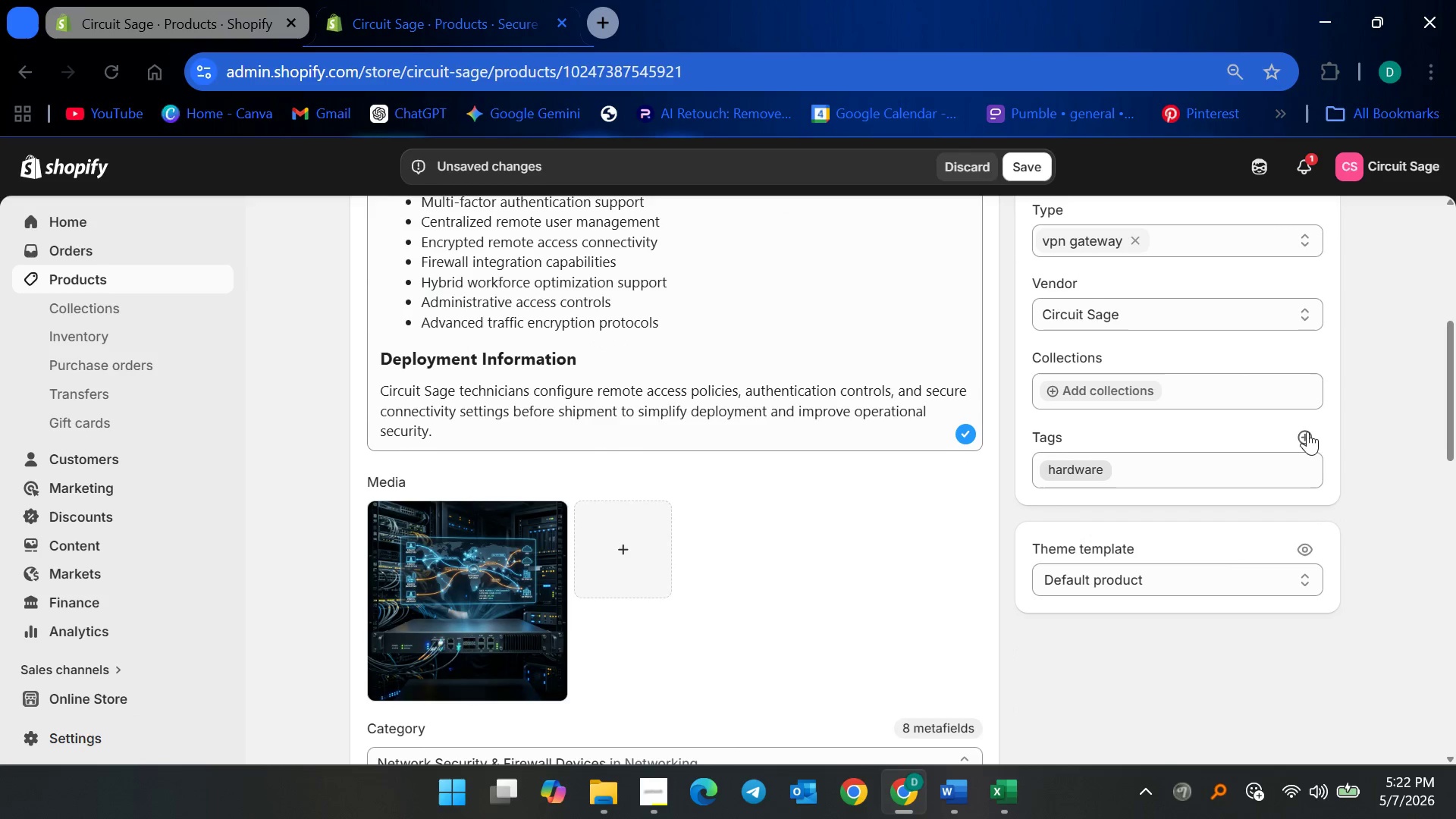 
scroll: coordinate [1191, 481], scroll_direction: up, amount: 1.0
 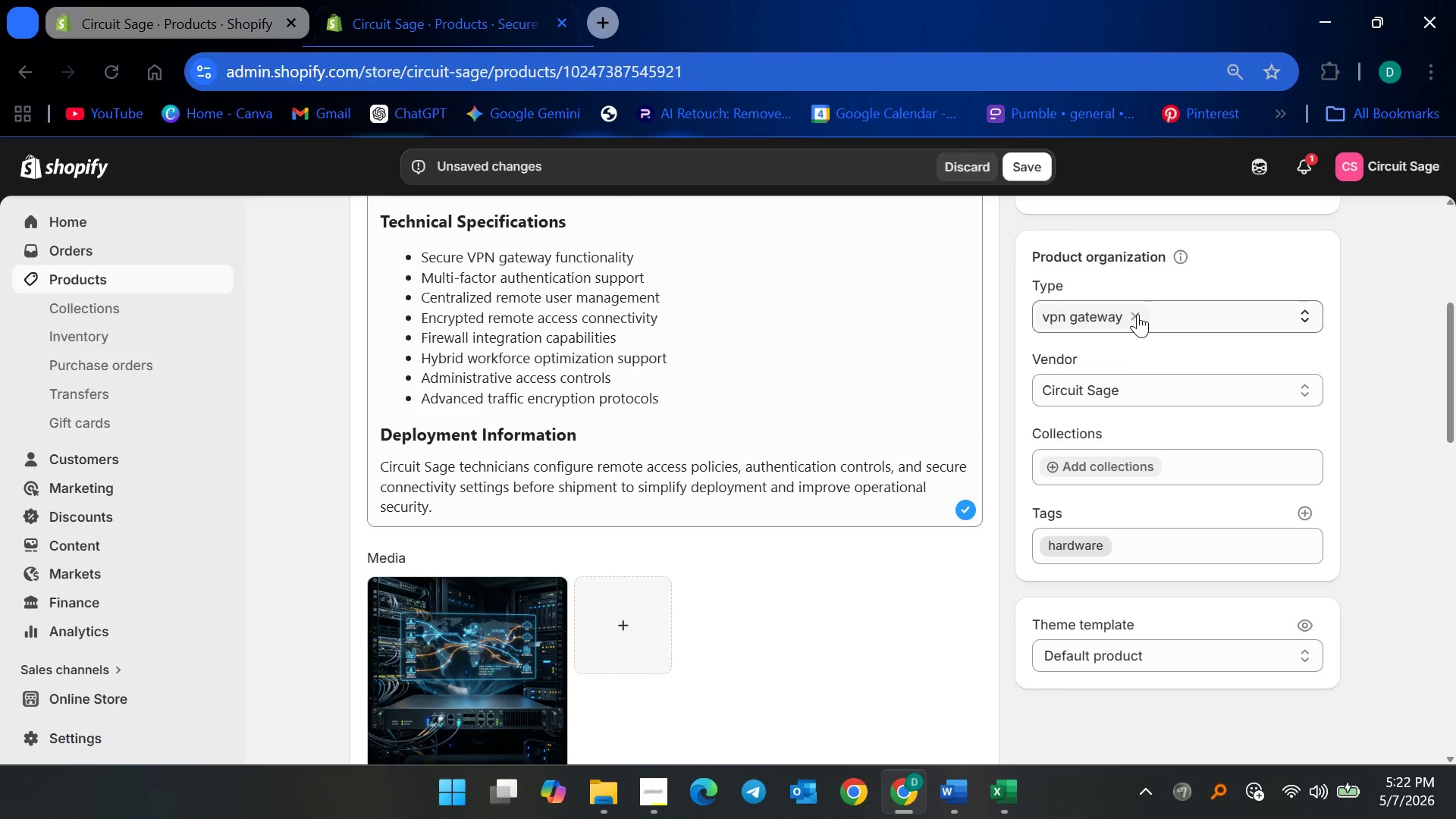 
left_click([1138, 314])
 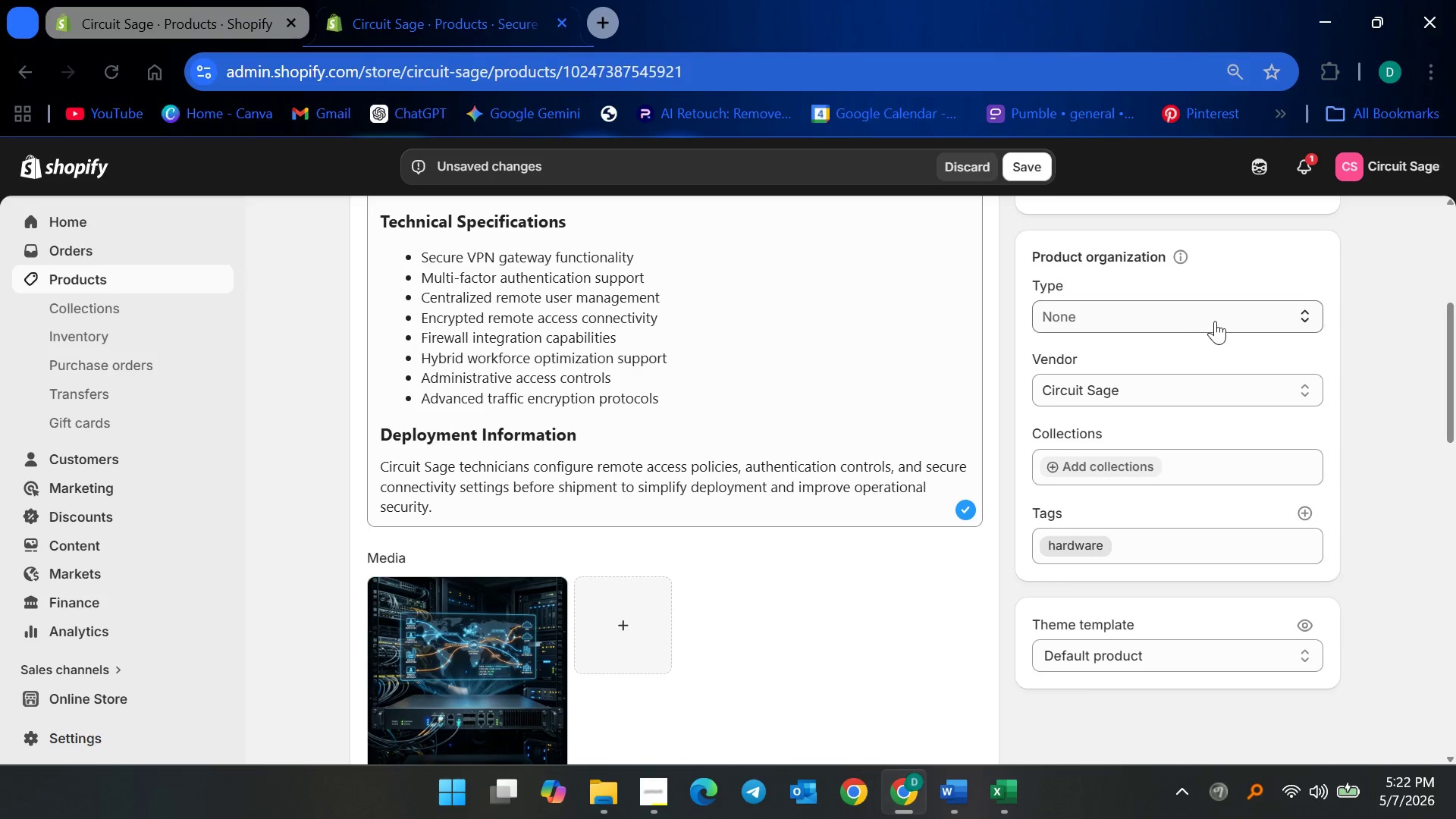 
left_click([1215, 321])
 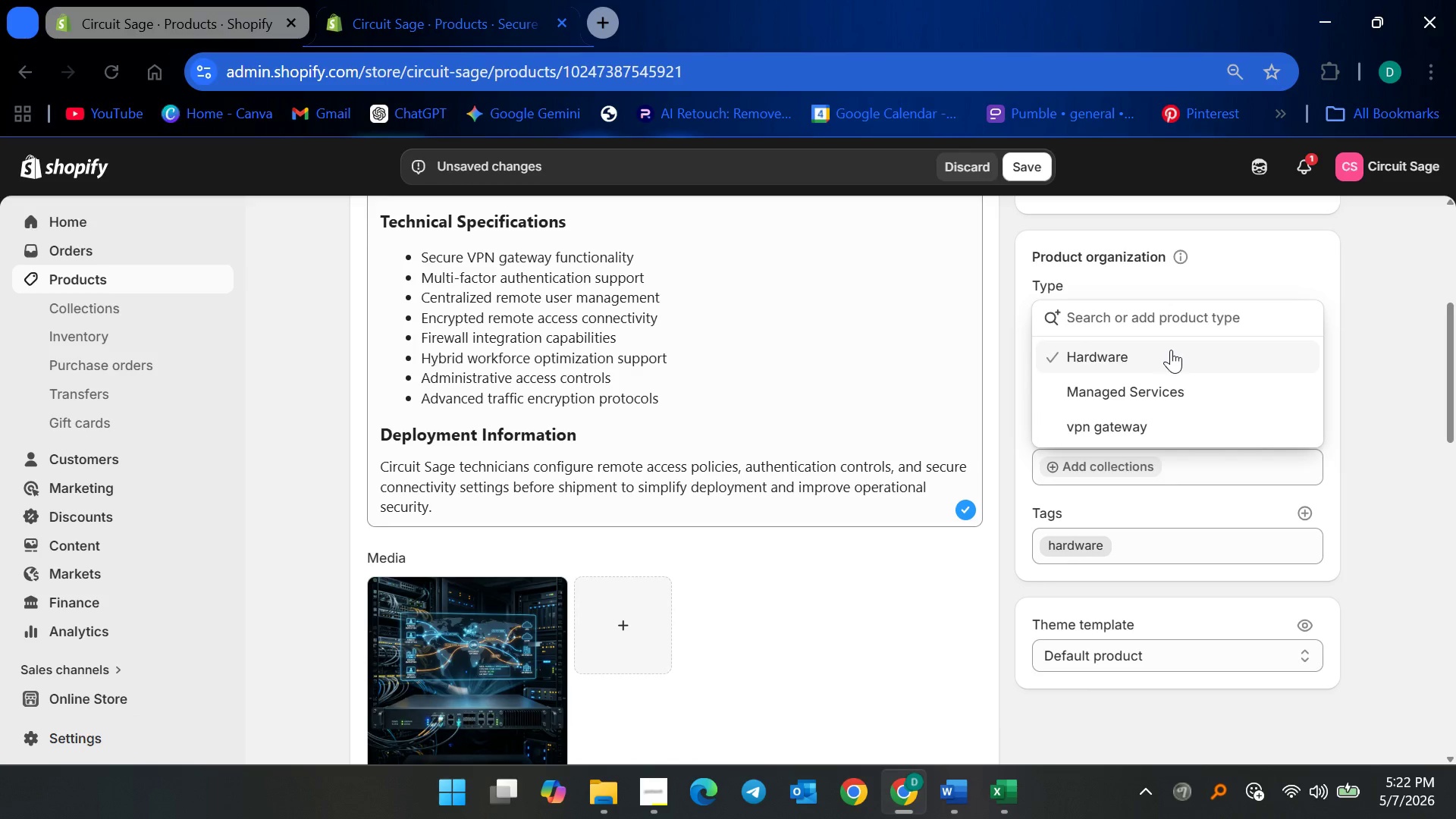 
left_click([1171, 350])
 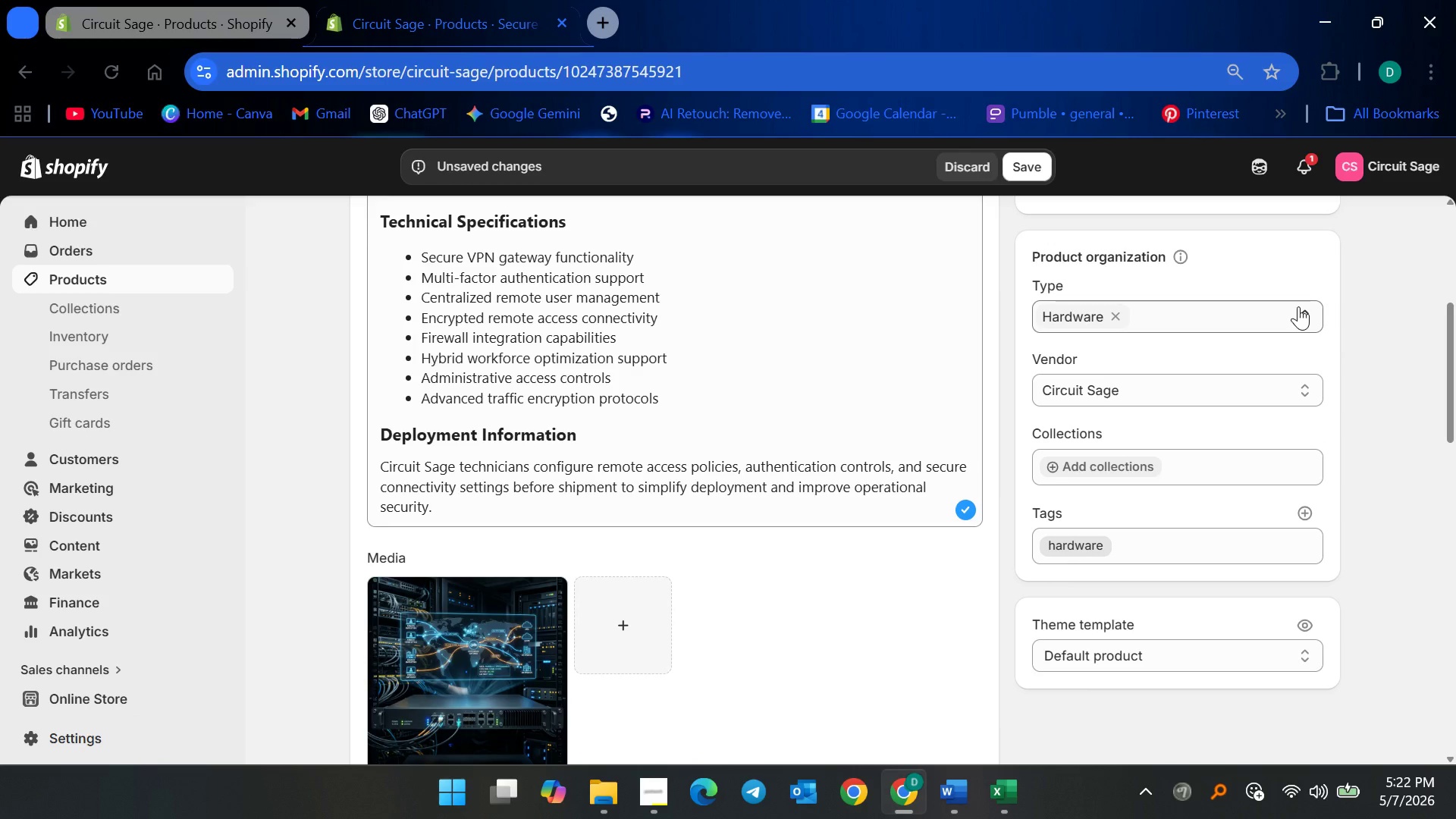 
left_click([1254, 308])
 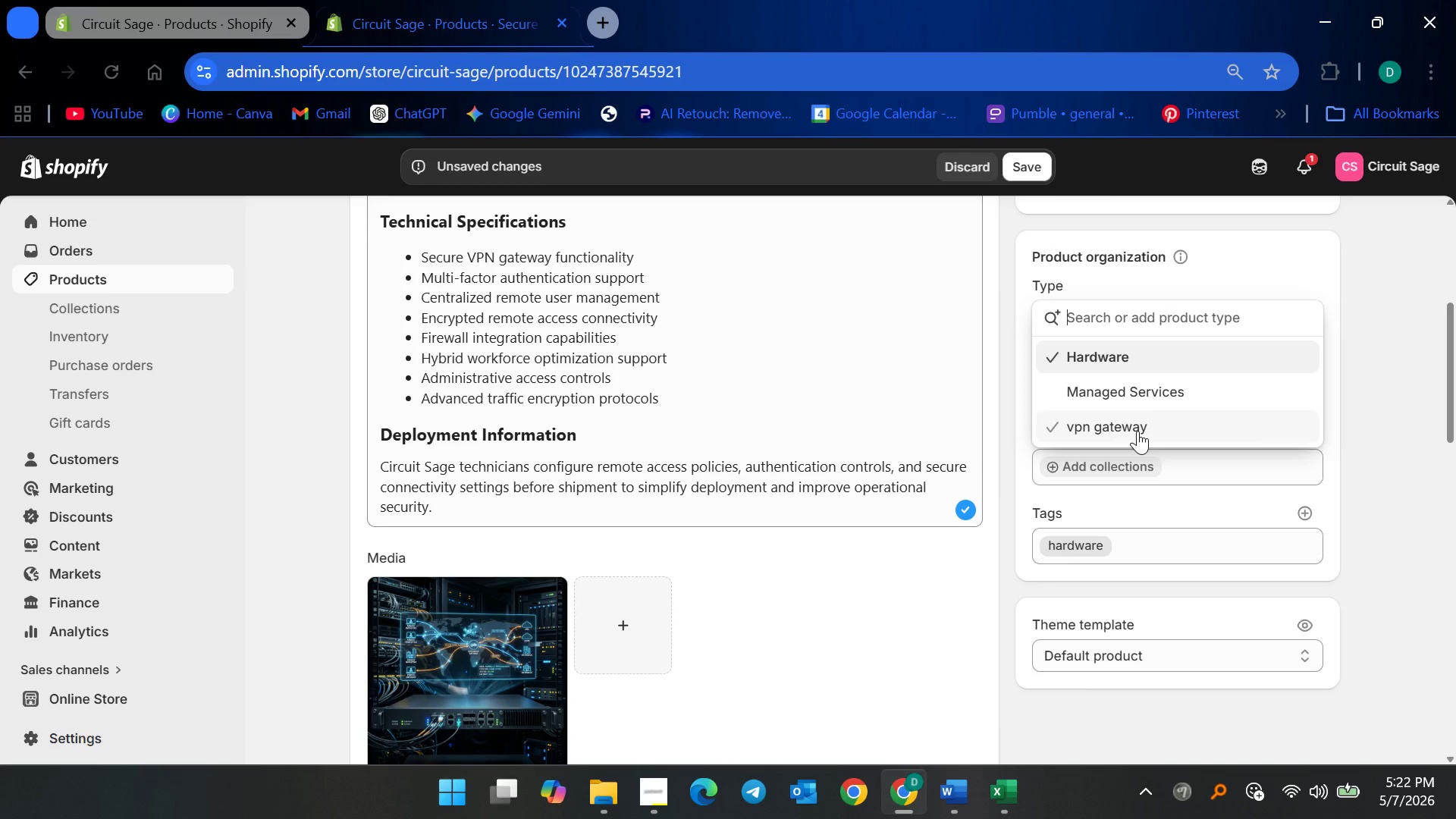 
right_click([1138, 431])
 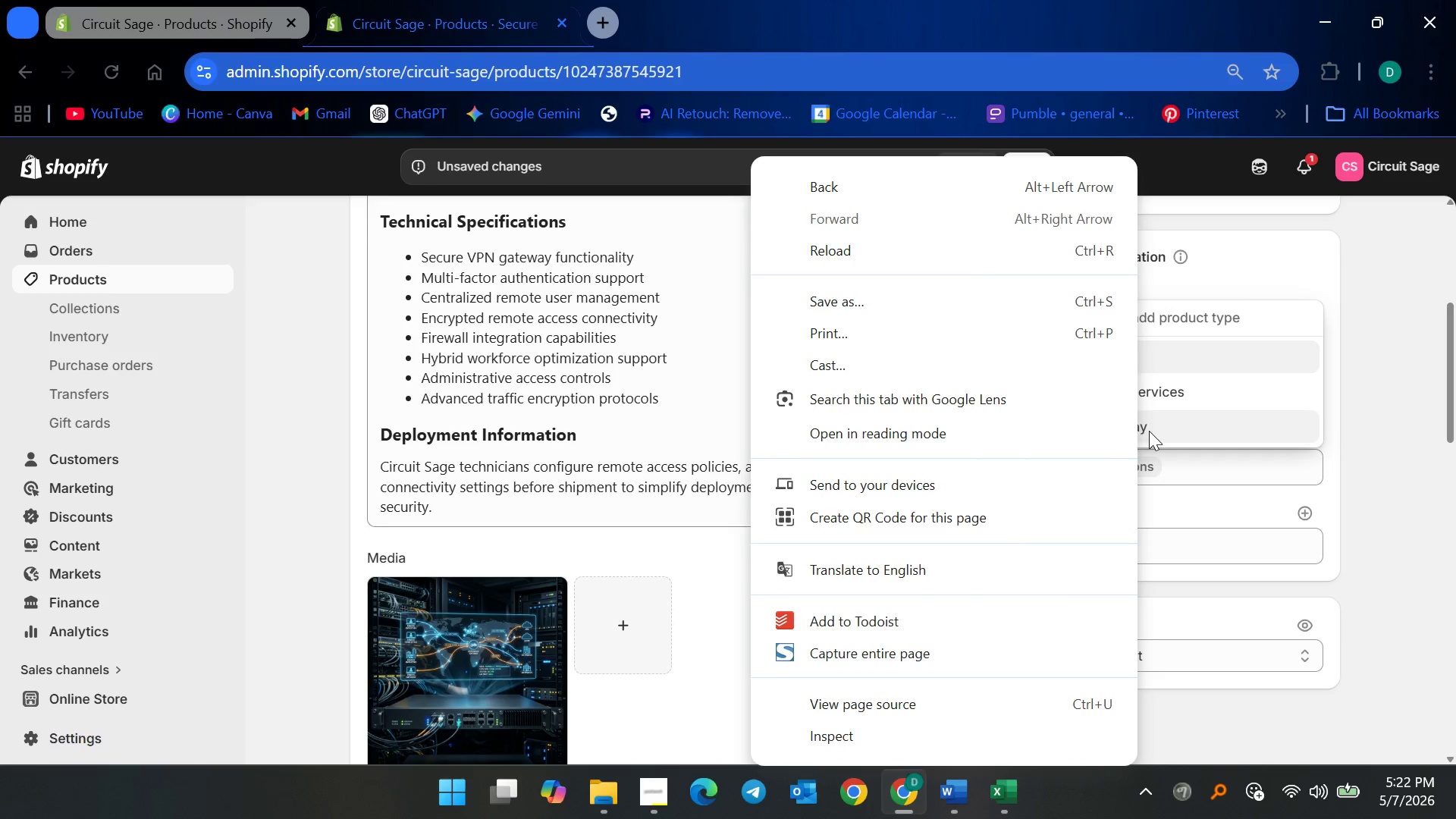 
left_click_drag(start_coordinate=[1149, 431], to_coordinate=[1390, 423])
 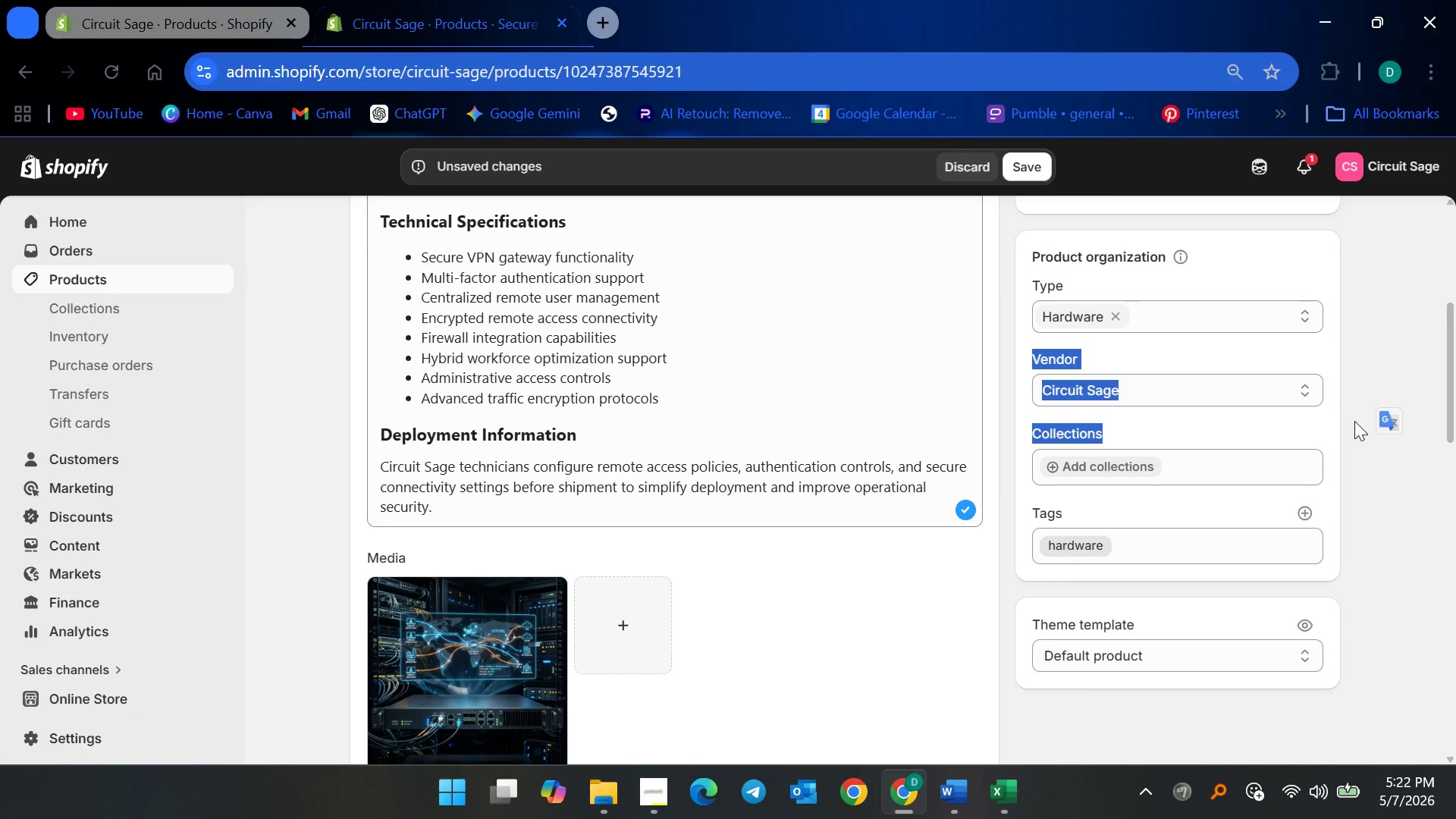 
left_click([1356, 421])
 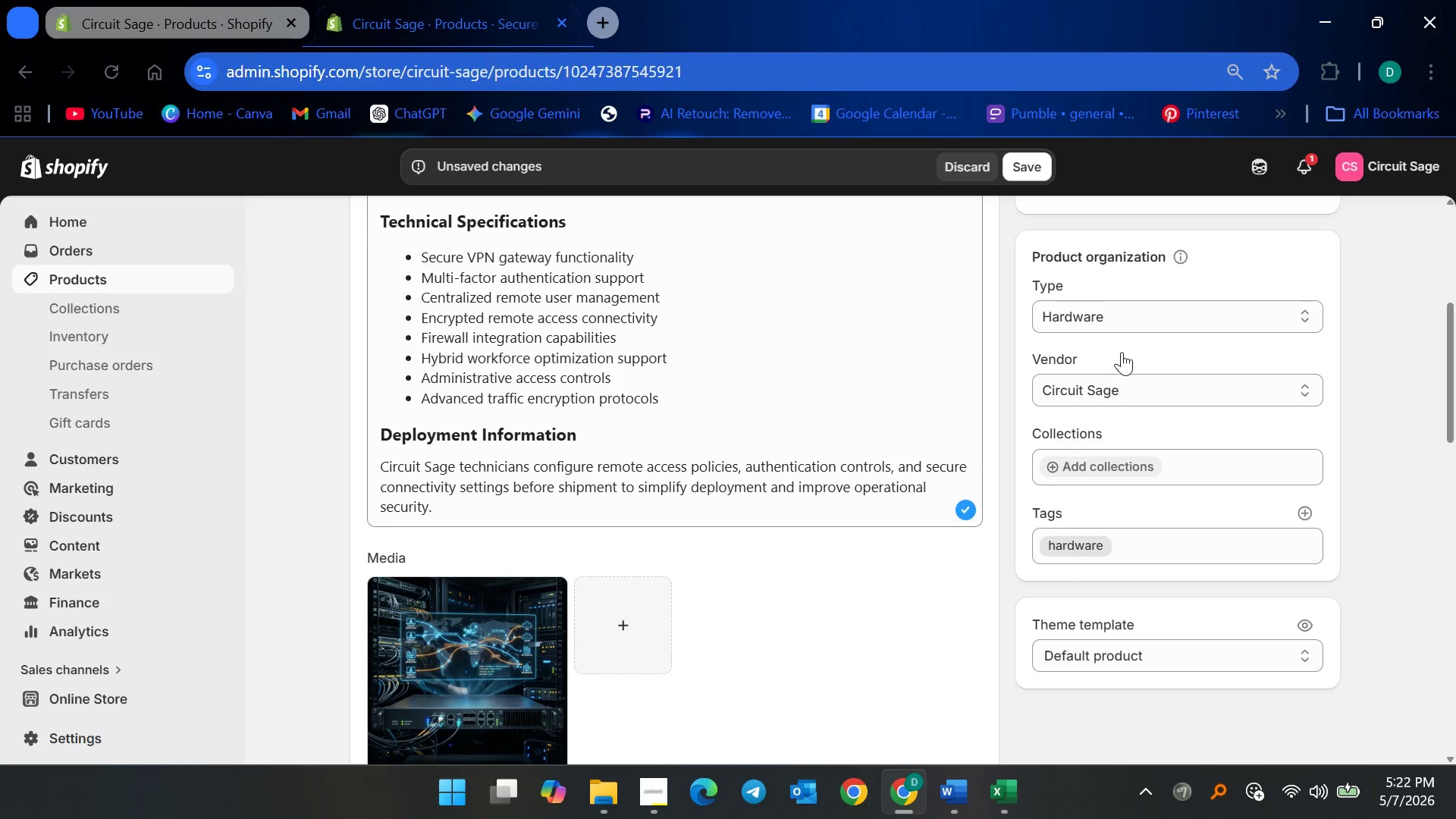 
left_click([1116, 296])
 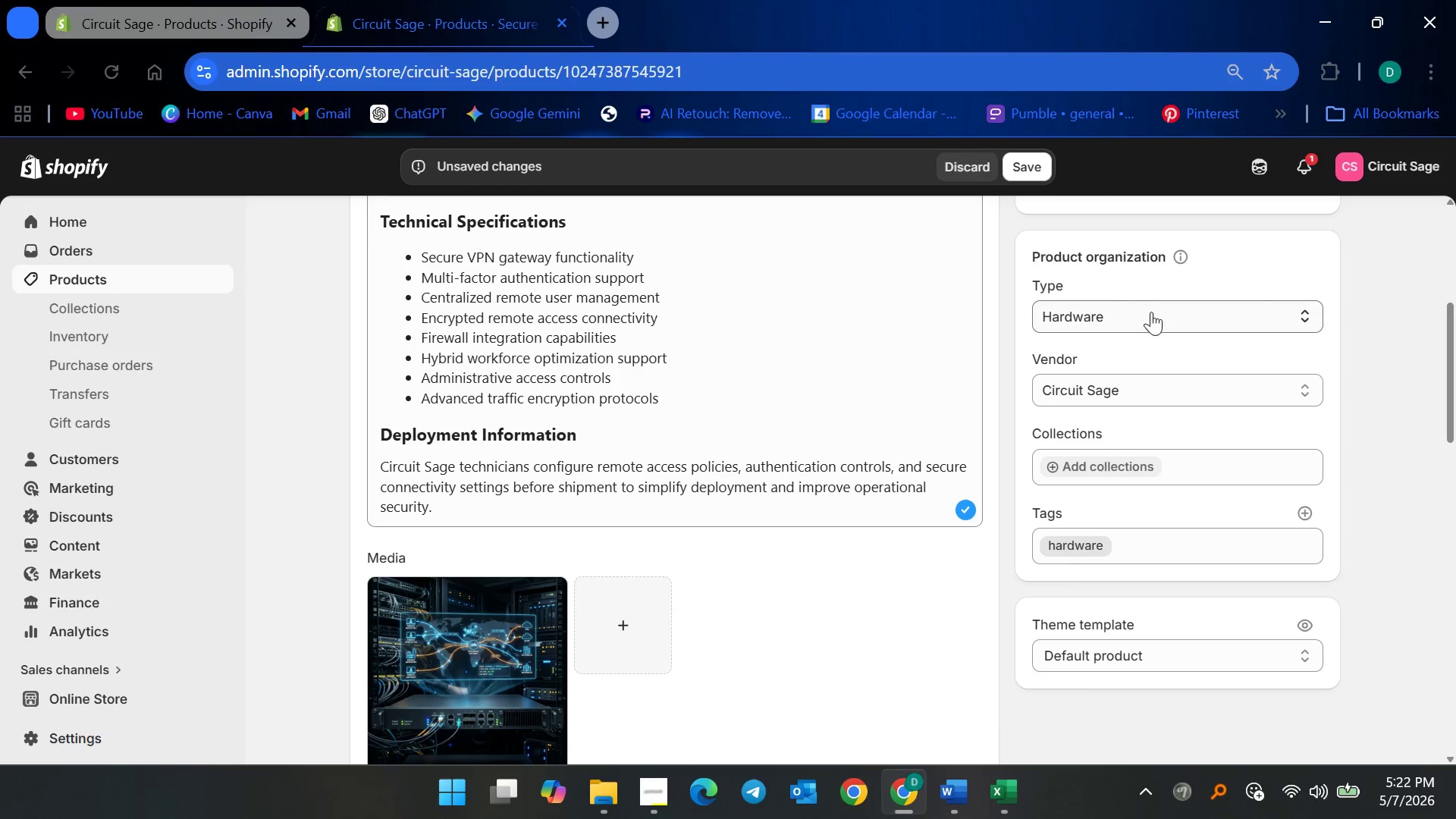 
left_click([1152, 312])
 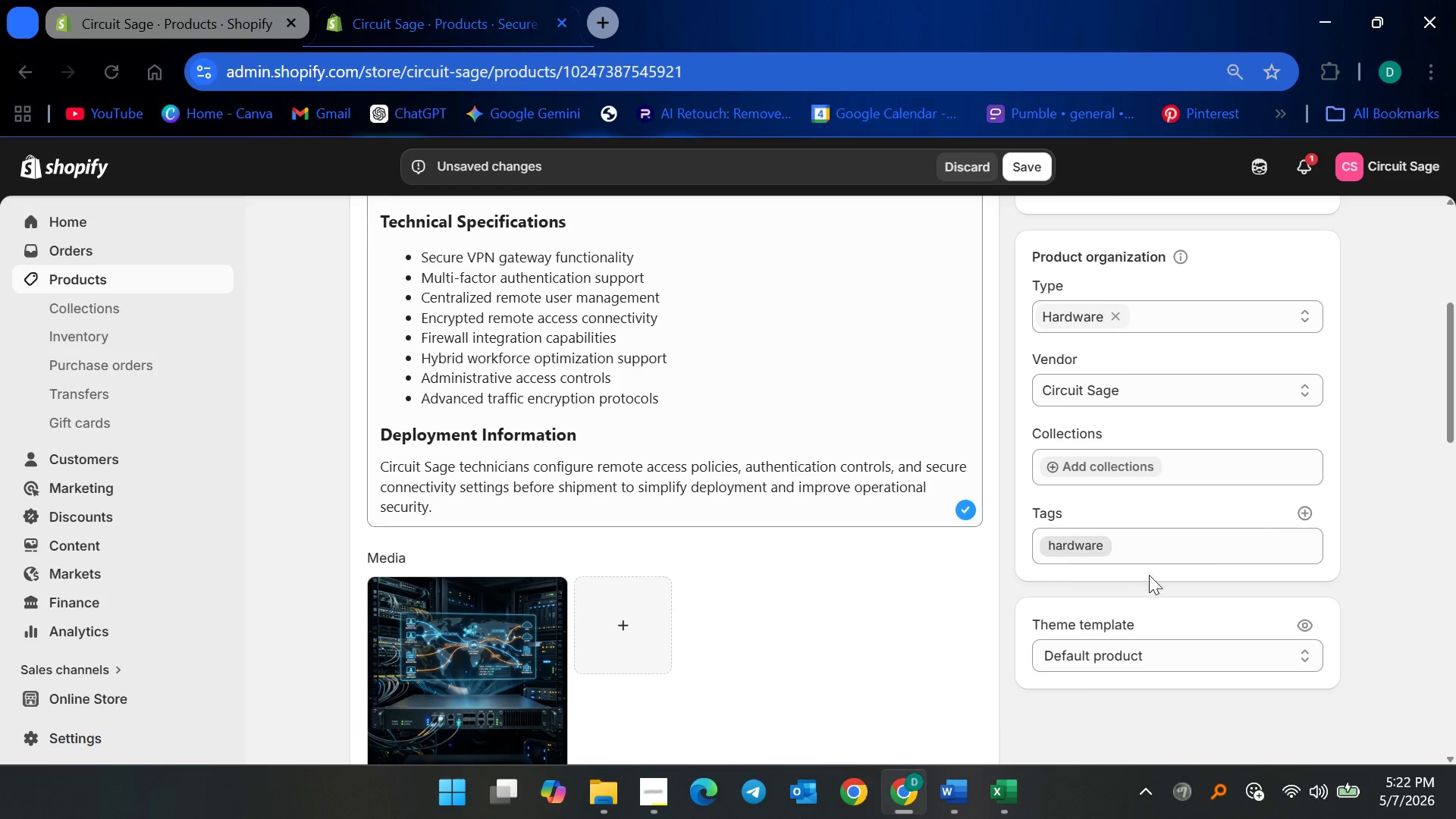 
left_click([1303, 505])
 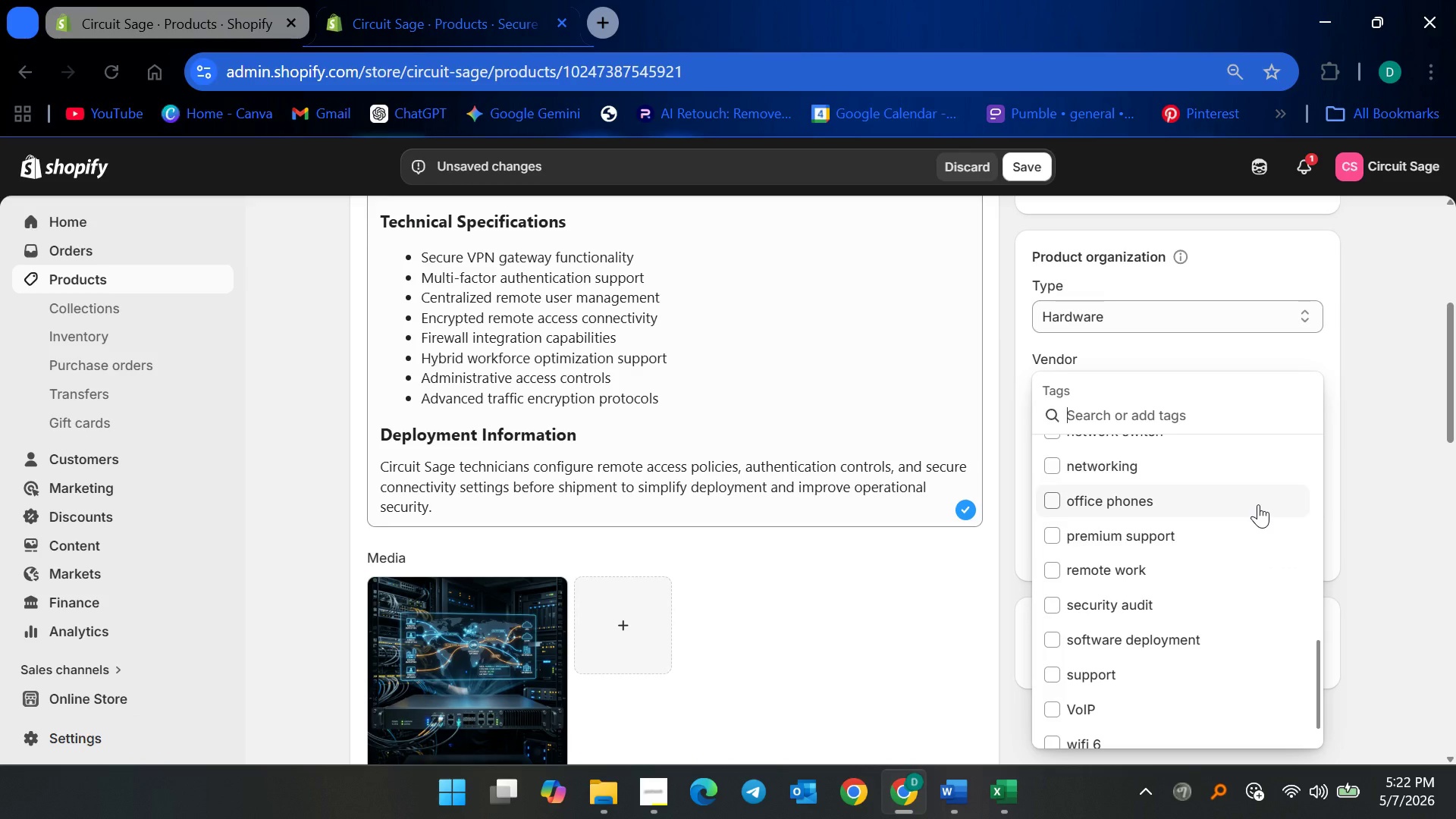 
type(vpn gateway)
 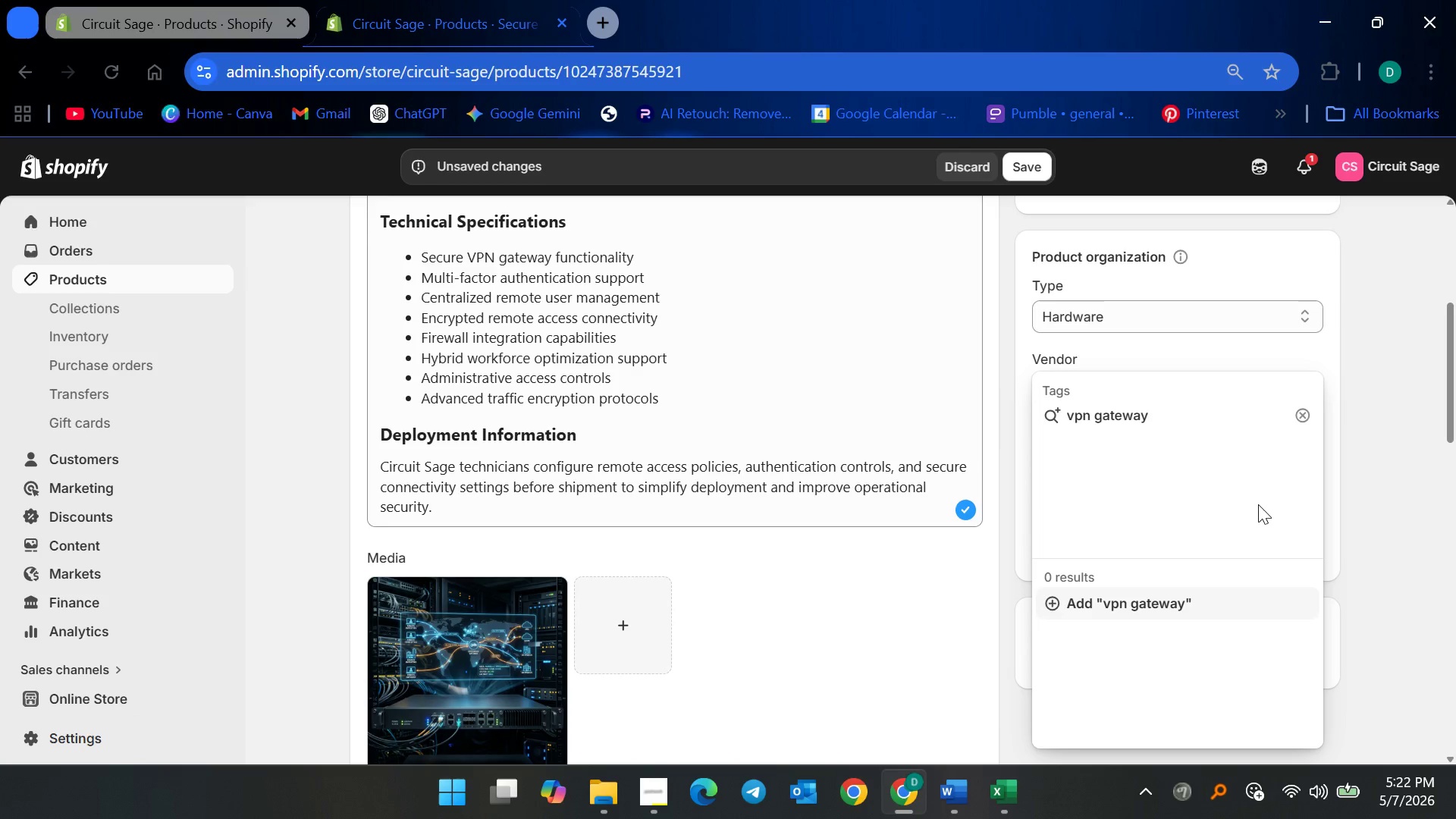 
key(Enter)
 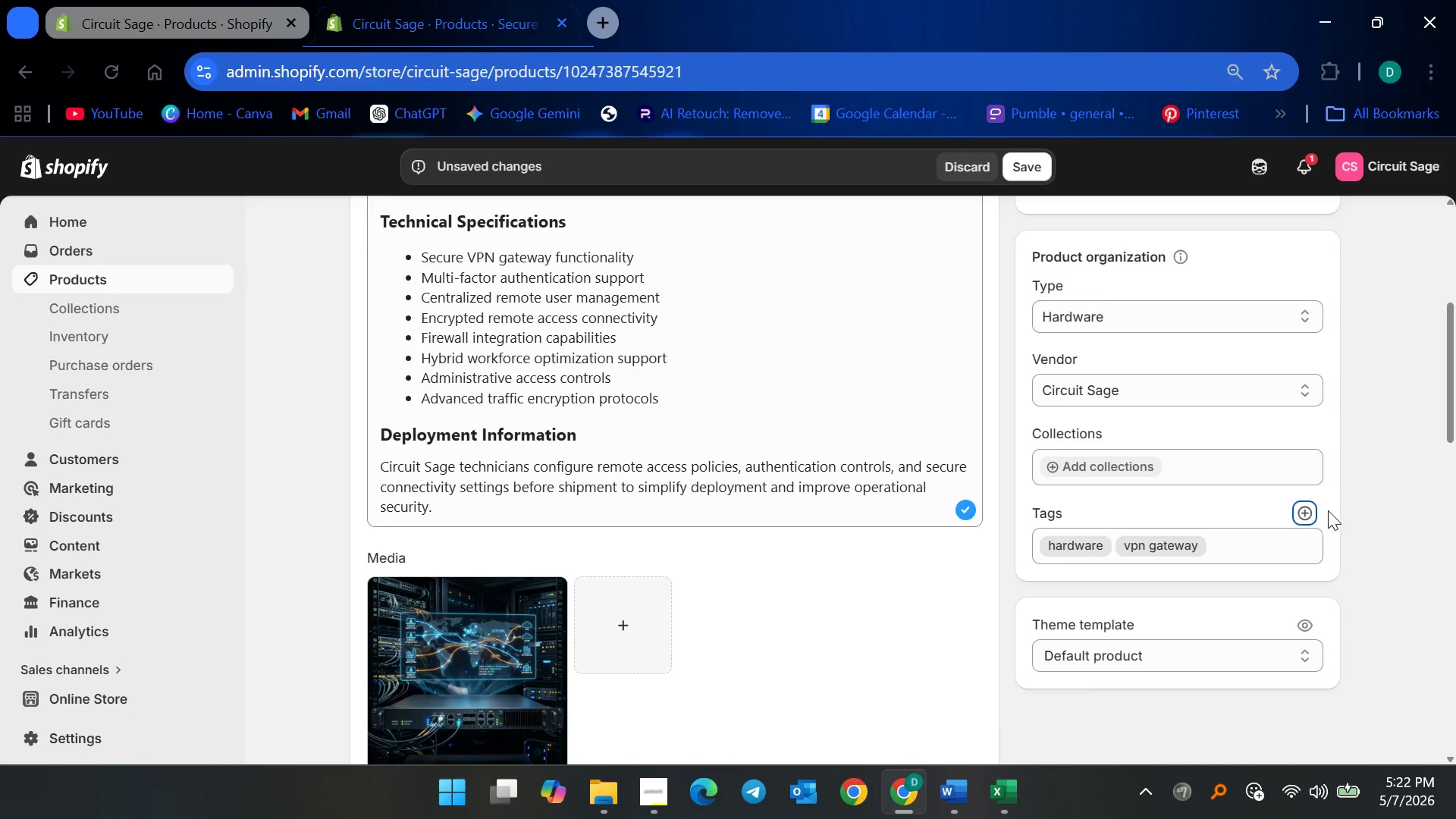 
left_click([1309, 513])
 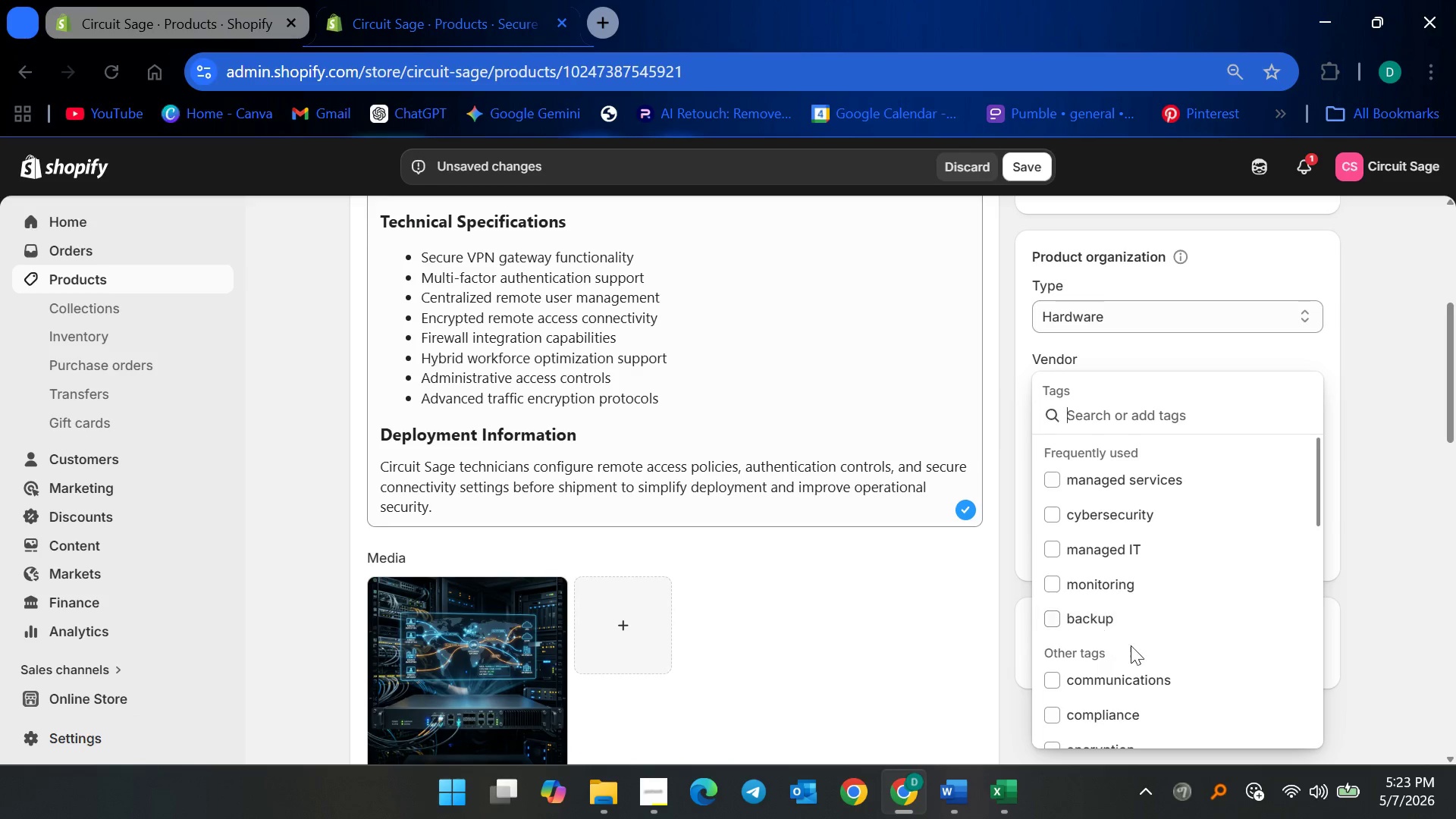 
wait(5.8)
 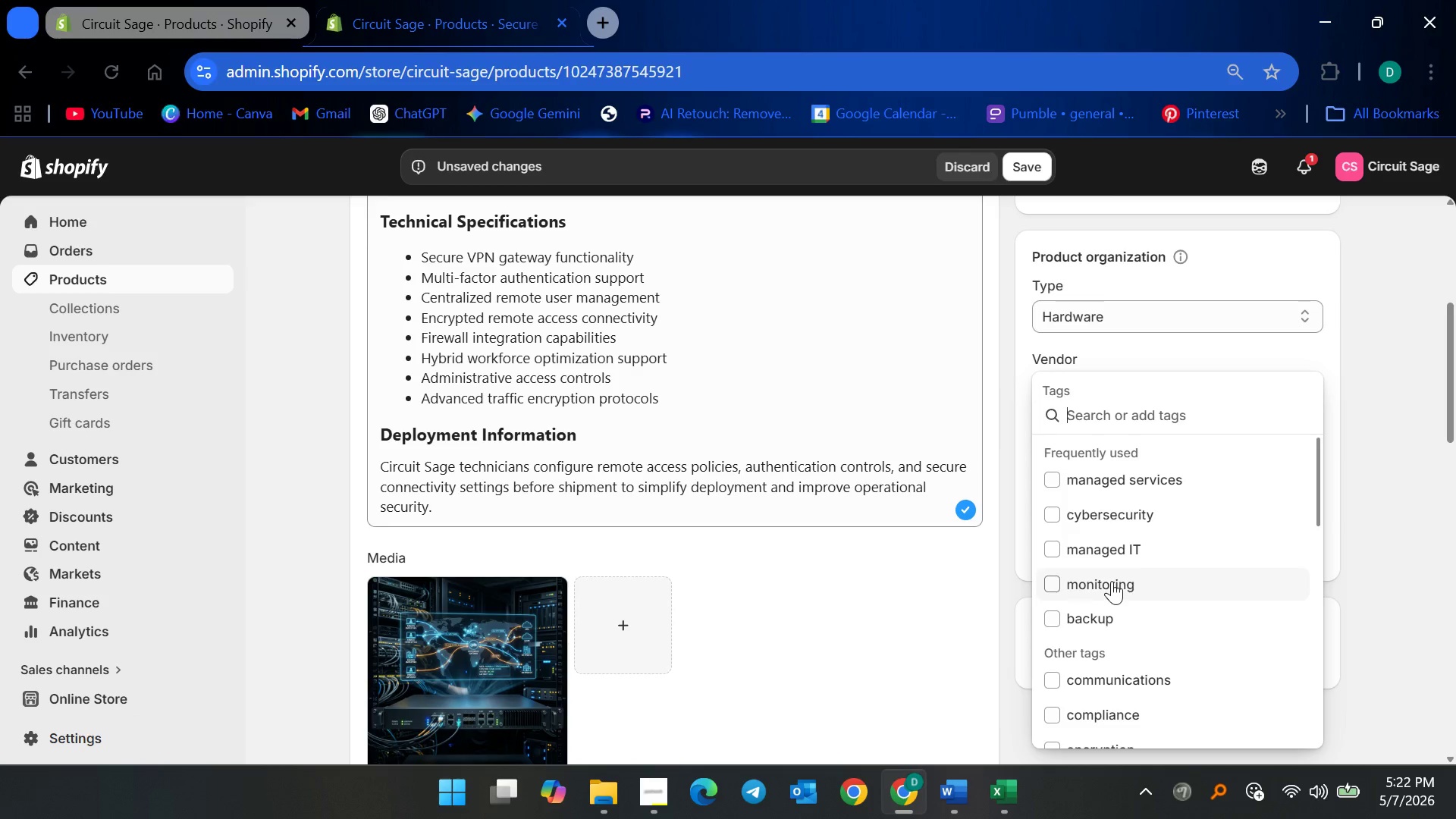 
type(remot)
 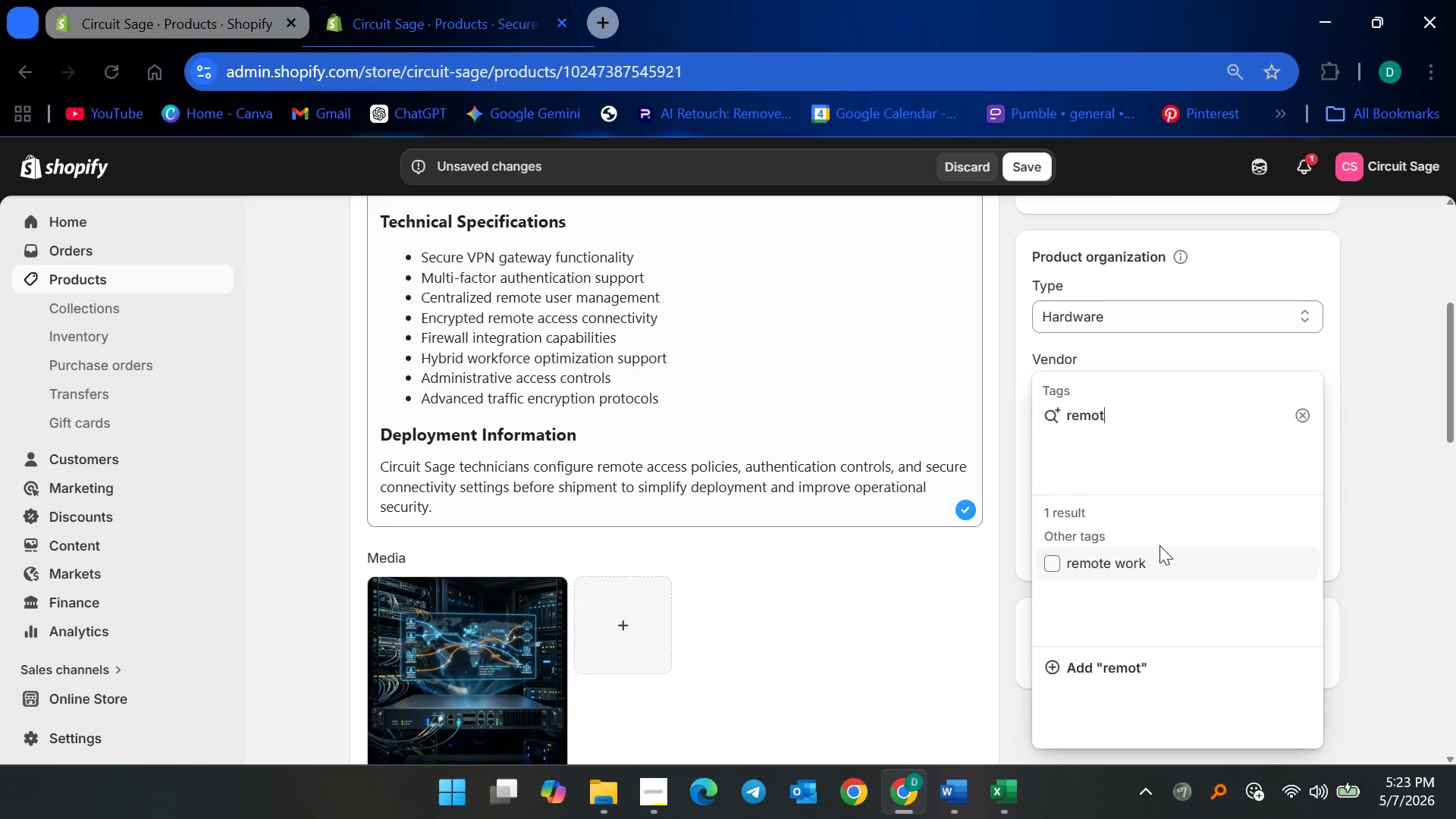 
type(e acce)
 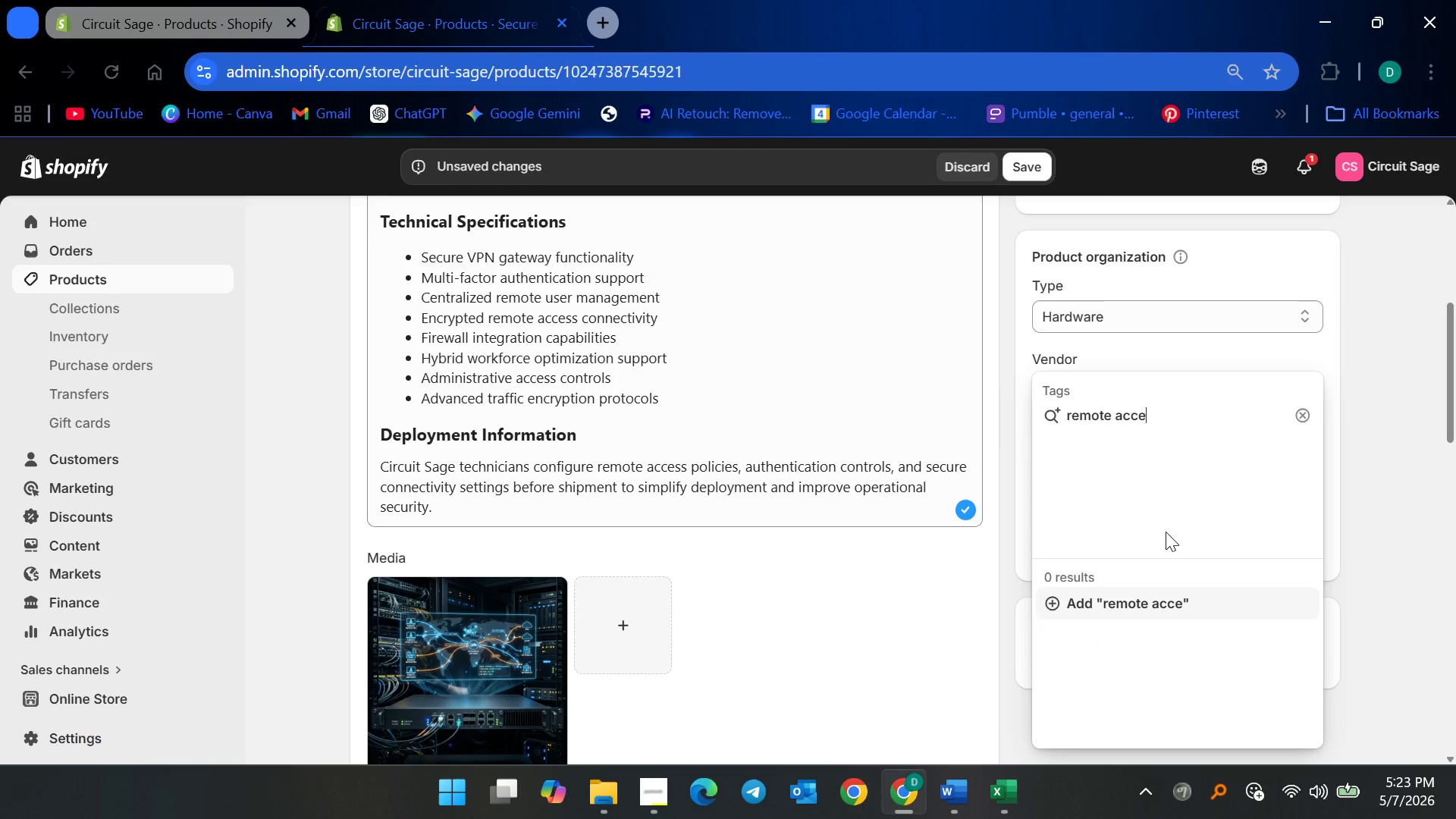 
type(ss)
 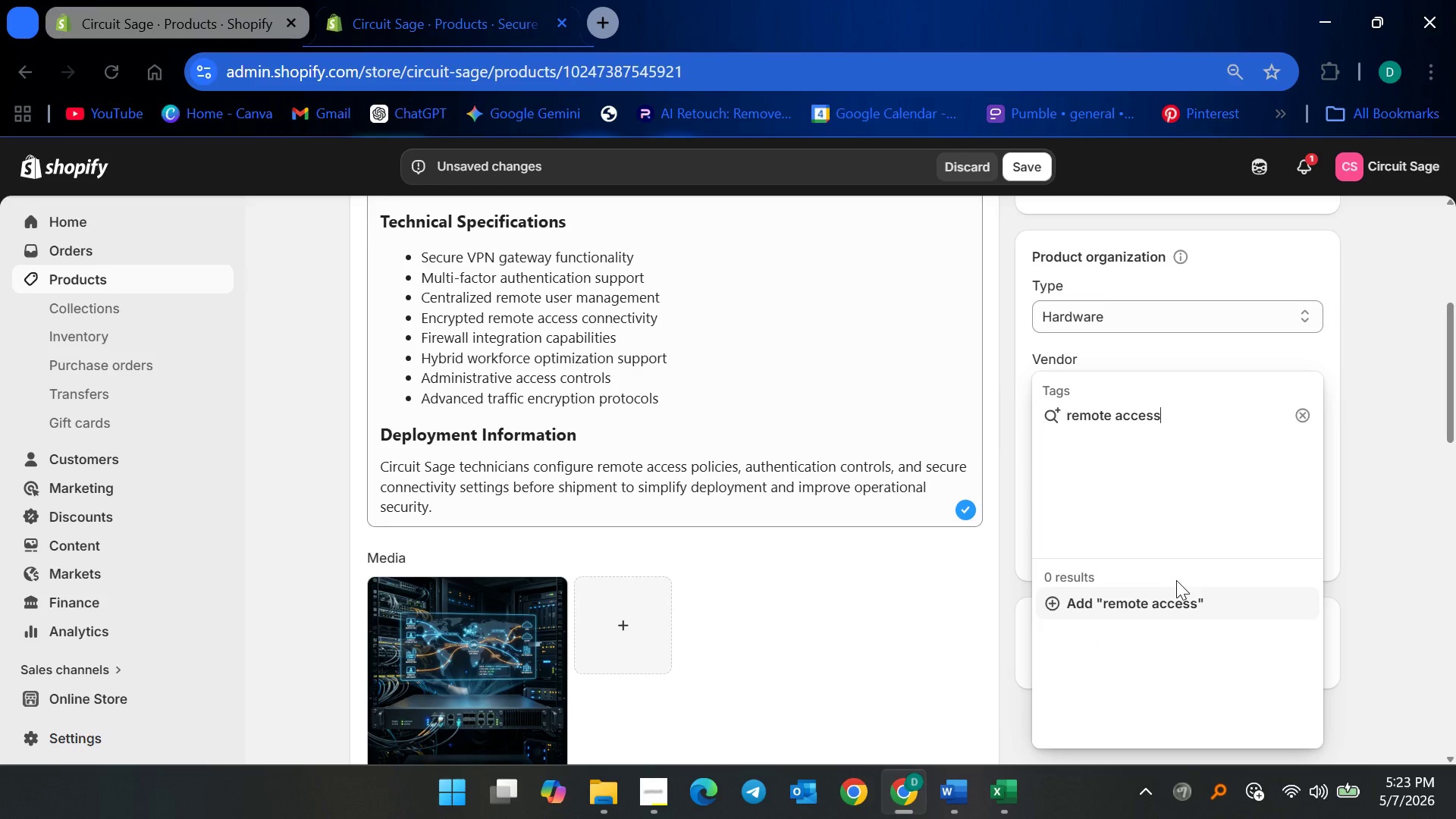 
key(Enter)
 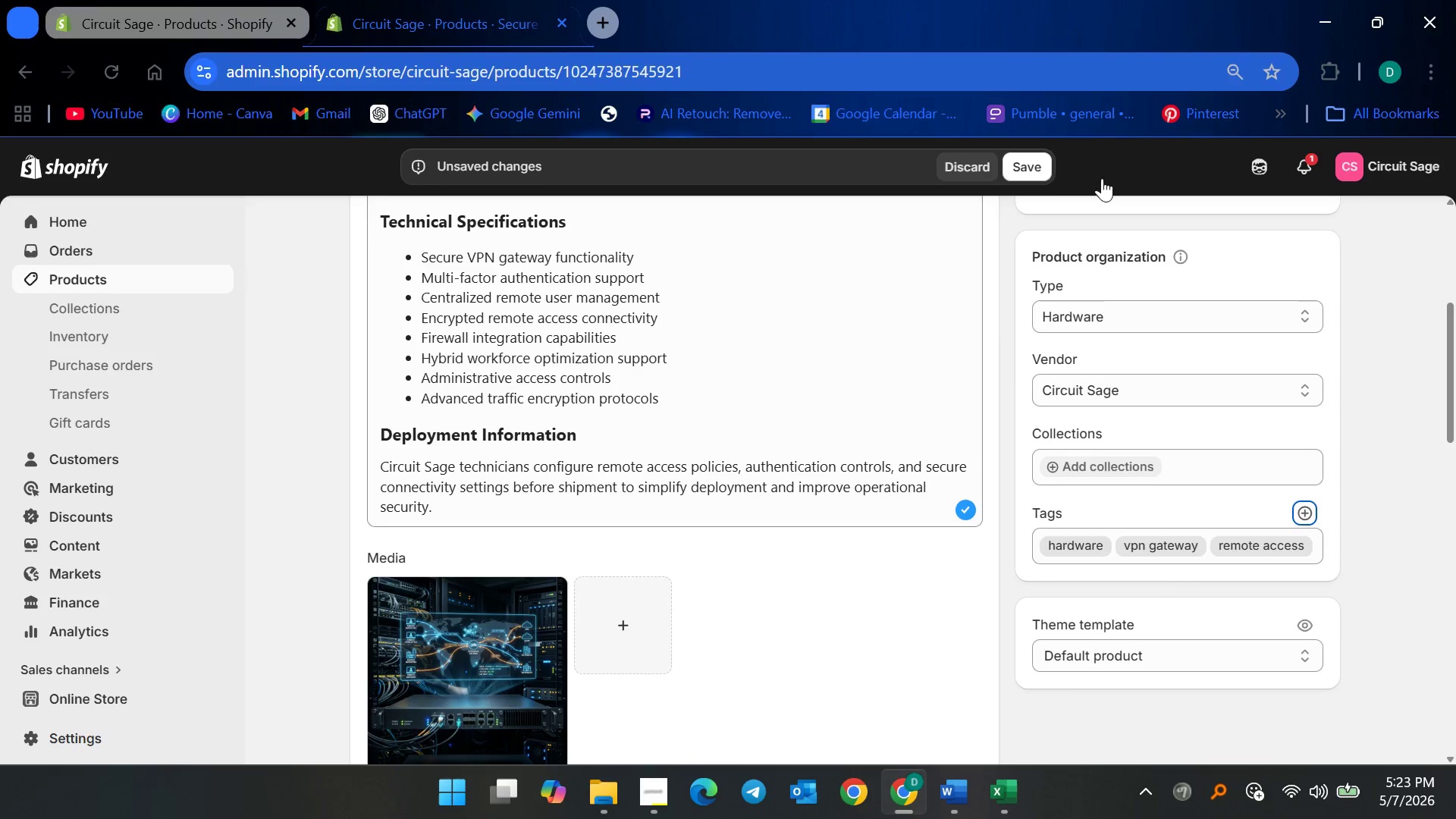 
left_click([1026, 165])
 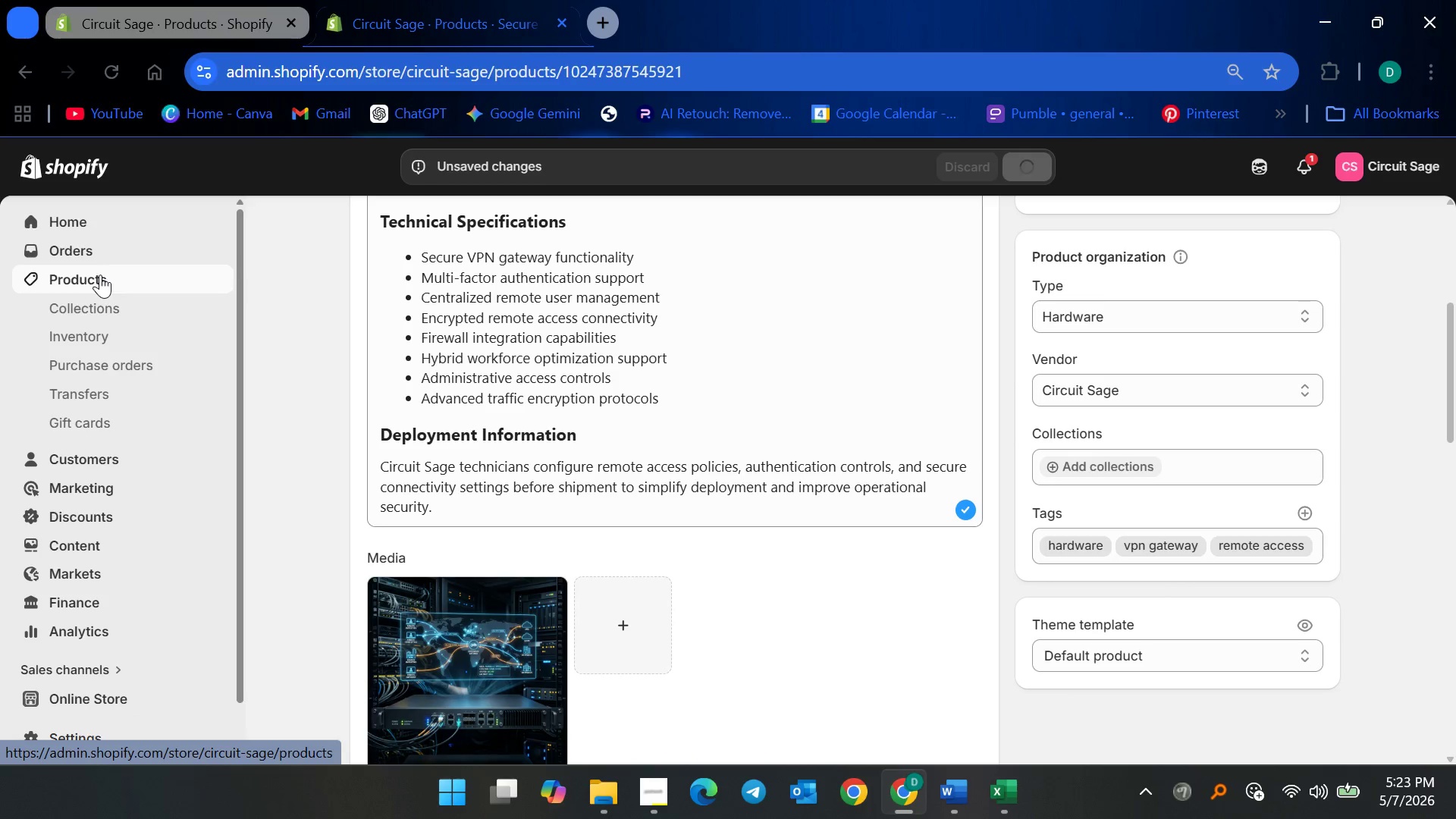 
scroll: coordinate [899, 551], scroll_direction: down, amount: 8.0
 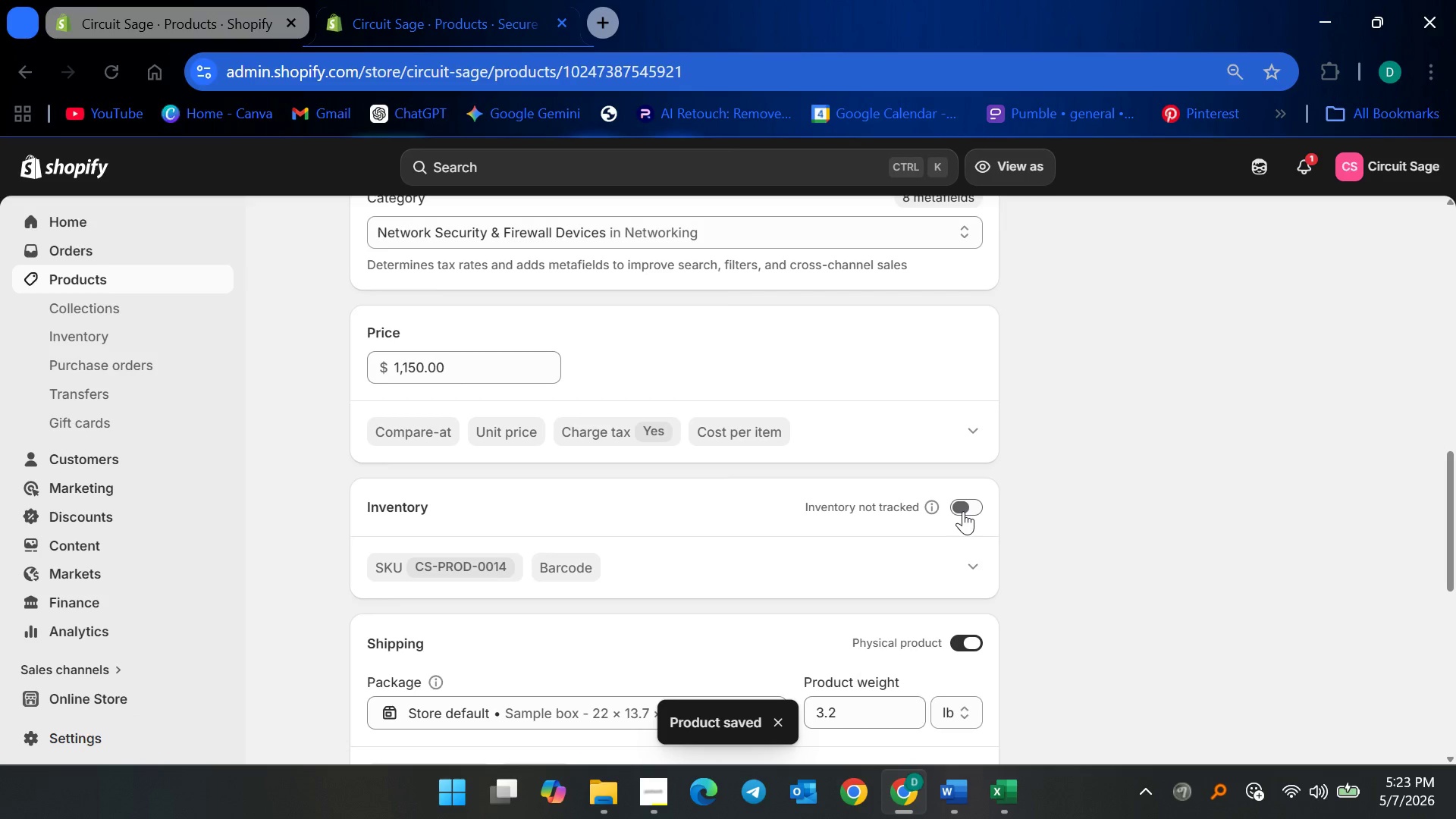 
left_click([963, 511])
 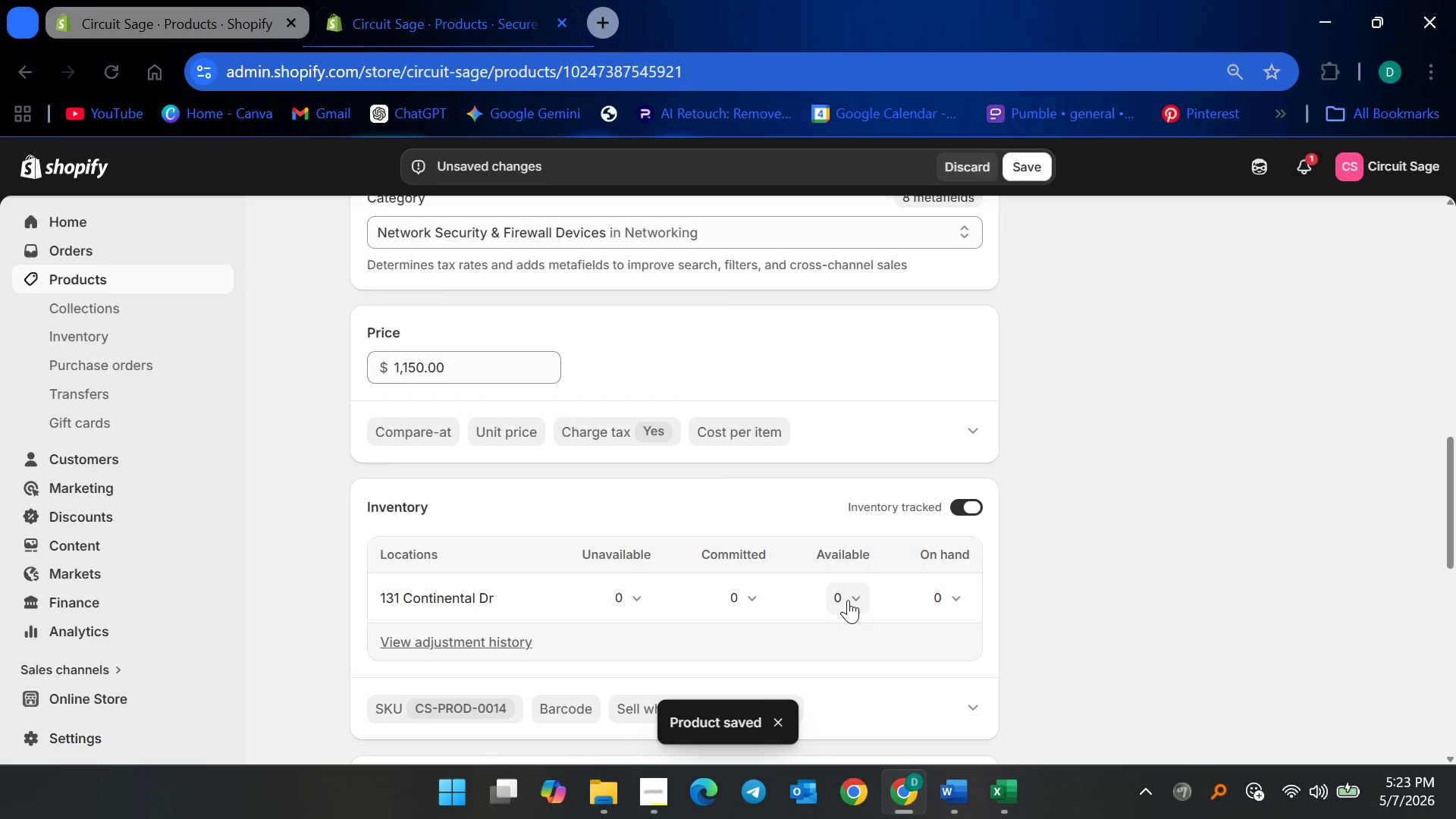 
left_click([848, 600])
 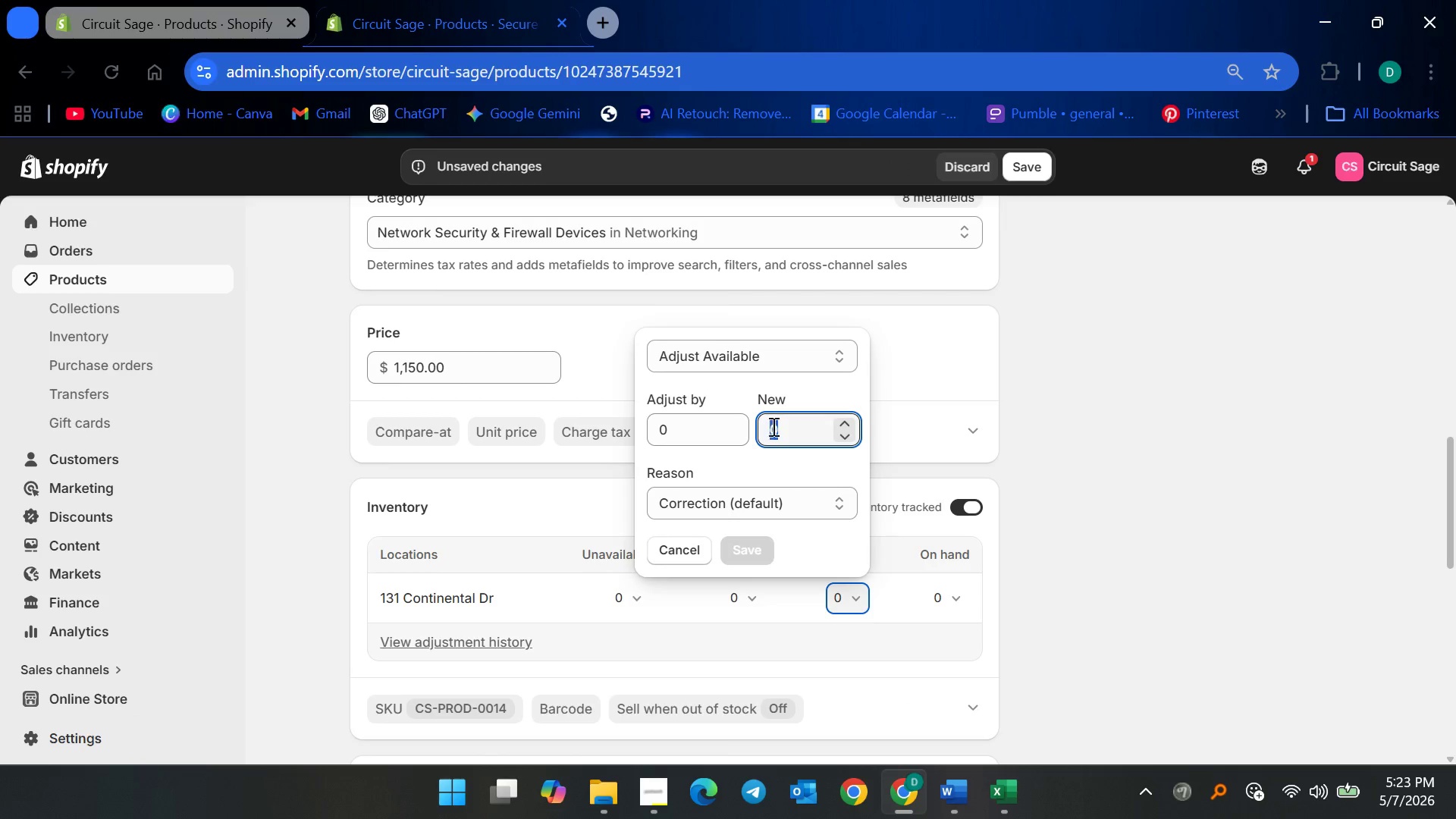 
type(14)
 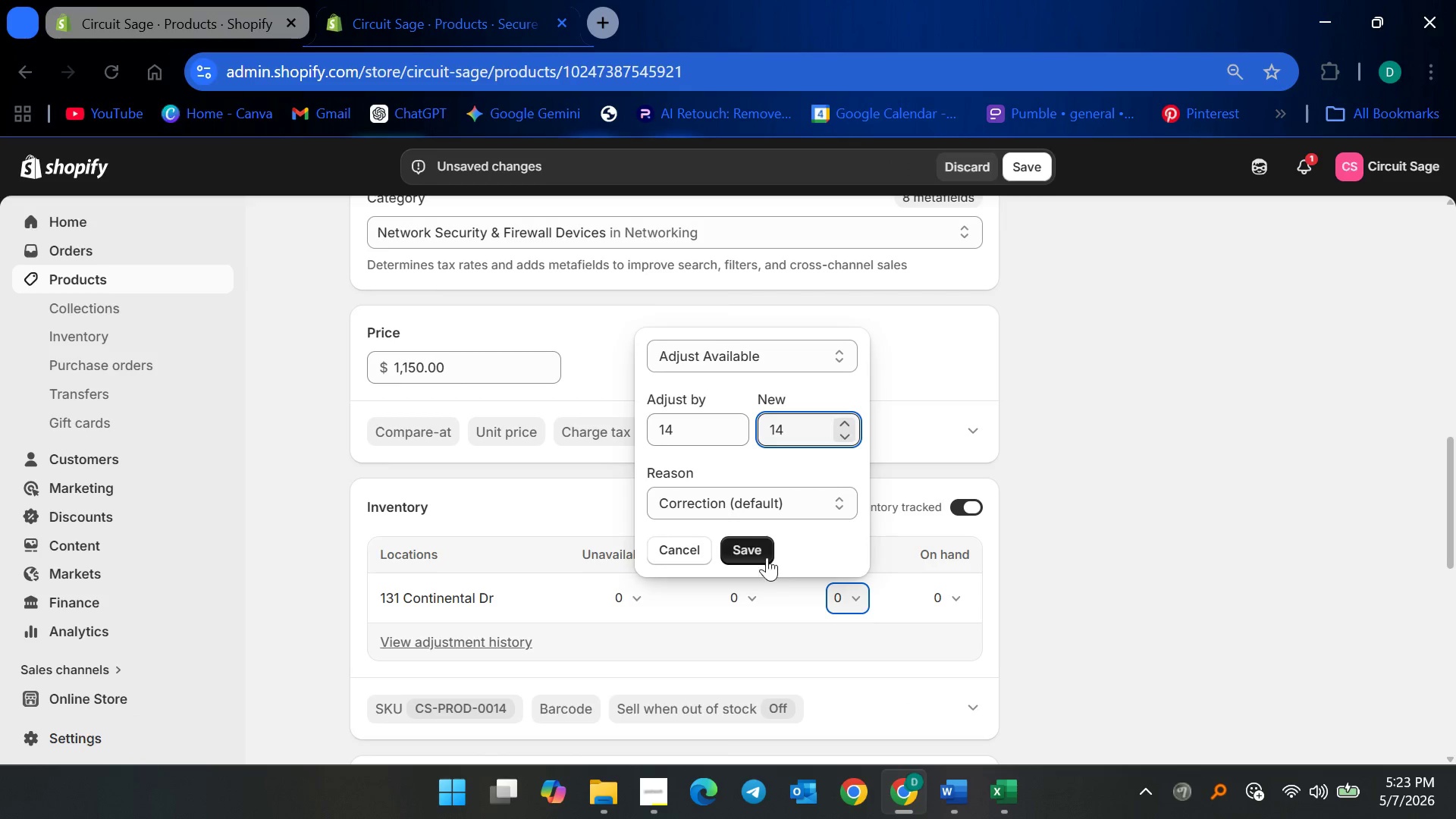 
left_click([767, 557])
 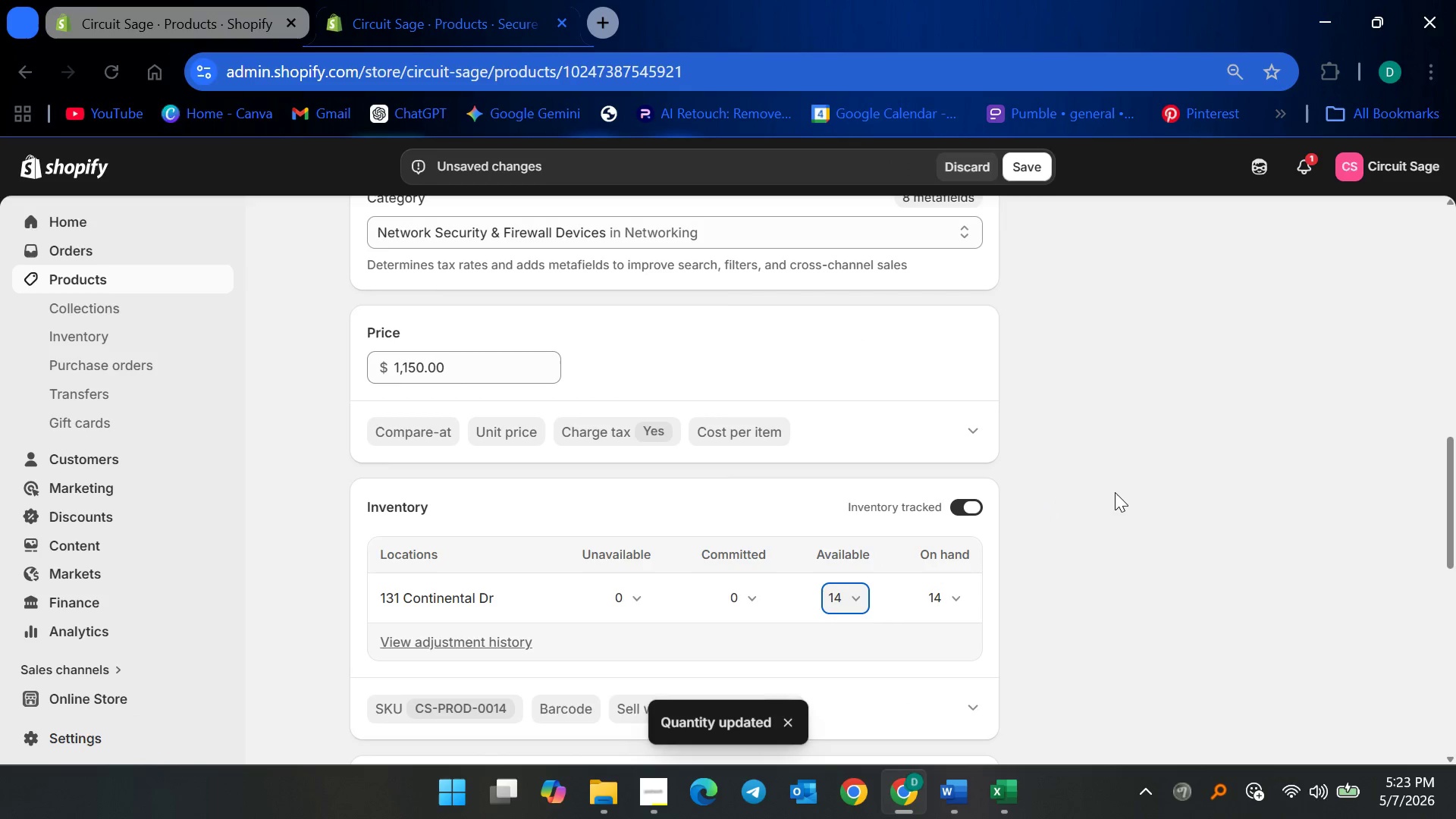 
left_click([1115, 492])
 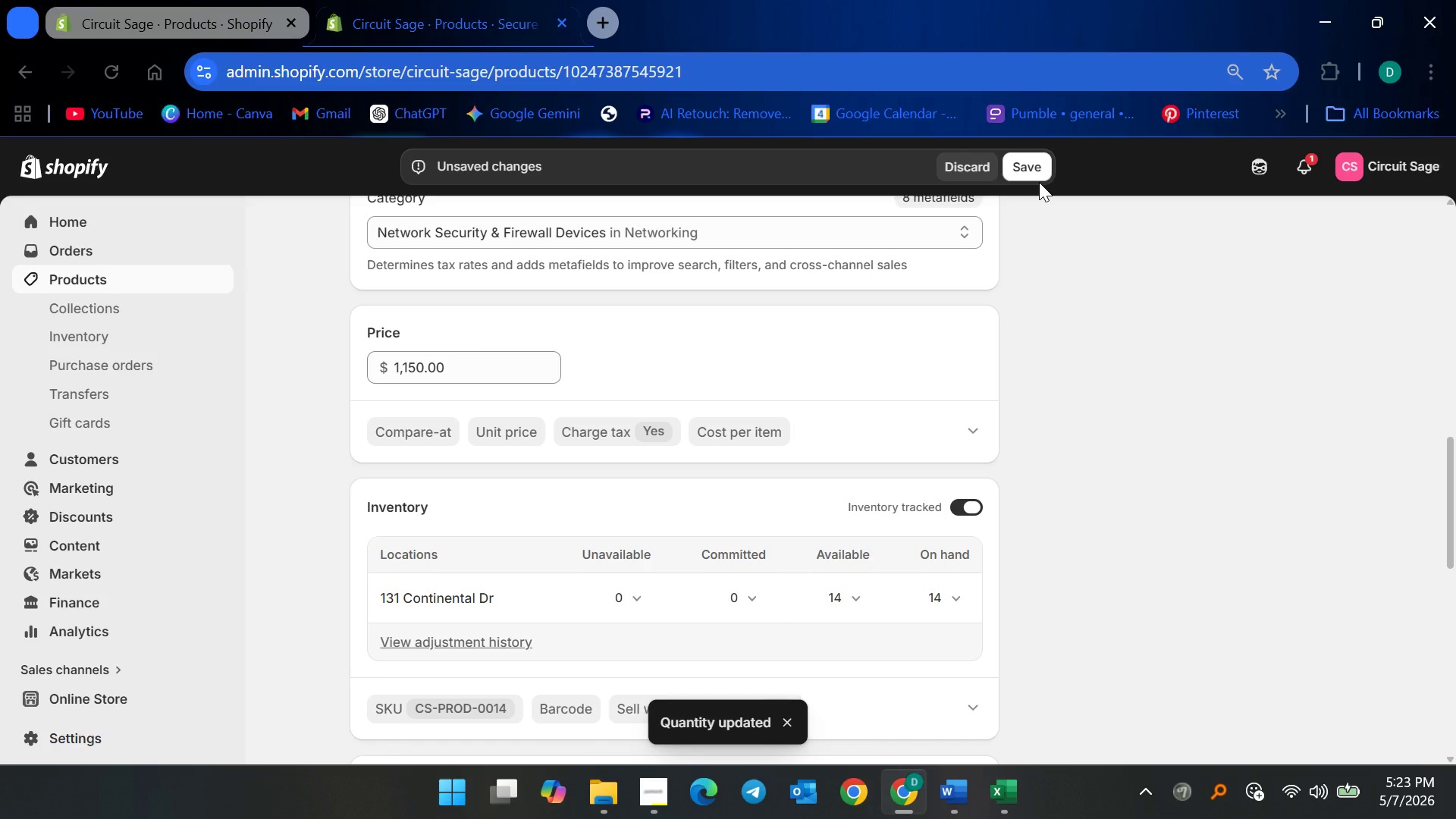 
left_click([1025, 174])
 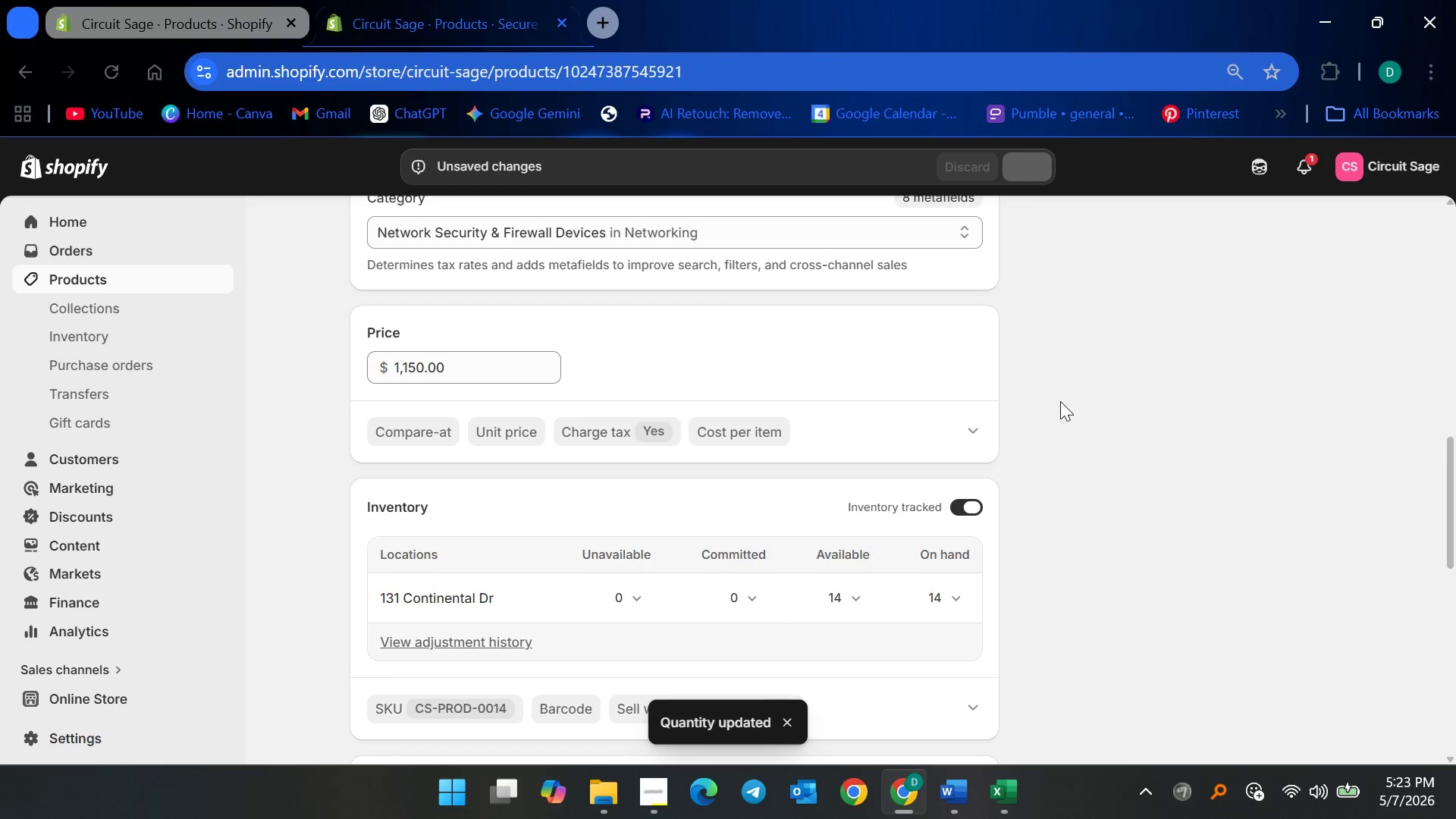 
scroll: coordinate [1076, 497], scroll_direction: up, amount: 6.0
 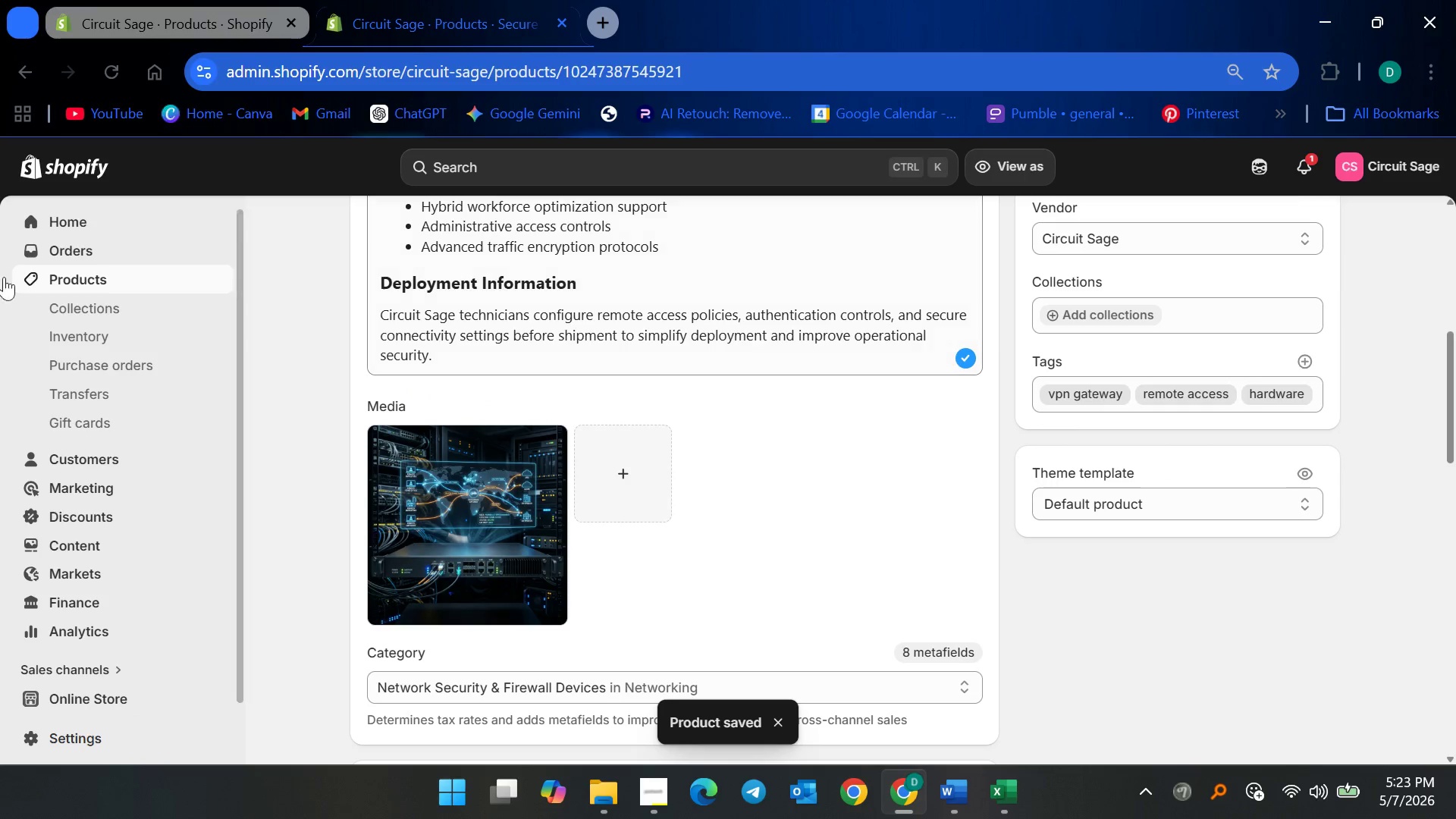 
left_click([68, 282])
 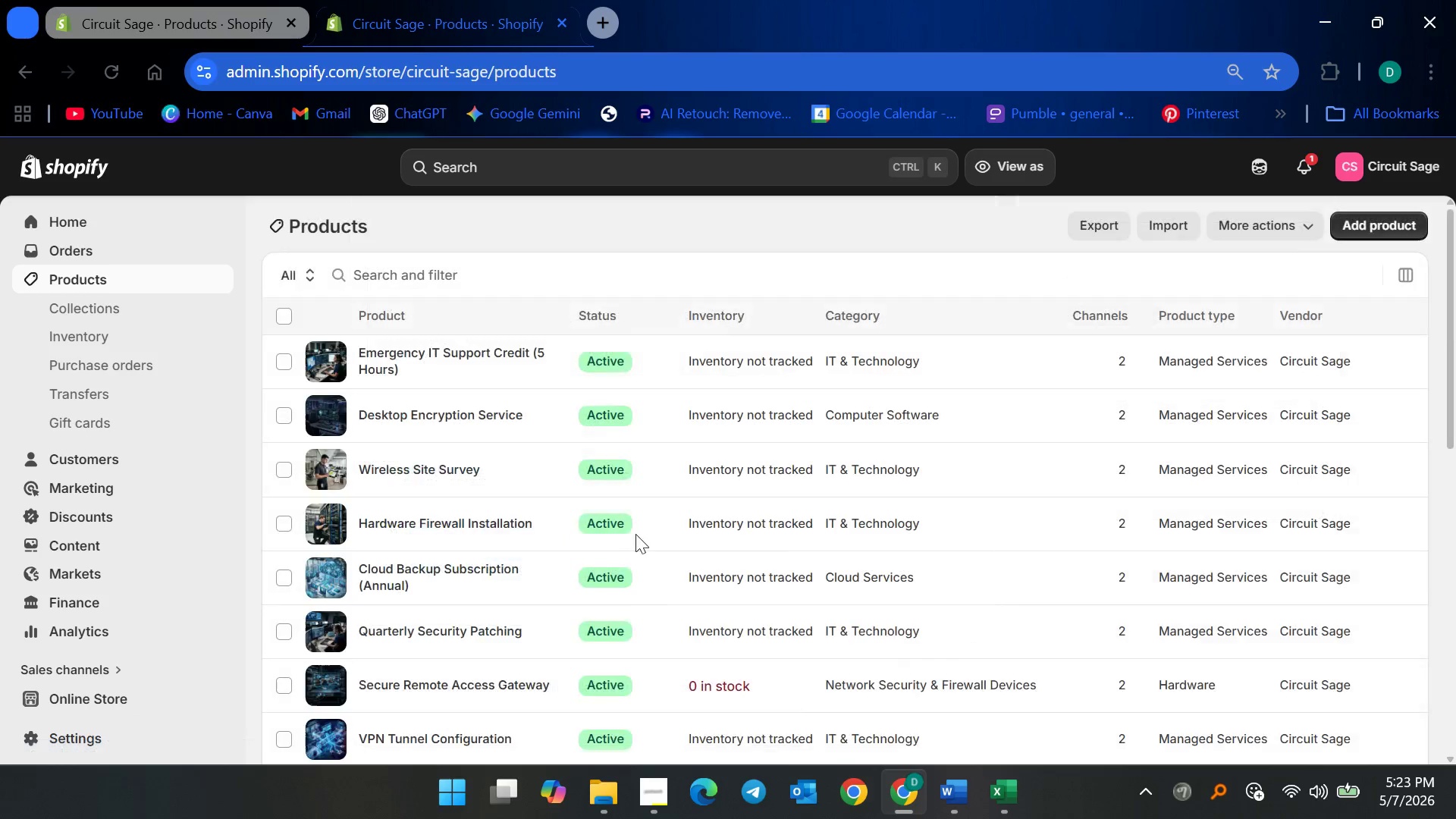 
scroll: coordinate [1185, 468], scroll_direction: down, amount: 10.0
 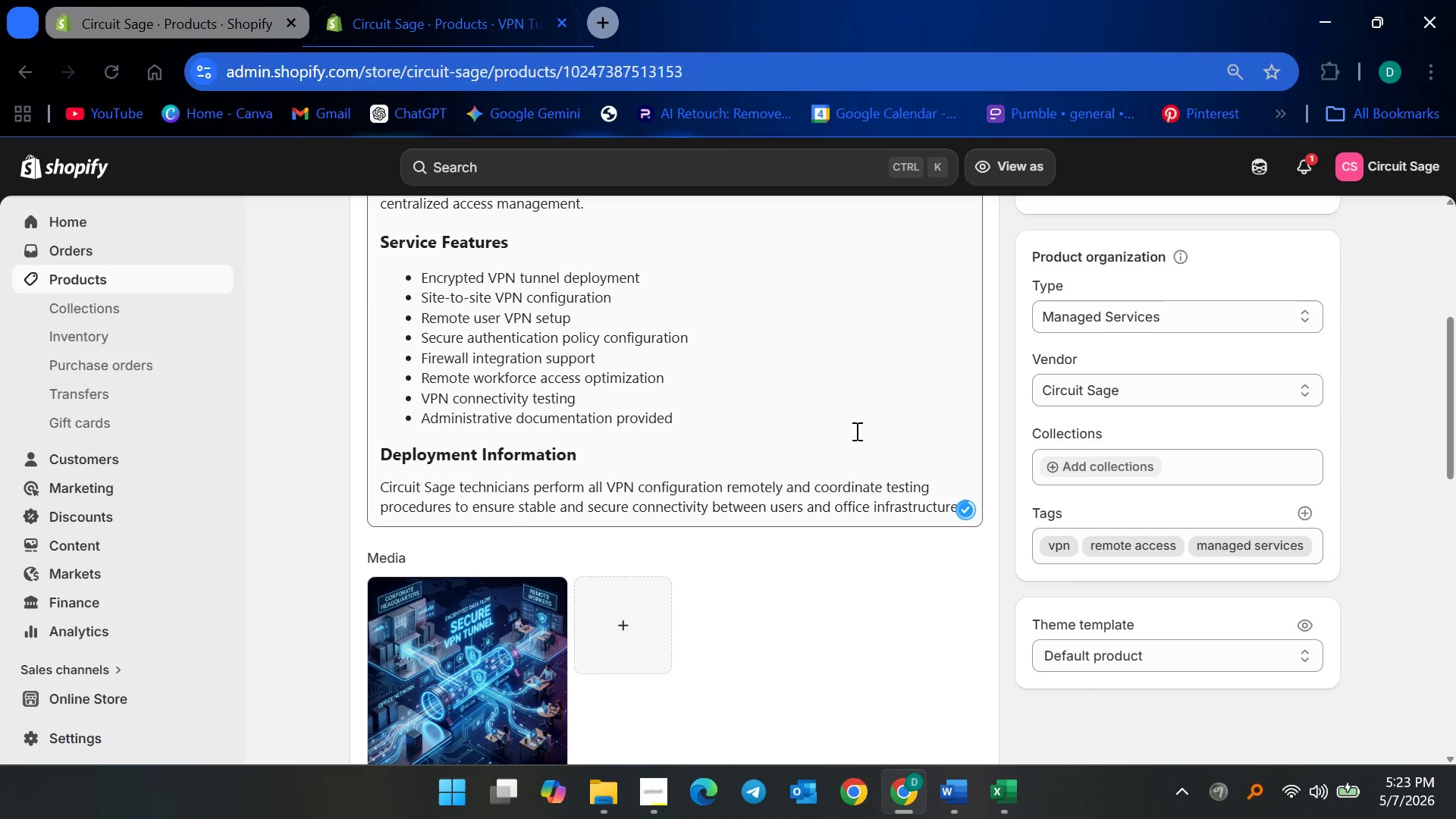 
left_click([121, 270])
 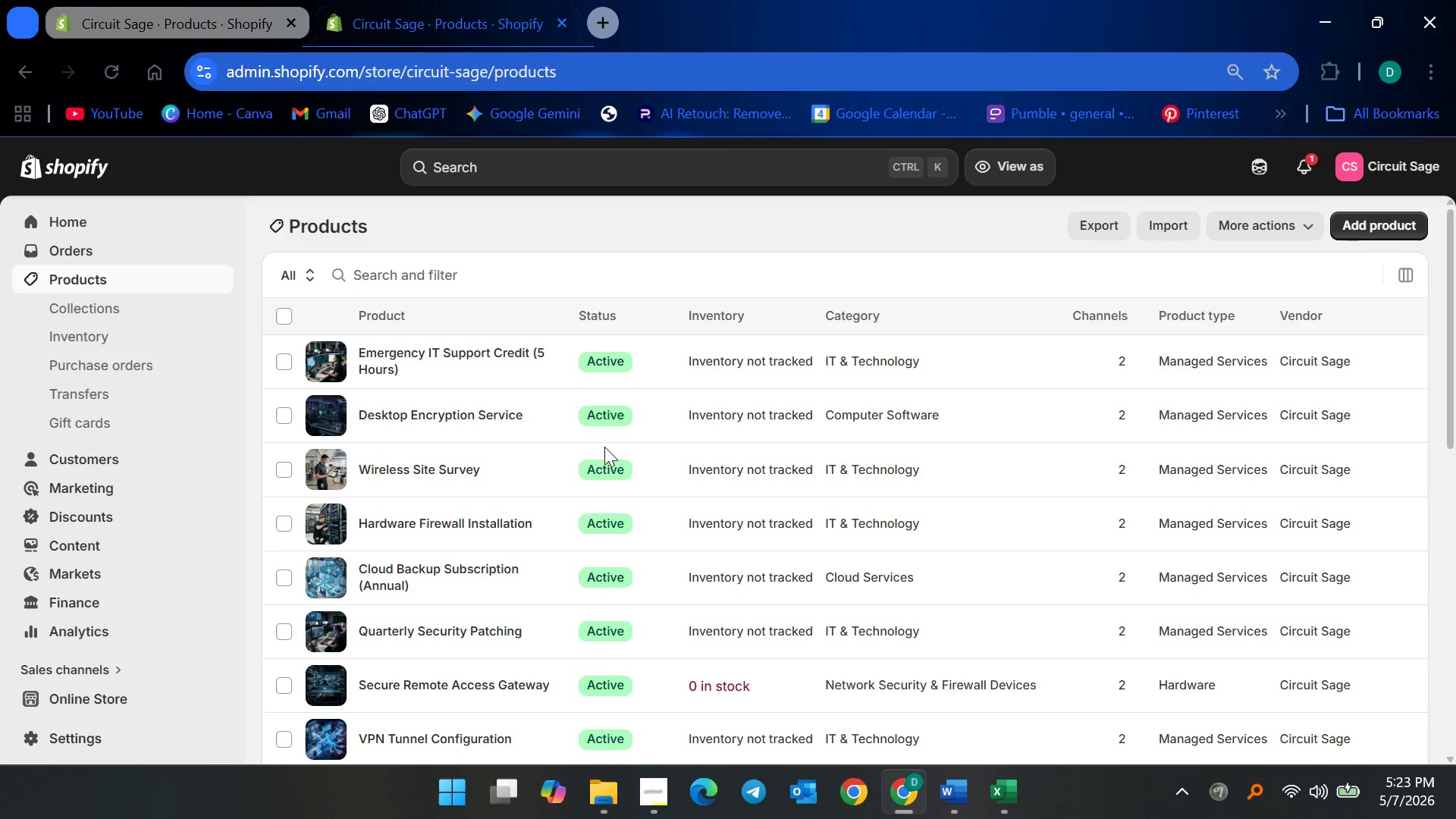 
scroll: coordinate [542, 501], scroll_direction: down, amount: 3.0
 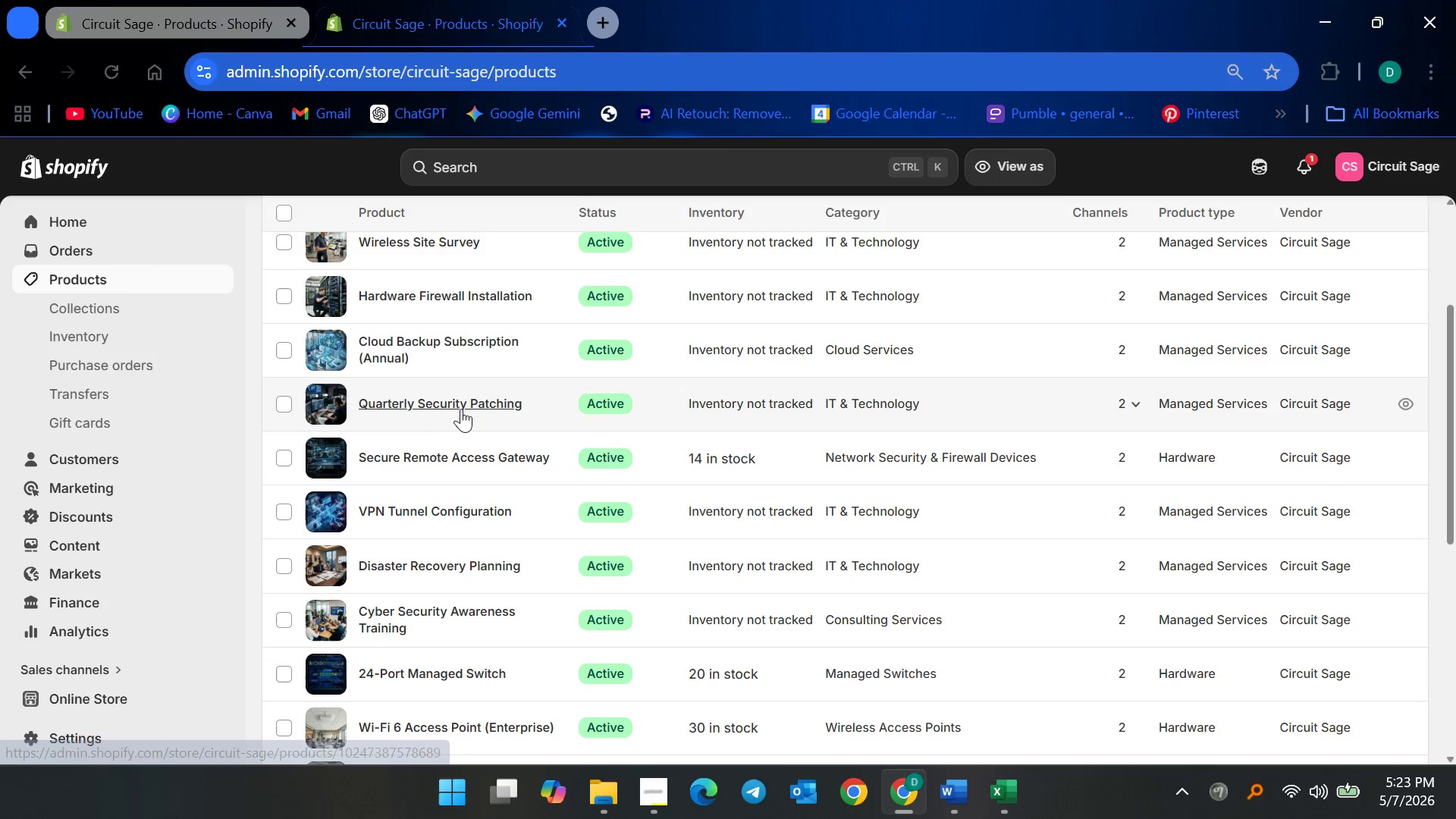 
left_click([461, 406])
 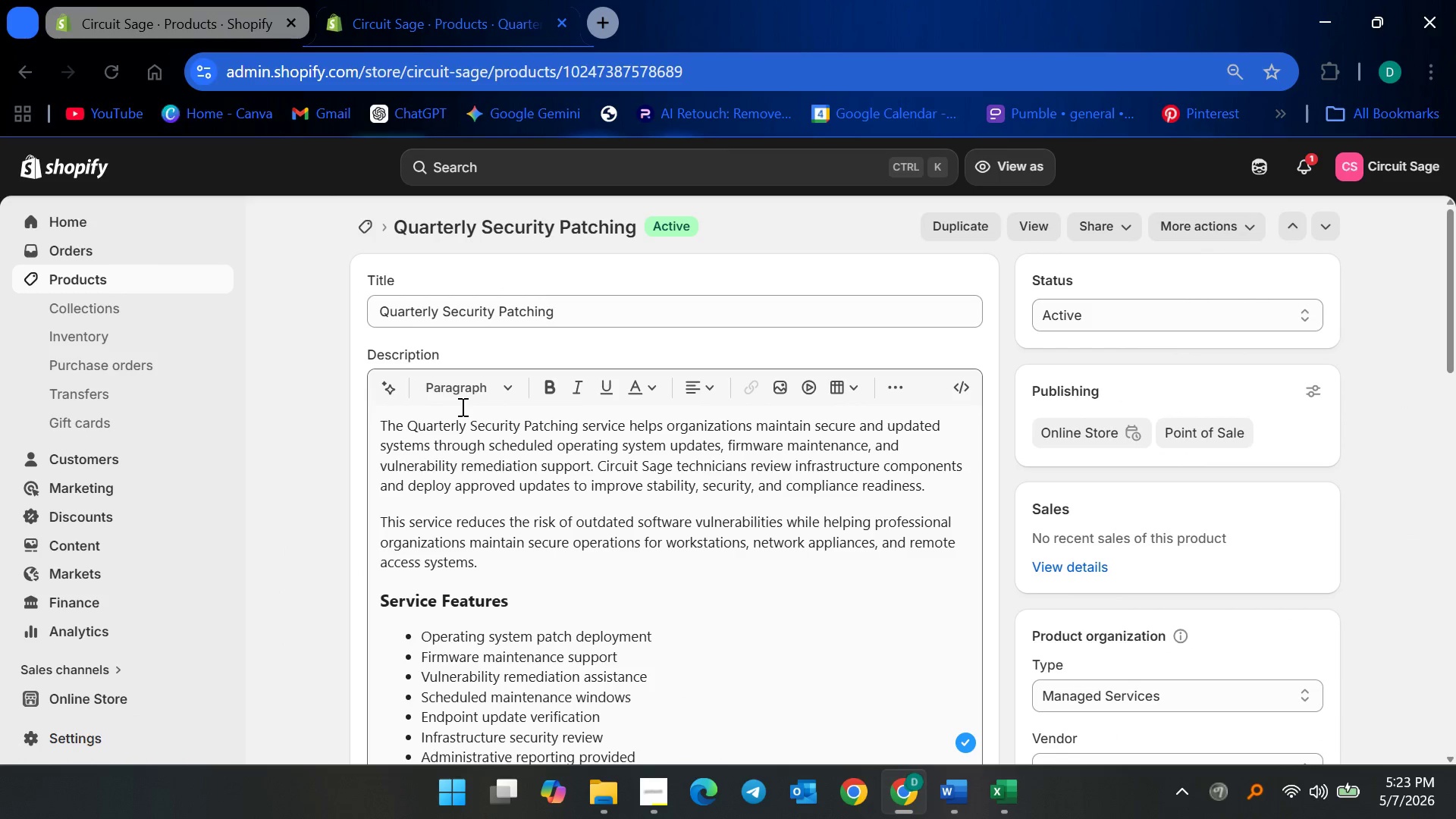 
wait(6.28)
 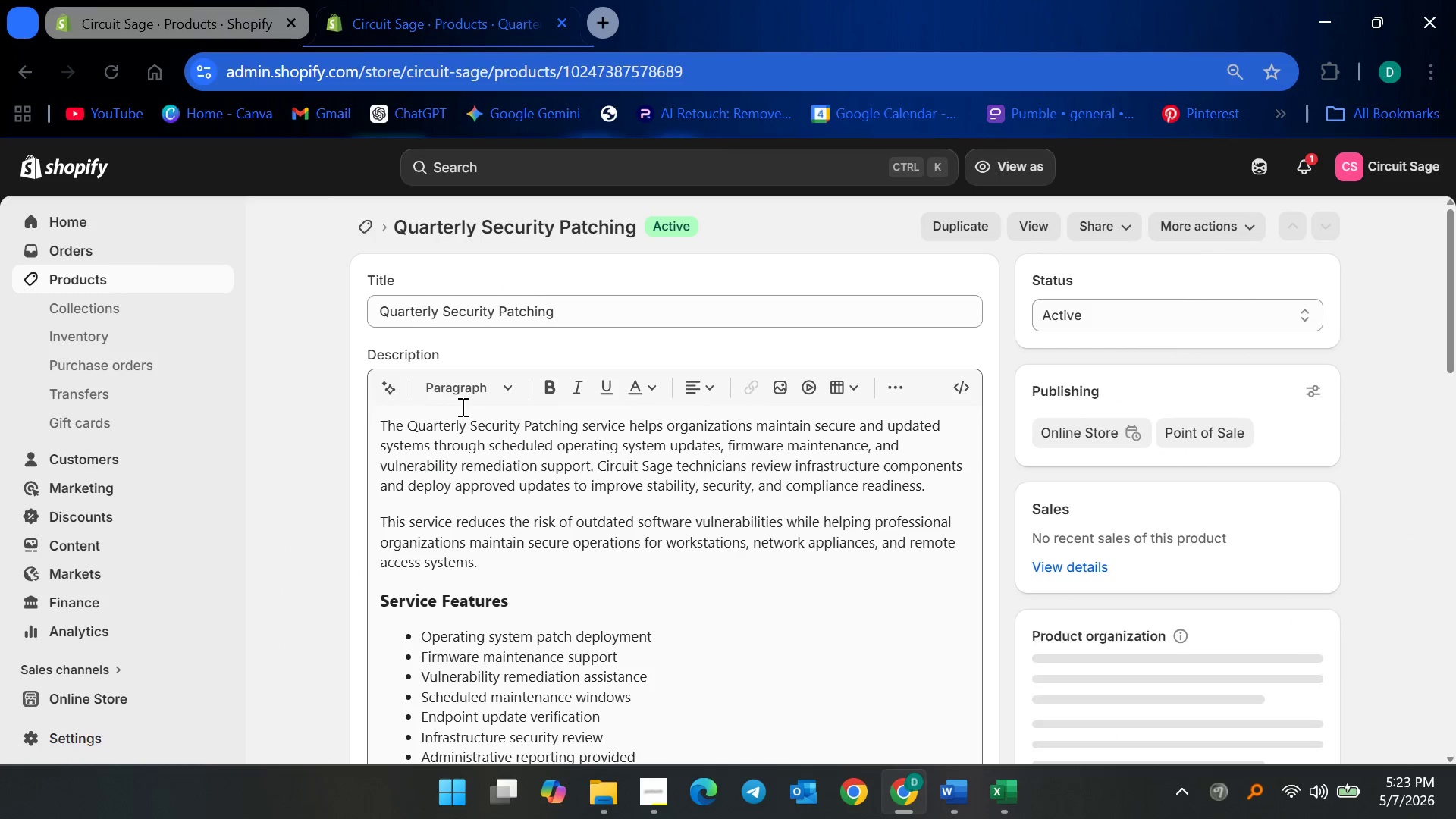 
scroll: coordinate [1194, 541], scroll_direction: down, amount: 5.0
 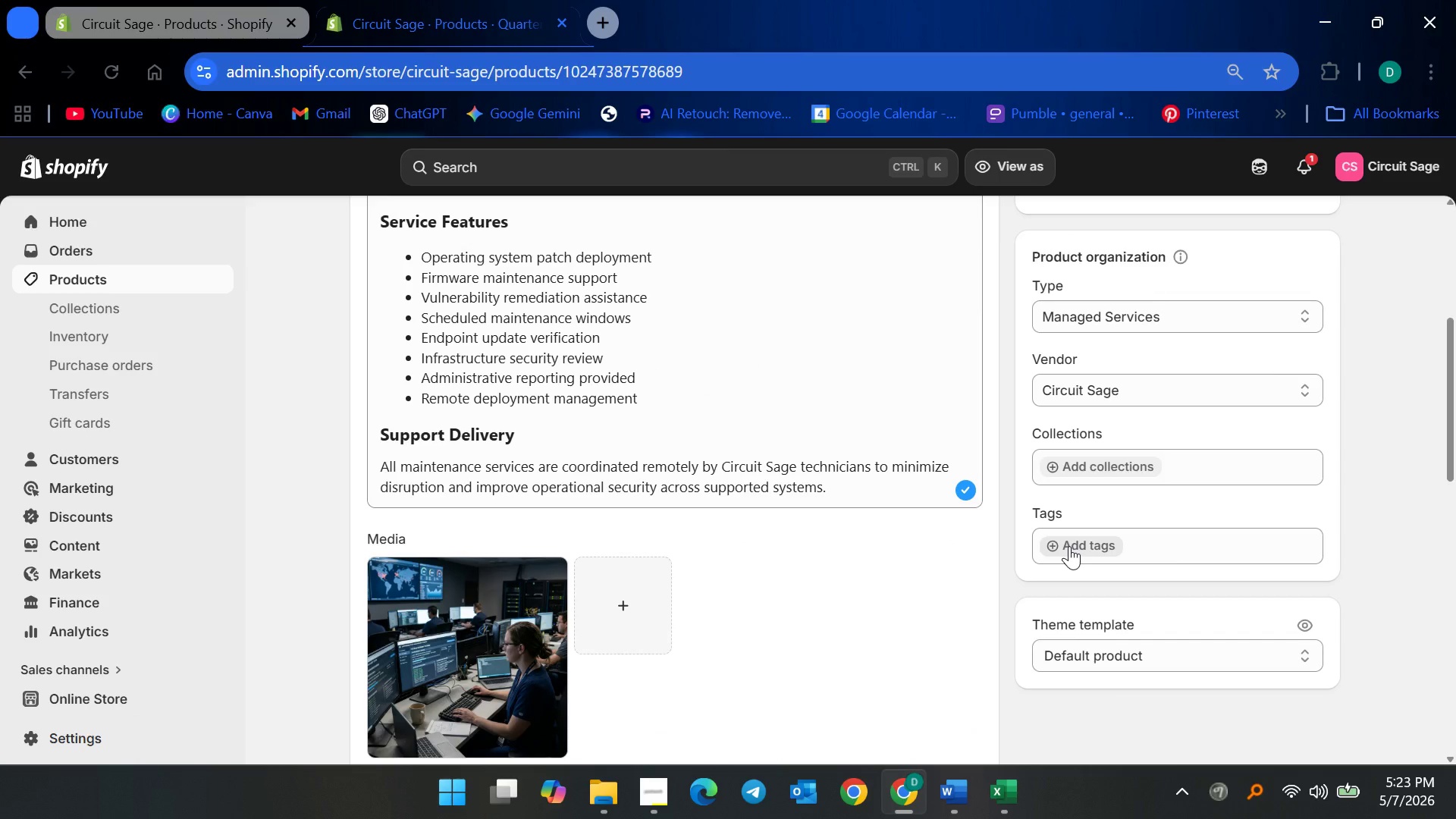 
left_click([1069, 546])
 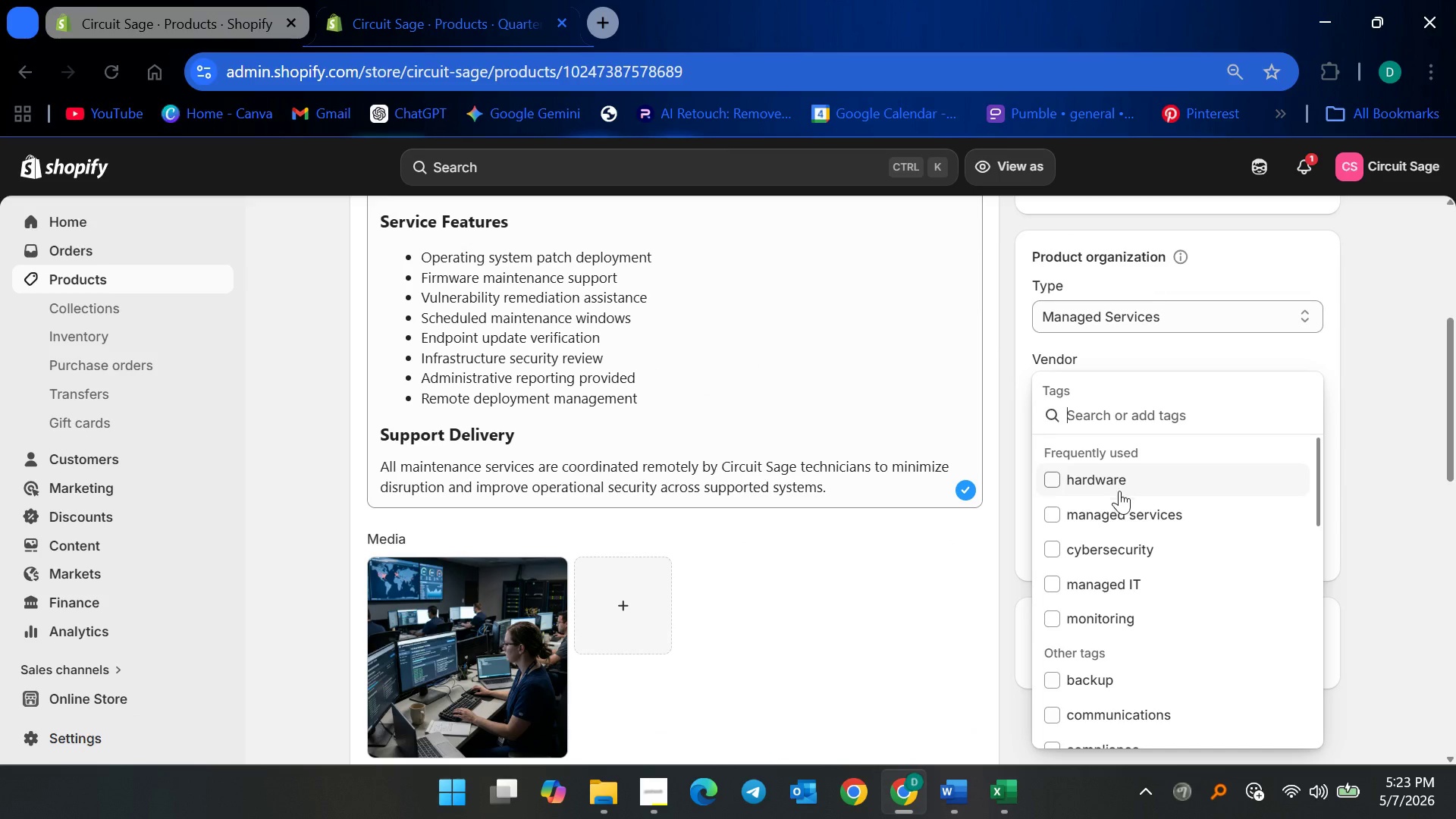 
left_click([1113, 506])
 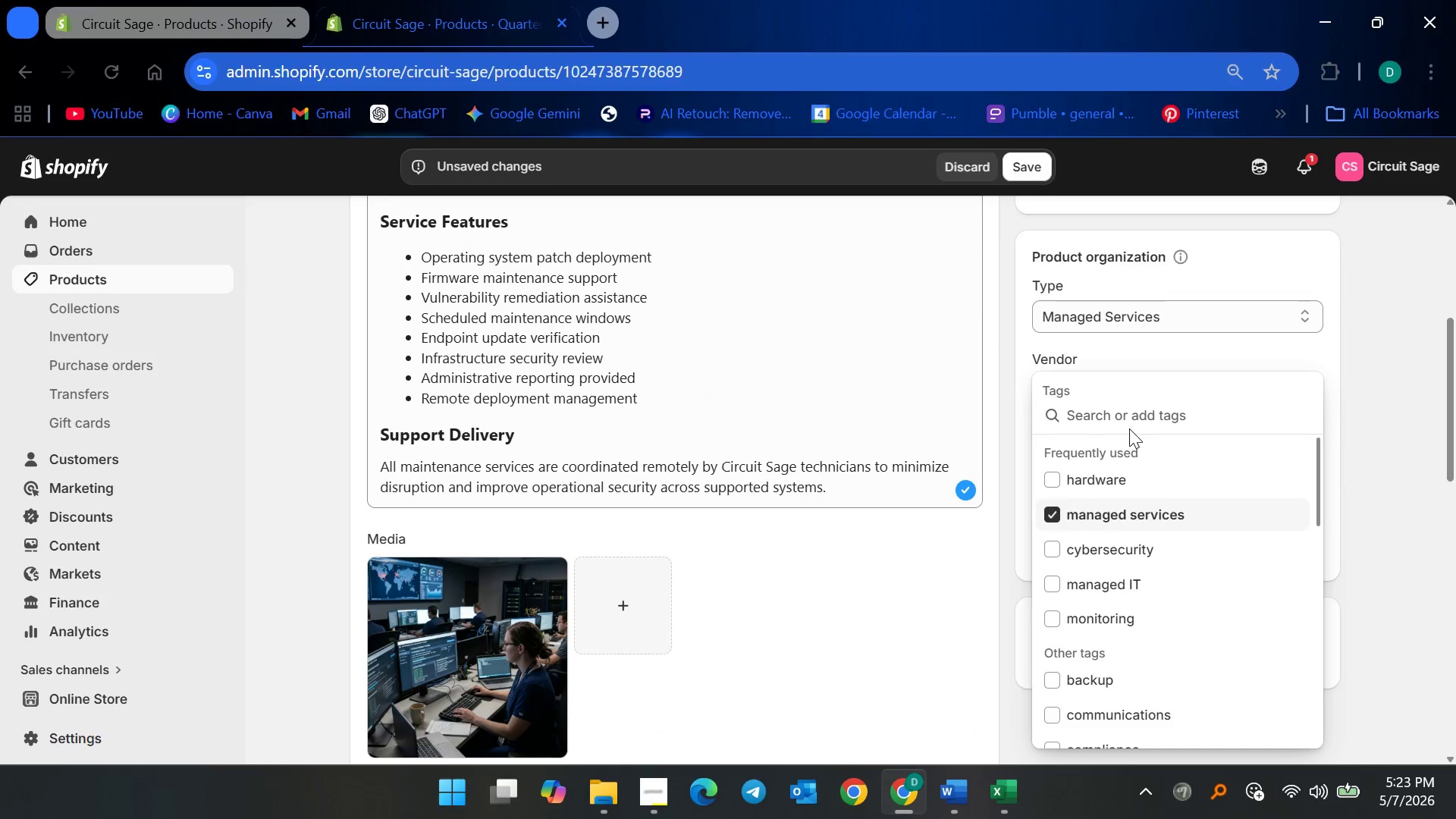 
left_click([1138, 419])
 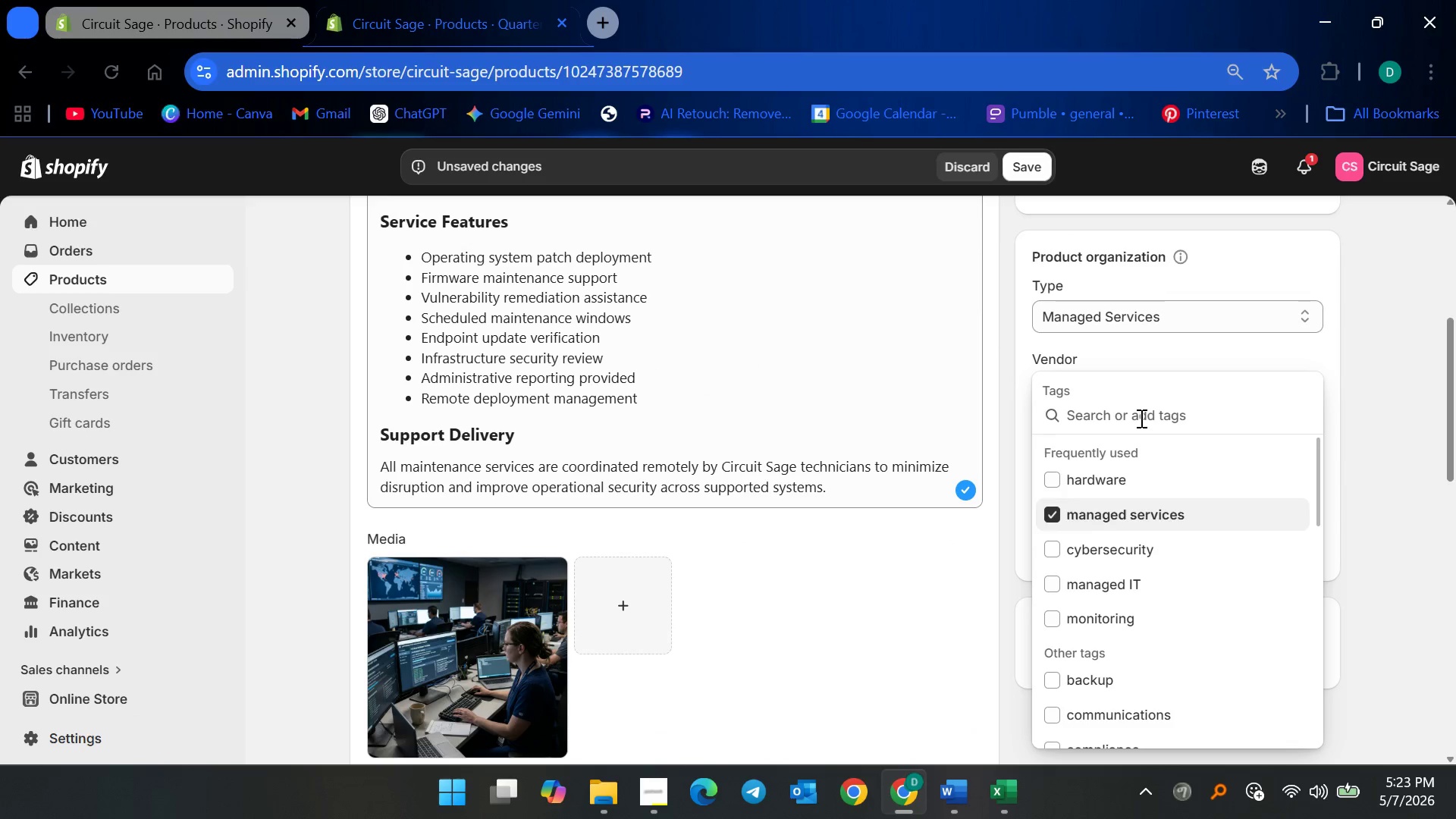 
type(security maintenance)
 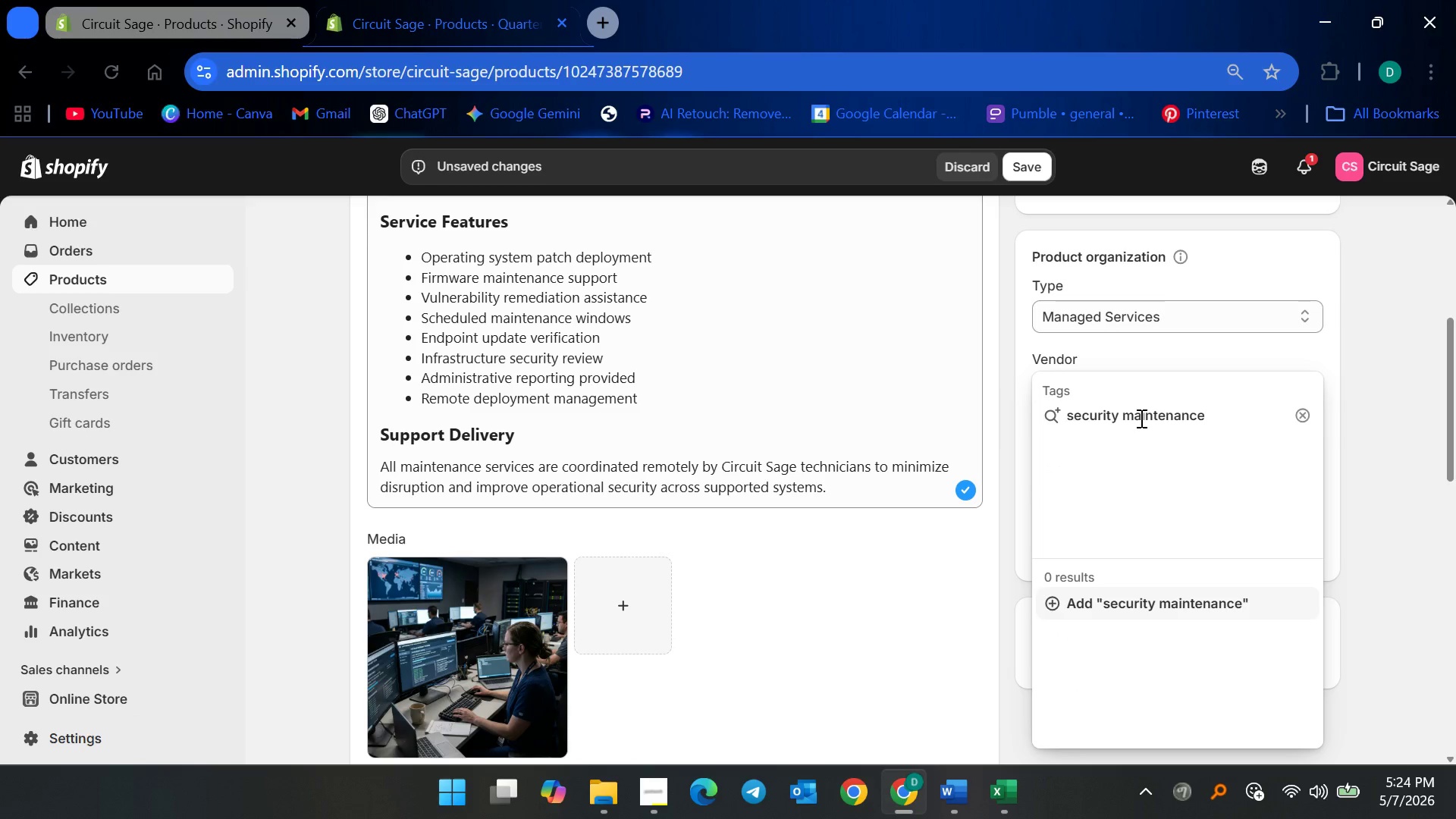 
key(Enter)
 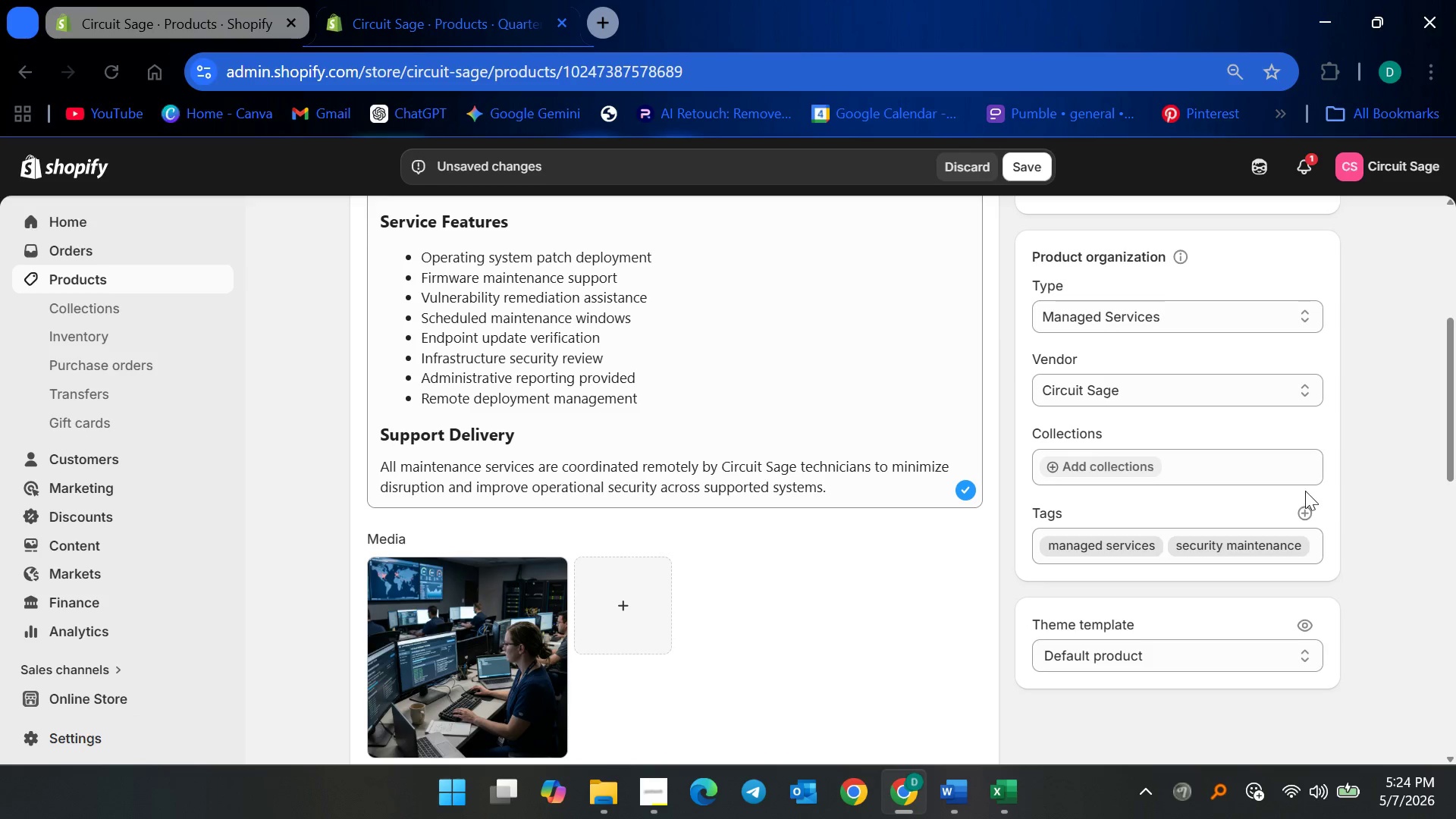 
left_click([1307, 508])
 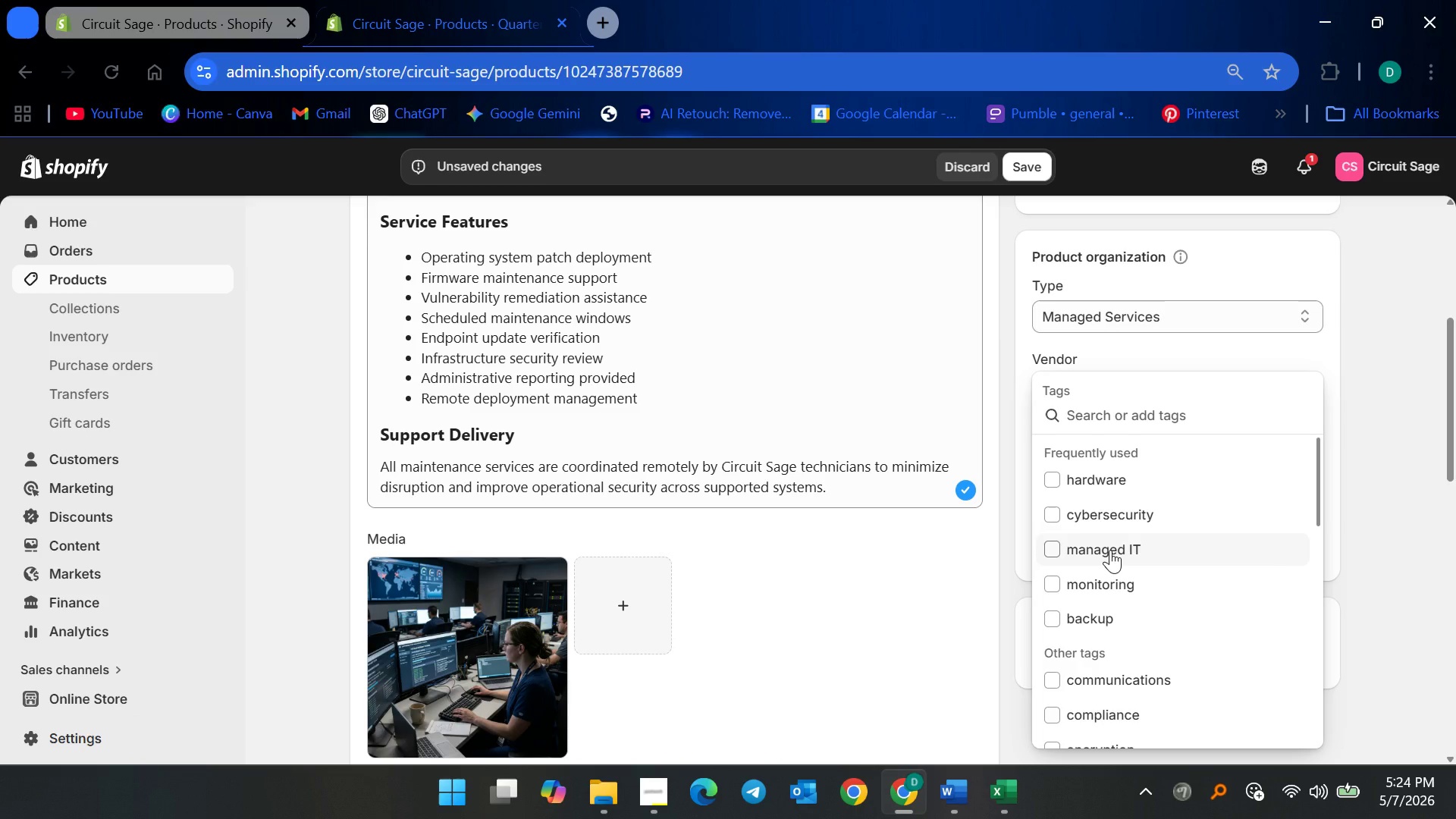 
type(patch management)
 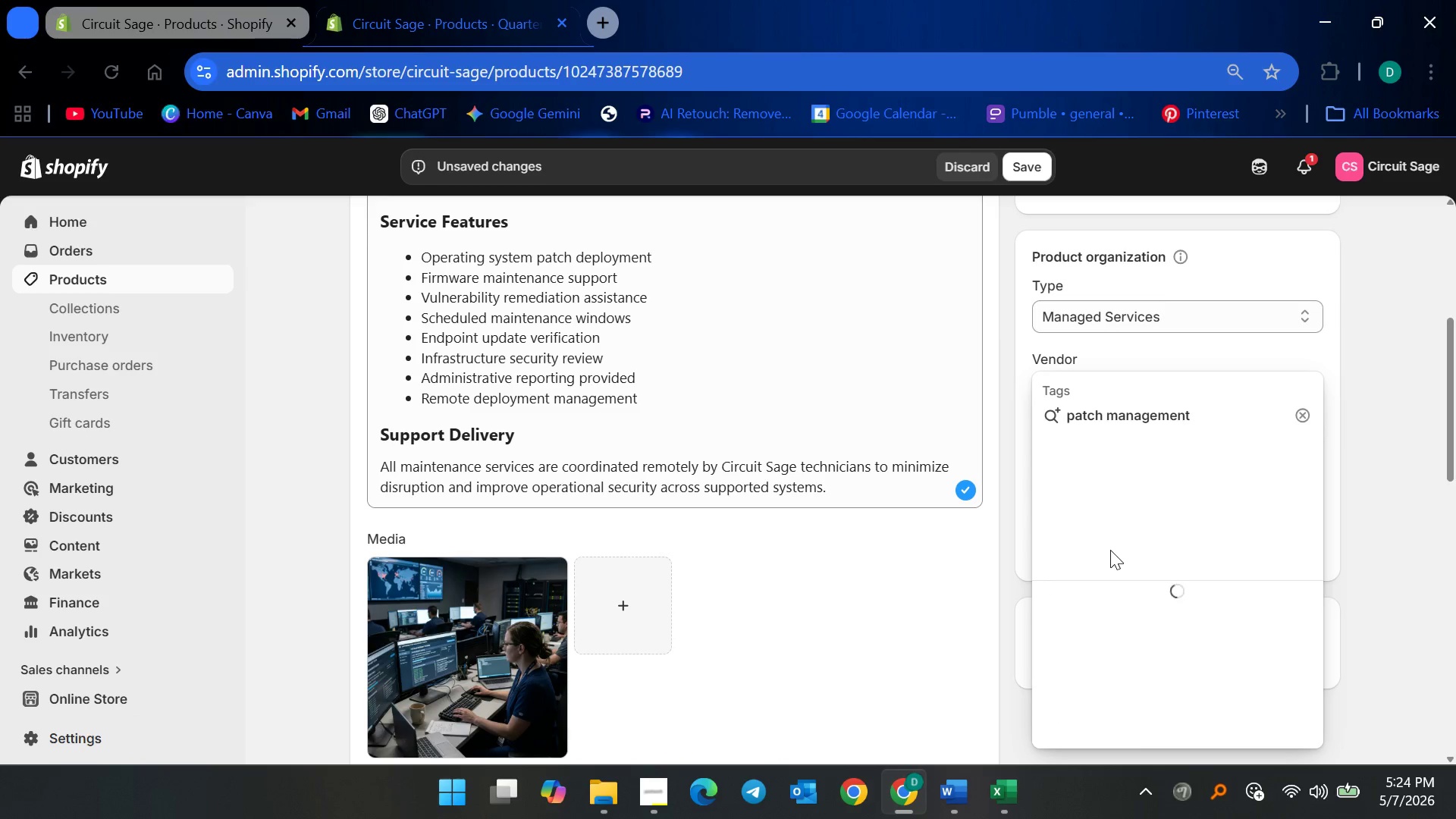 
key(Enter)
 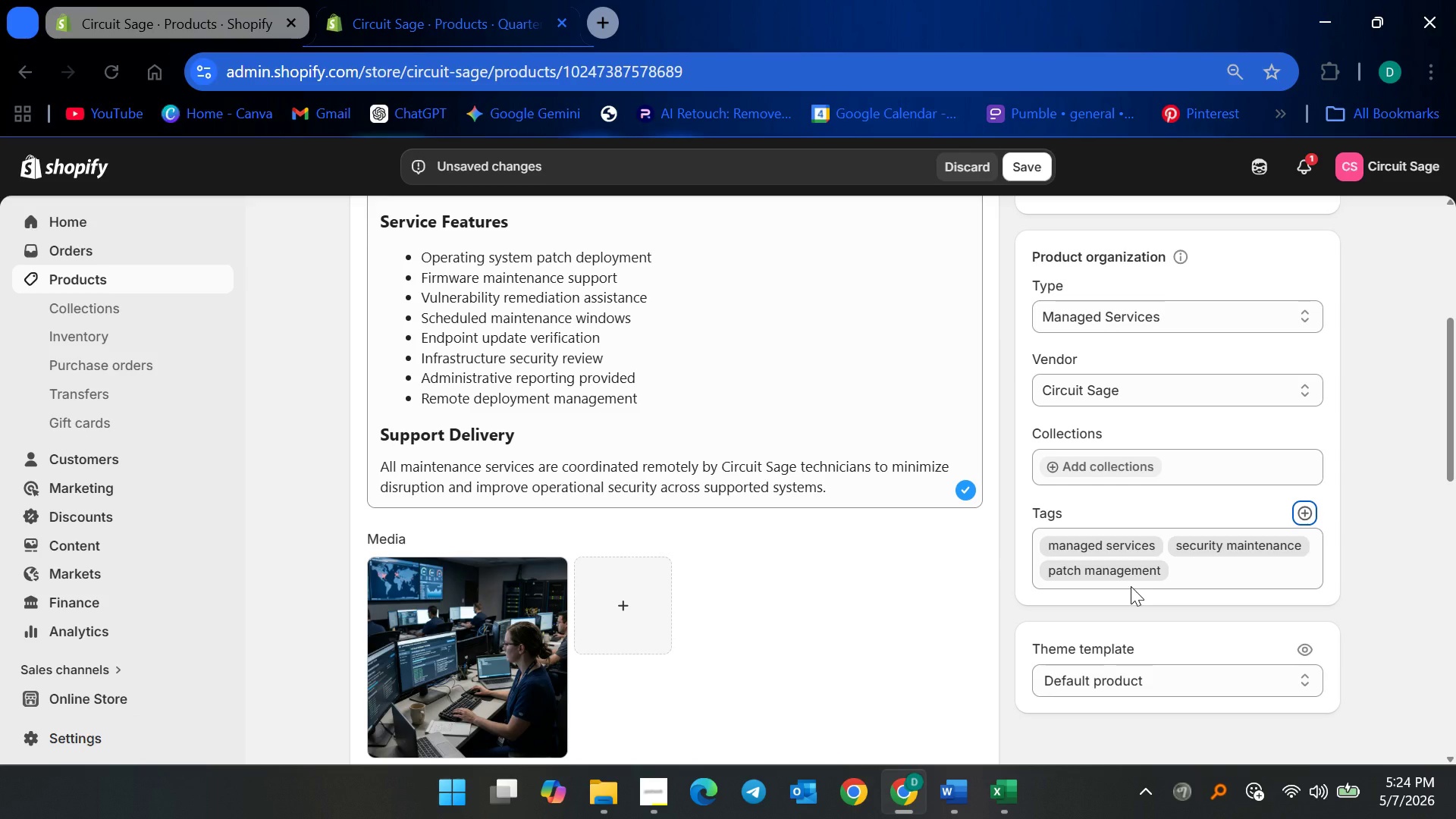 
wait(5.44)
 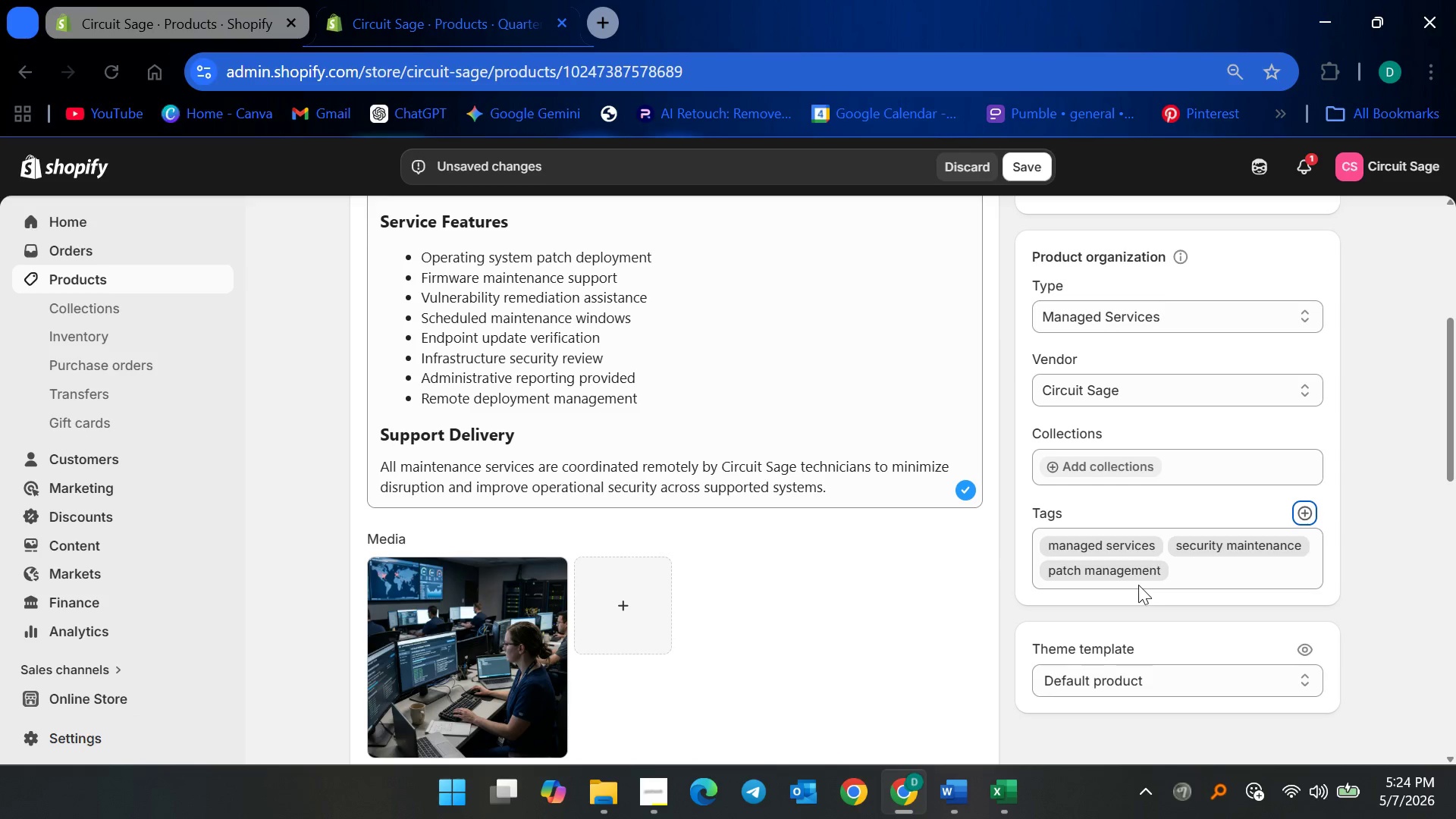 
left_click([1448, 481])
 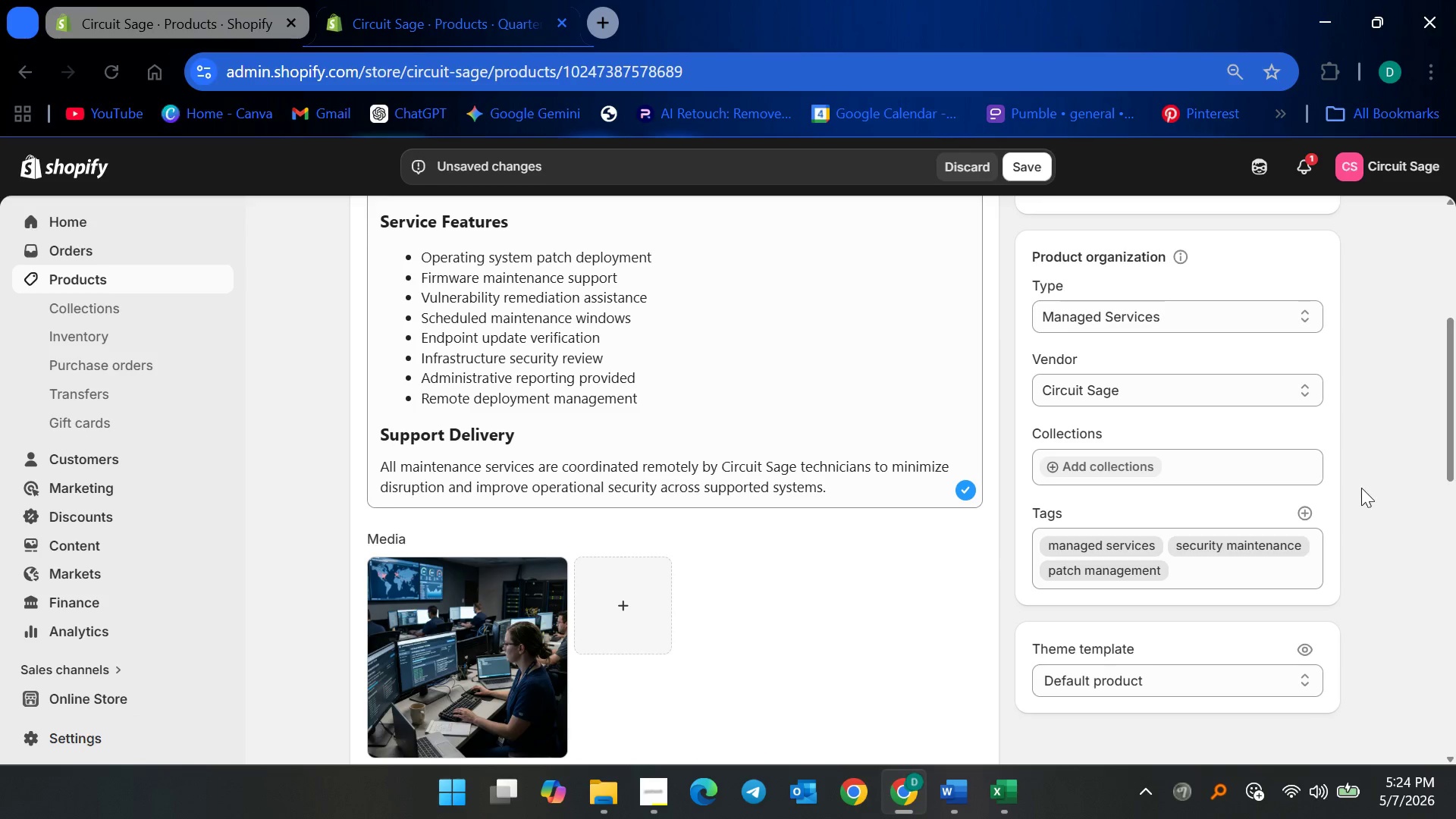 
scroll: coordinate [1325, 530], scroll_direction: up, amount: 13.0
 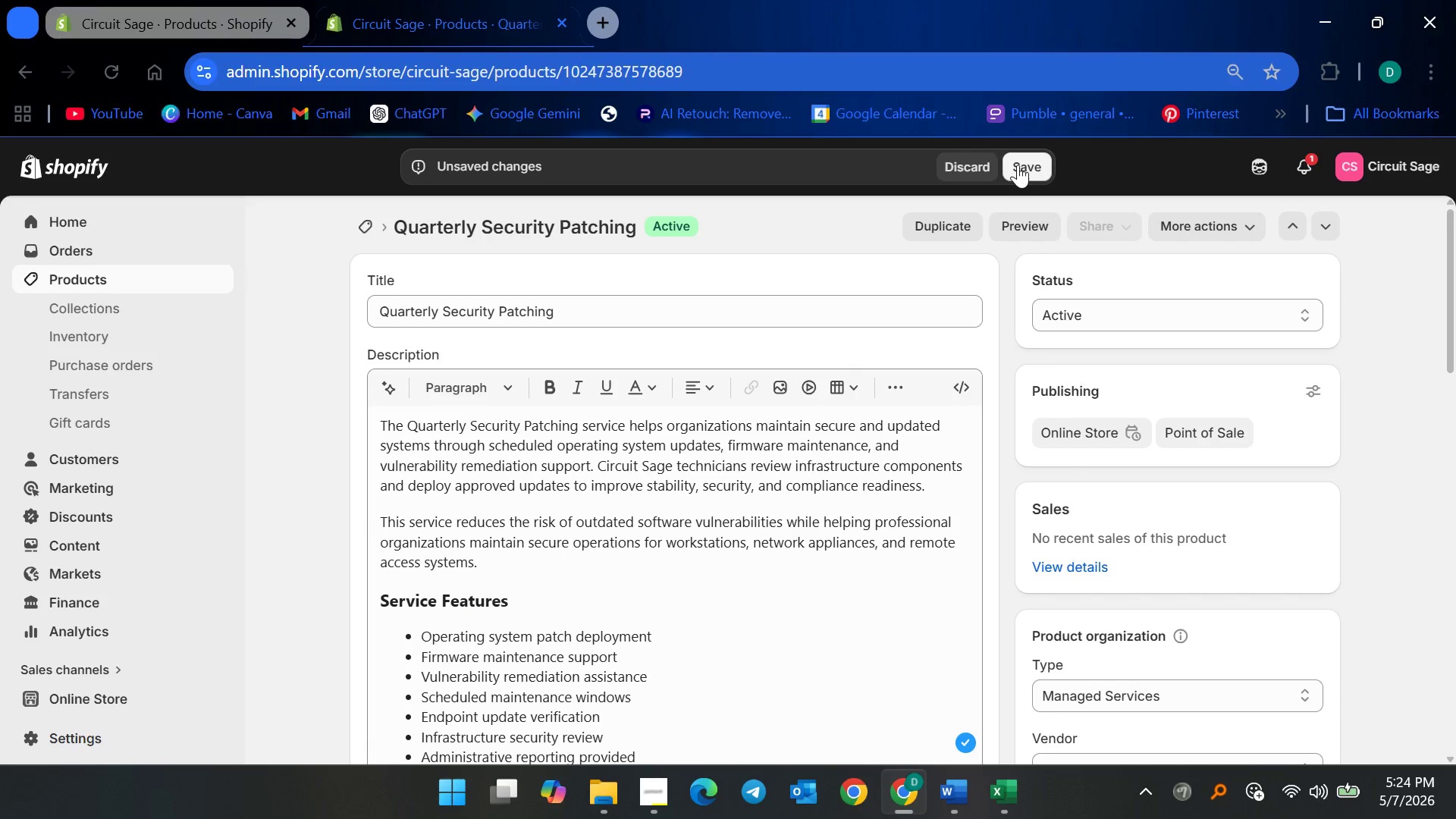 
left_click([1020, 165])
 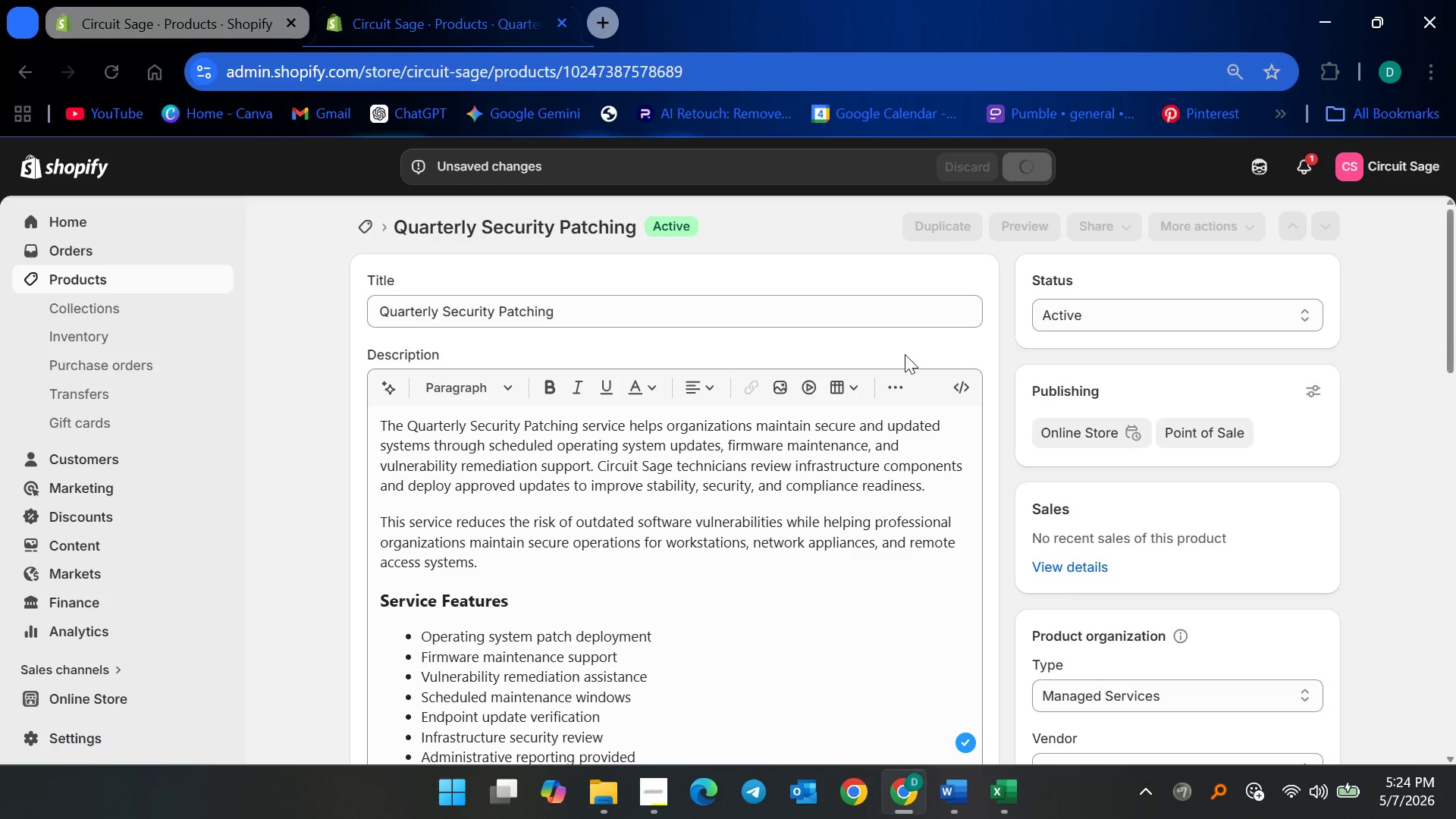 
scroll: coordinate [540, 419], scroll_direction: down, amount: 12.0
 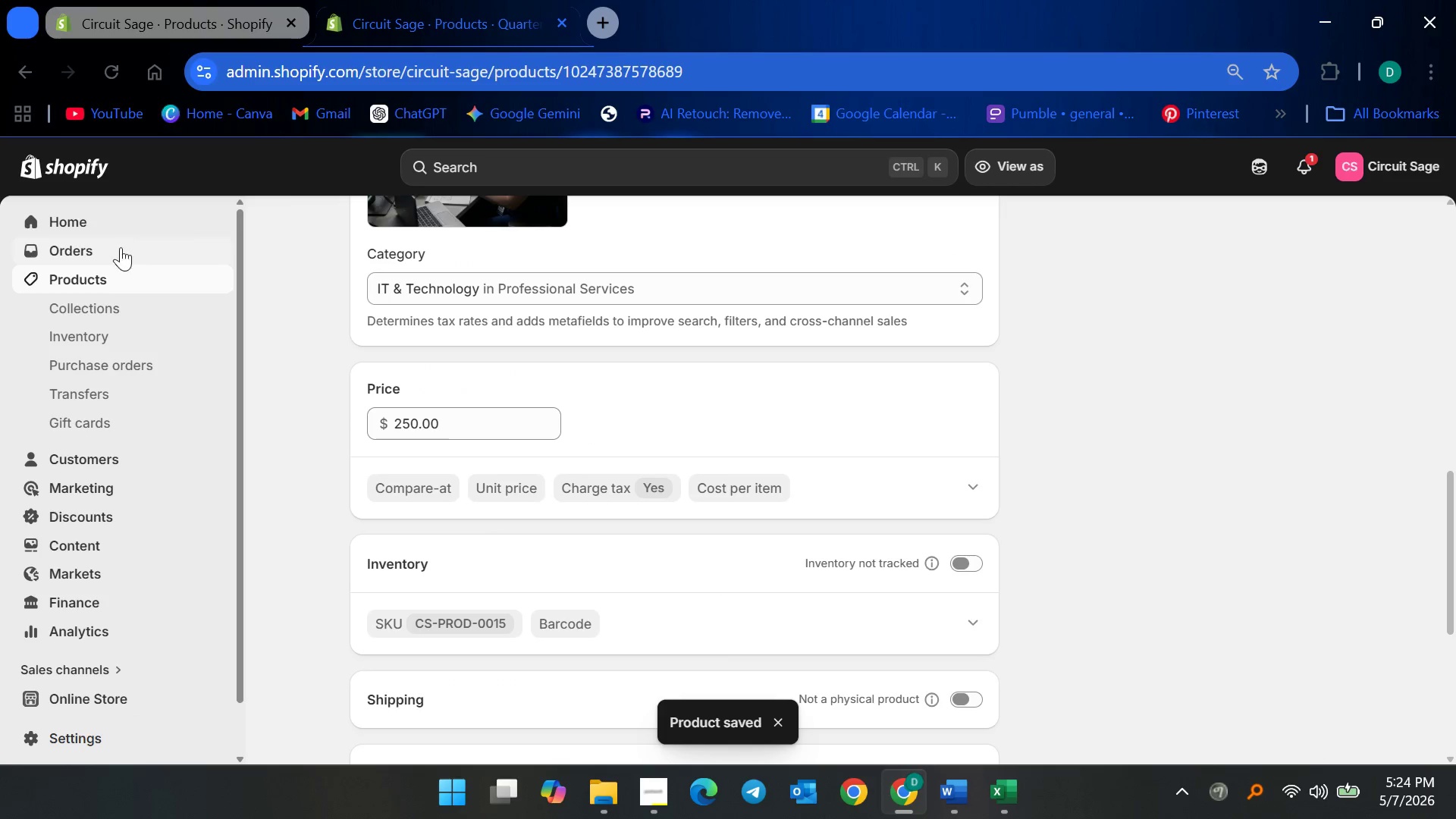 
left_click([127, 273])
 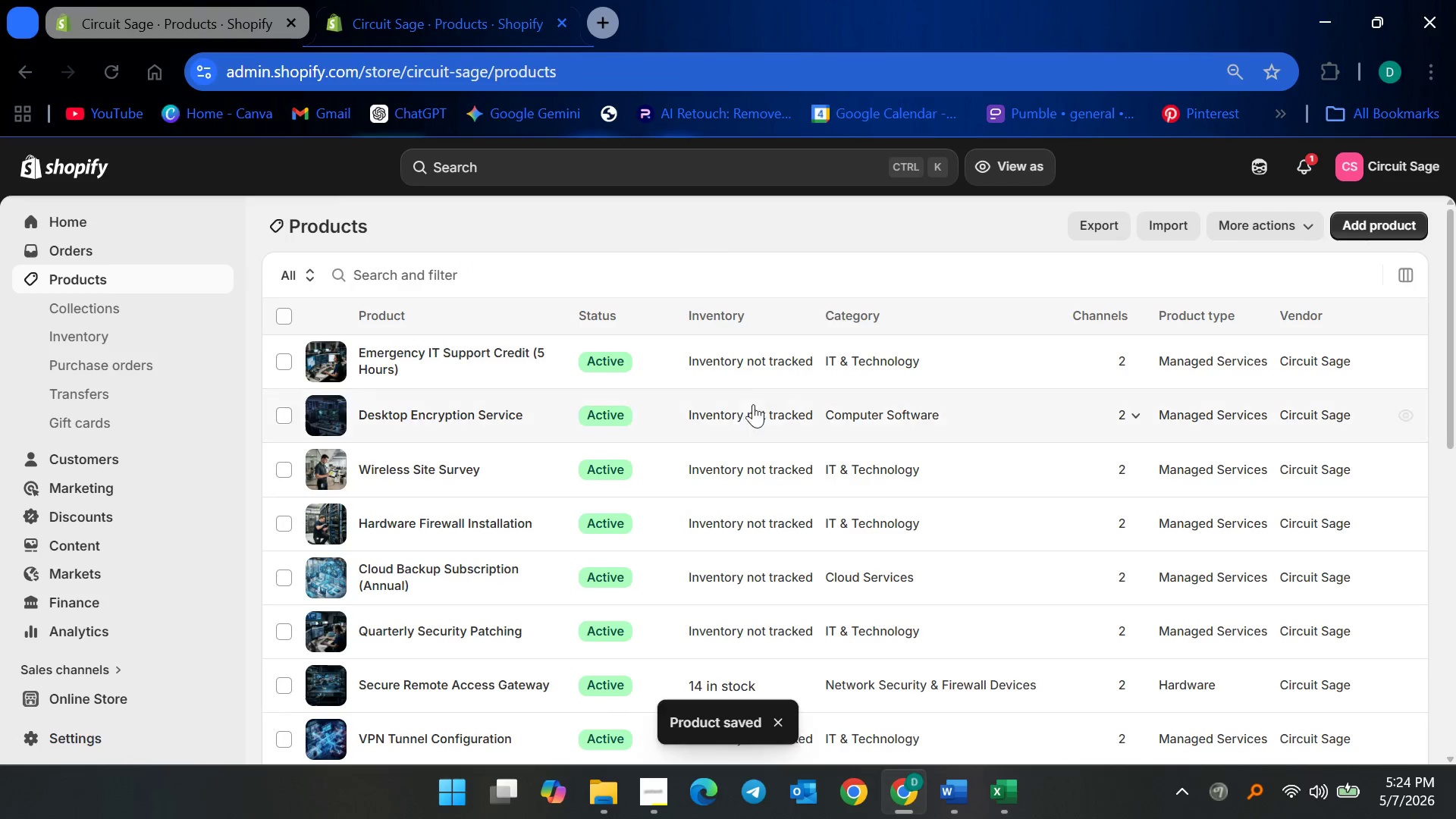 
scroll: coordinate [508, 501], scroll_direction: down, amount: 5.0
 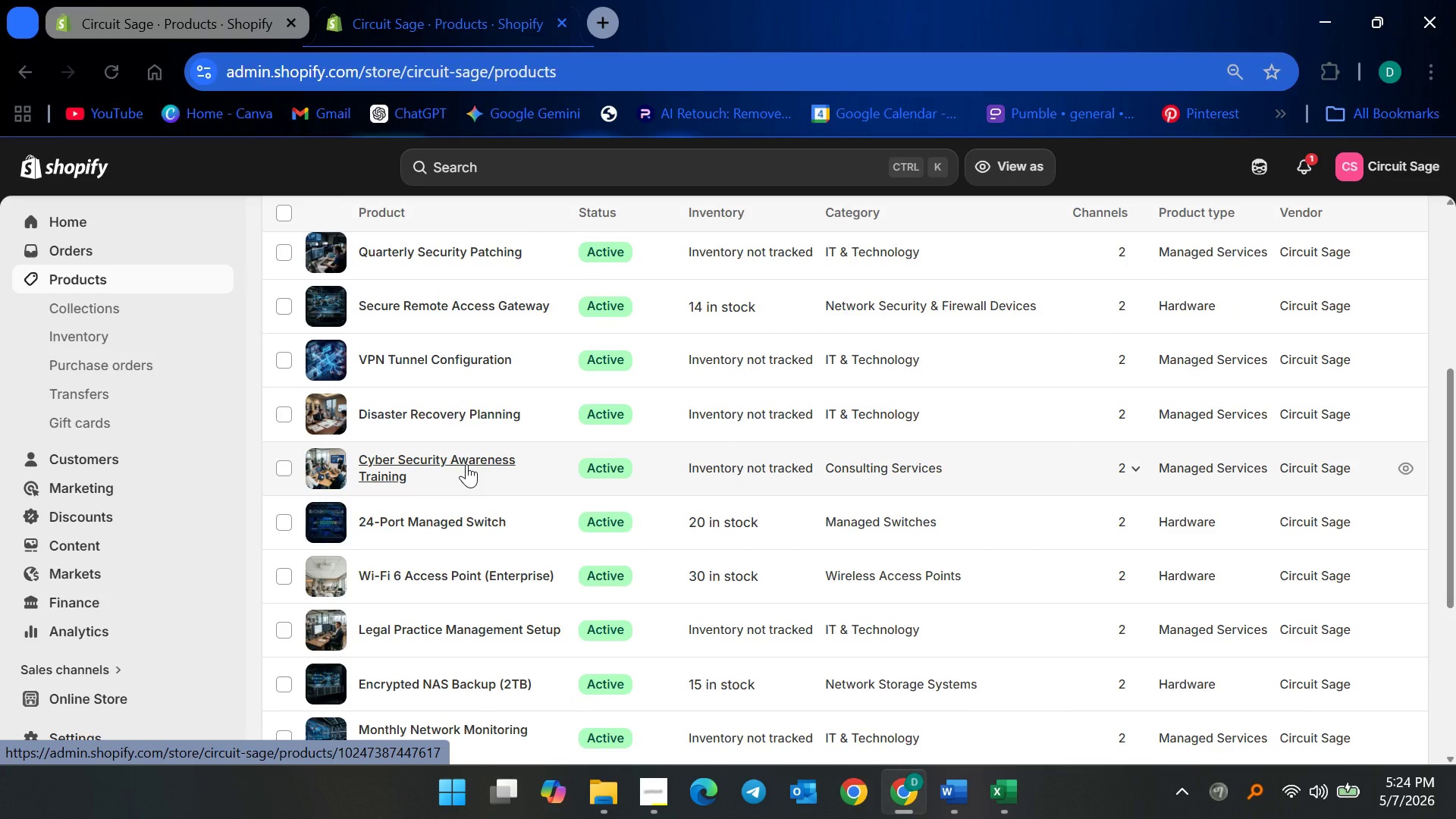 
wait(12.07)
 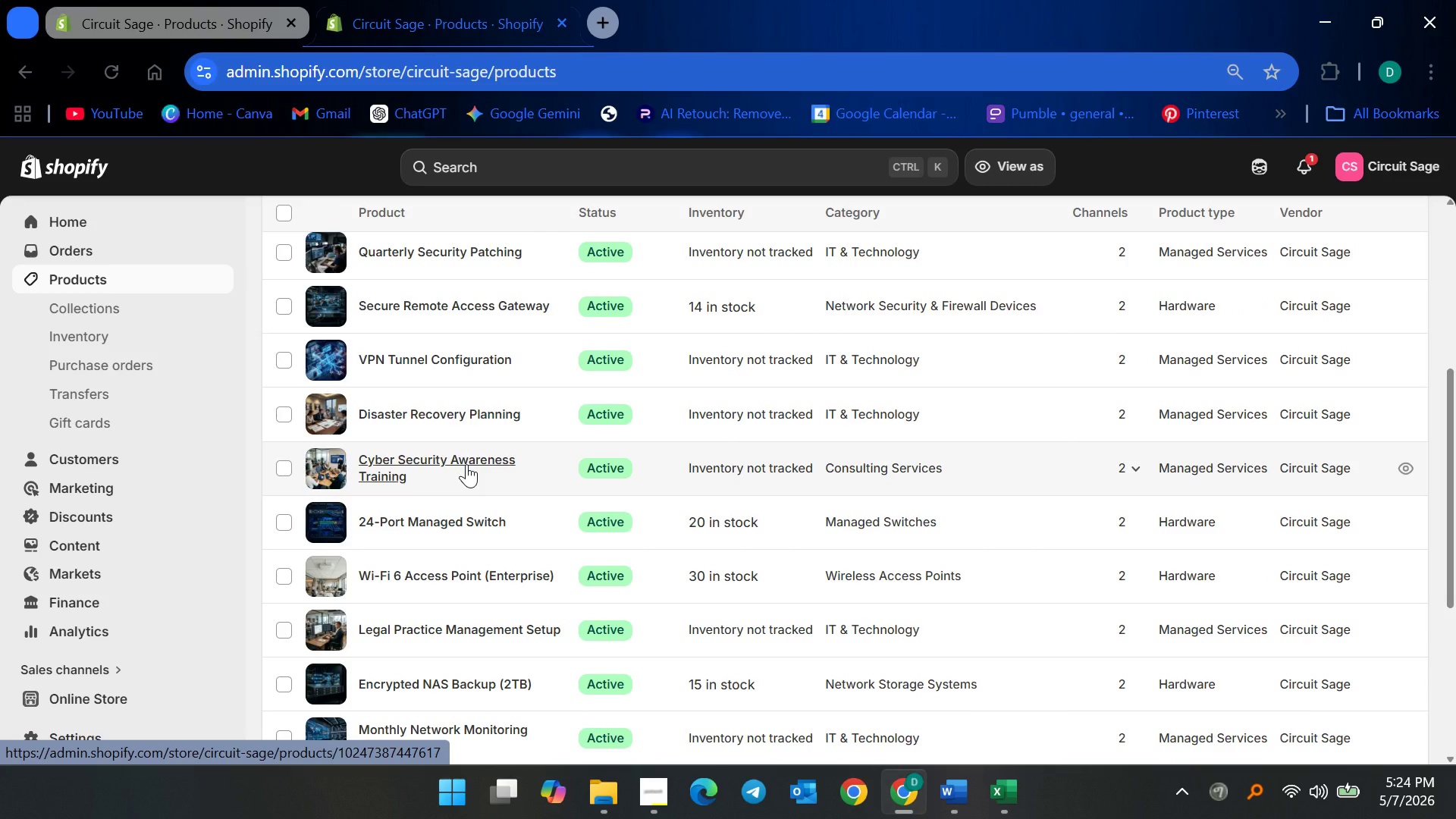 
scroll: coordinate [467, 465], scroll_direction: up, amount: 3.0
 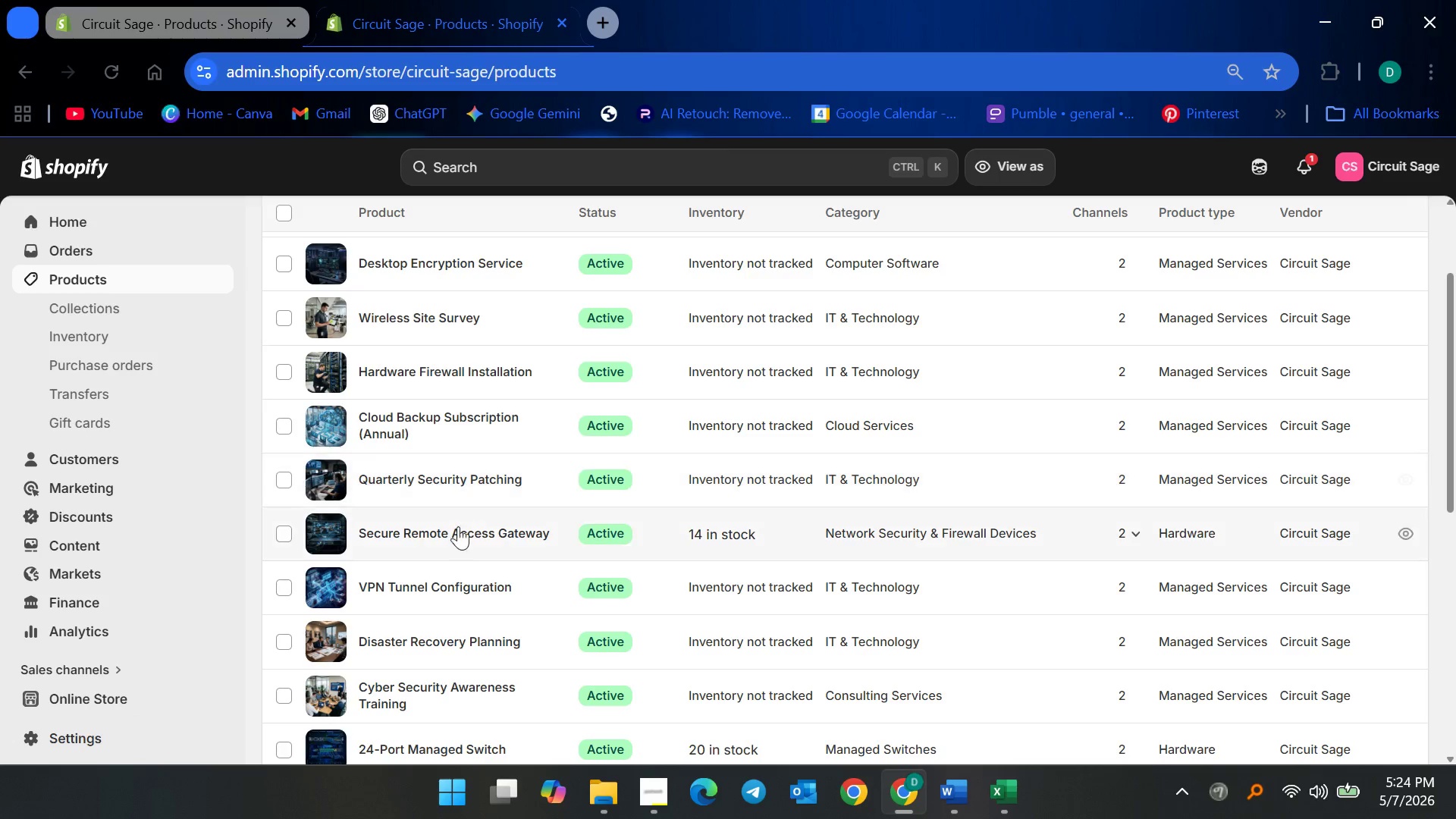 
left_click([457, 538])
 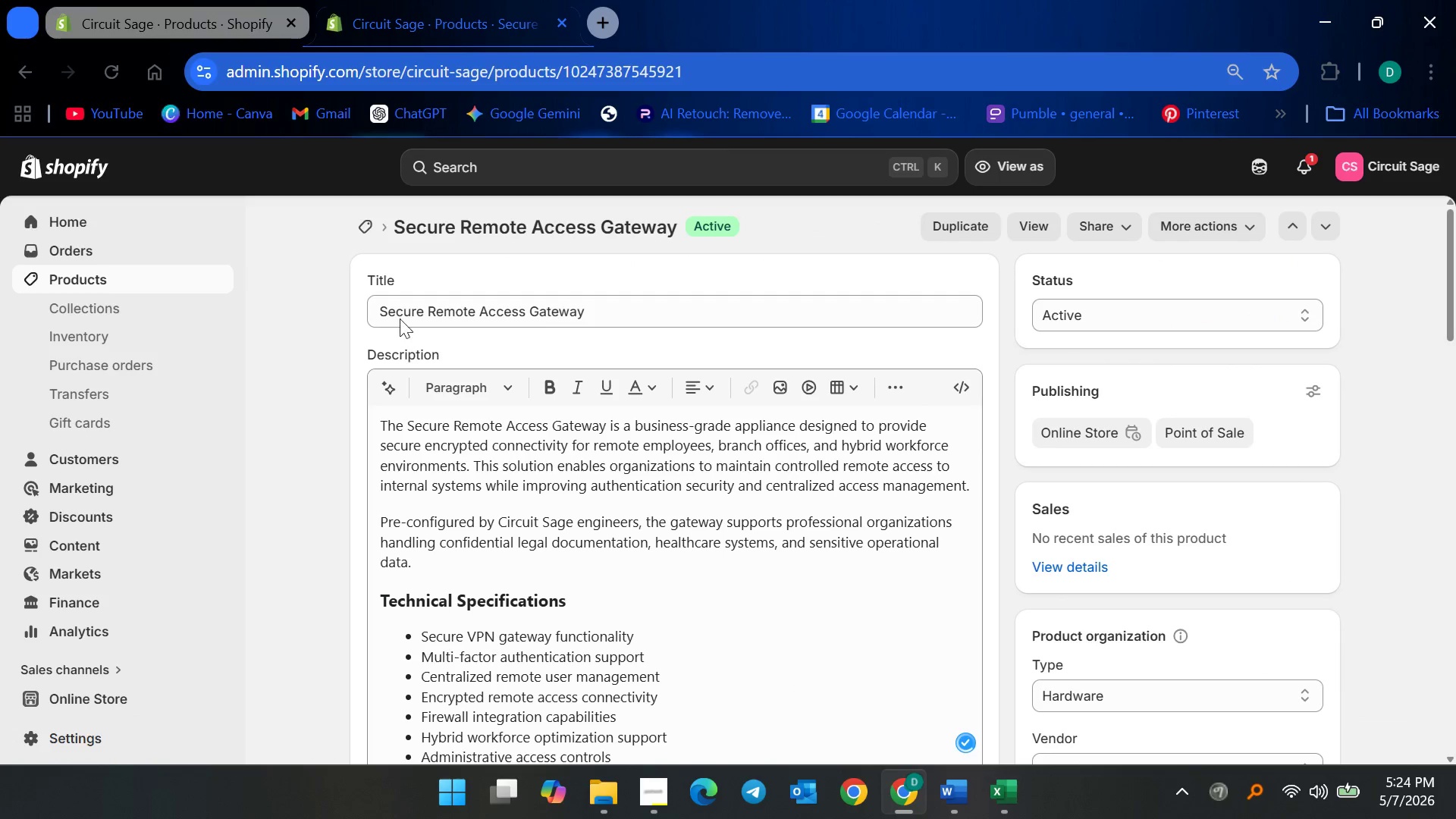 
scroll: coordinate [994, 620], scroll_direction: down, amount: 4.0
 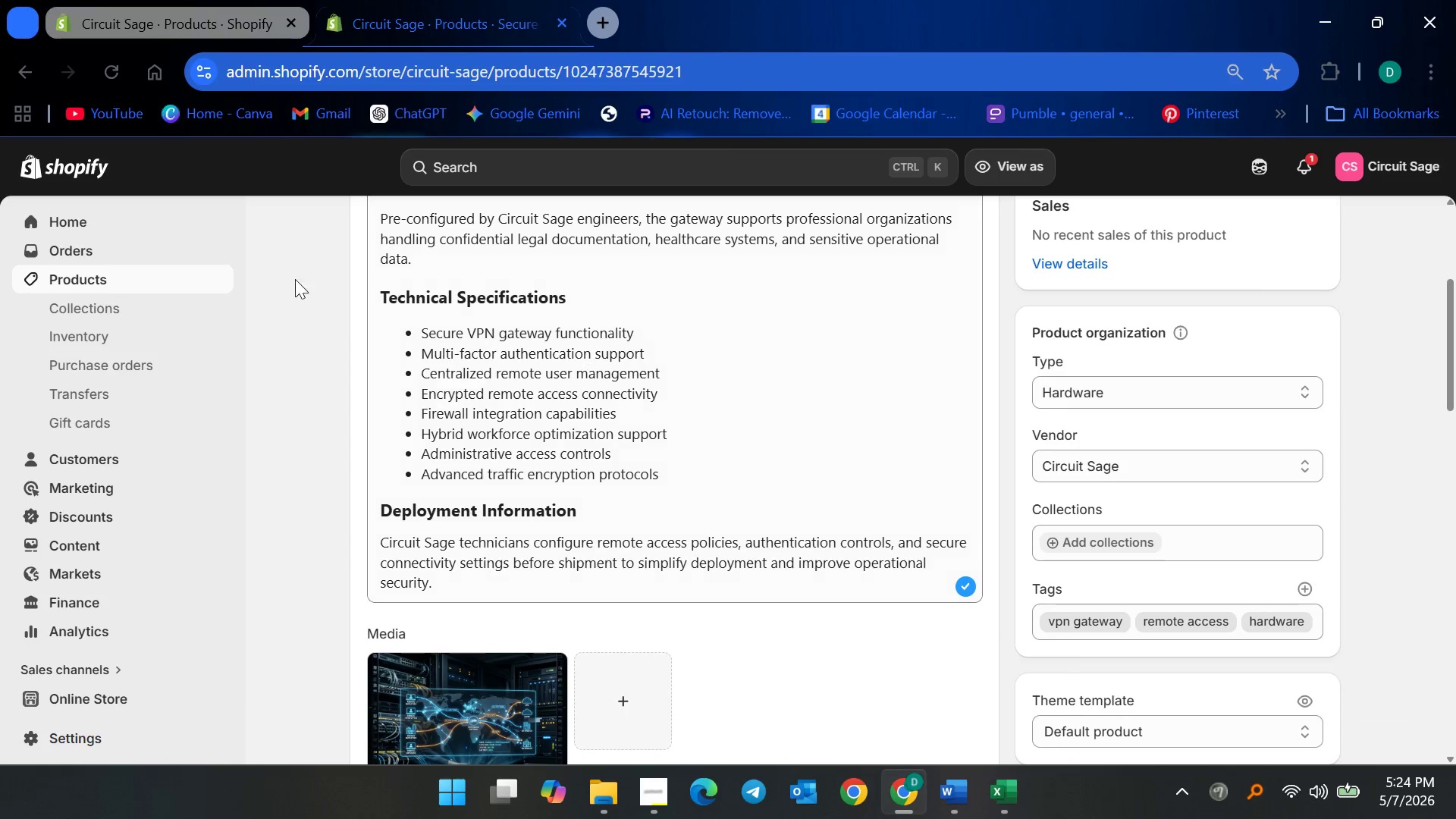 
left_click([97, 269])
 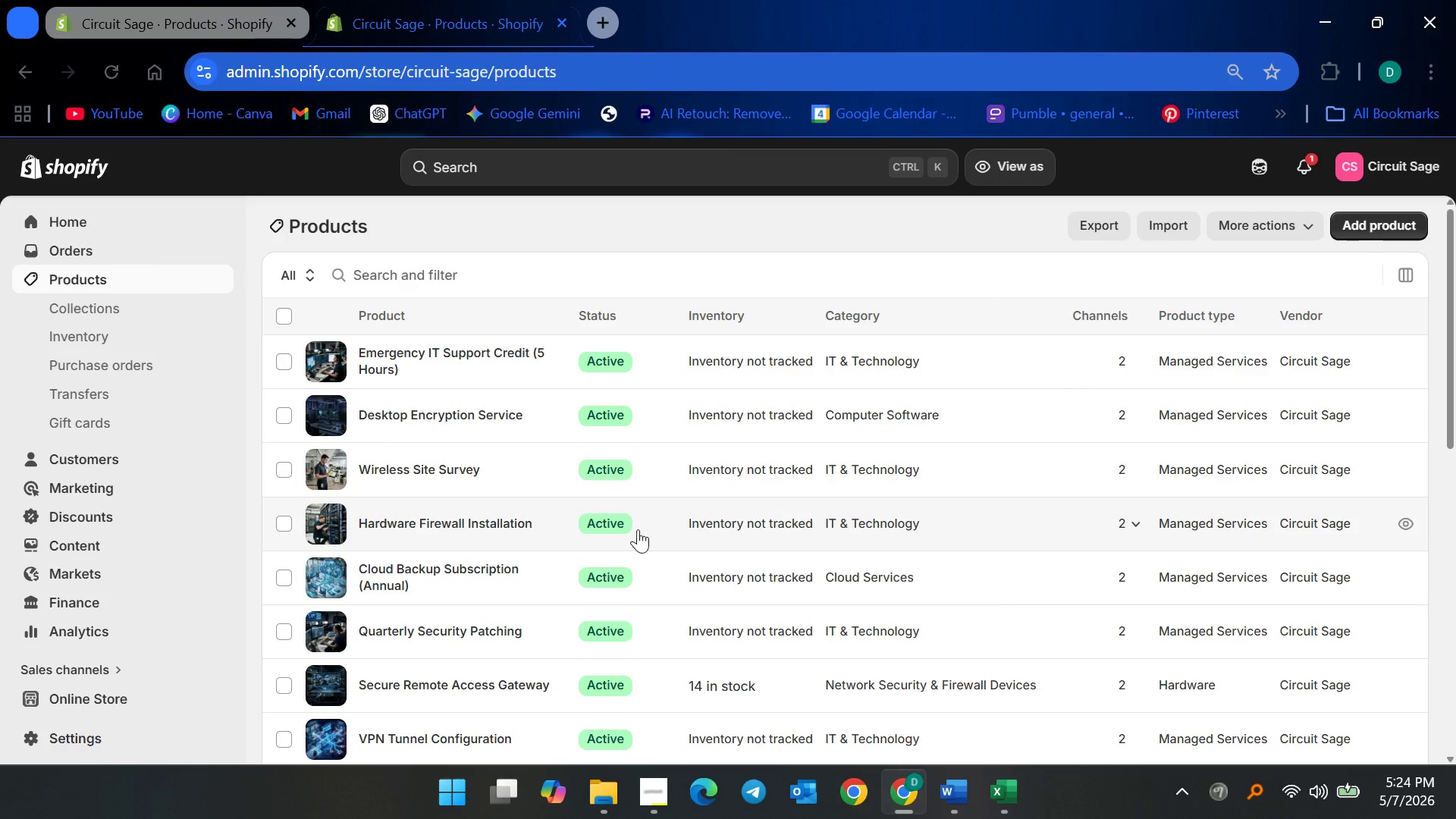 
scroll: coordinate [435, 588], scroll_direction: none, amount: 0.0
 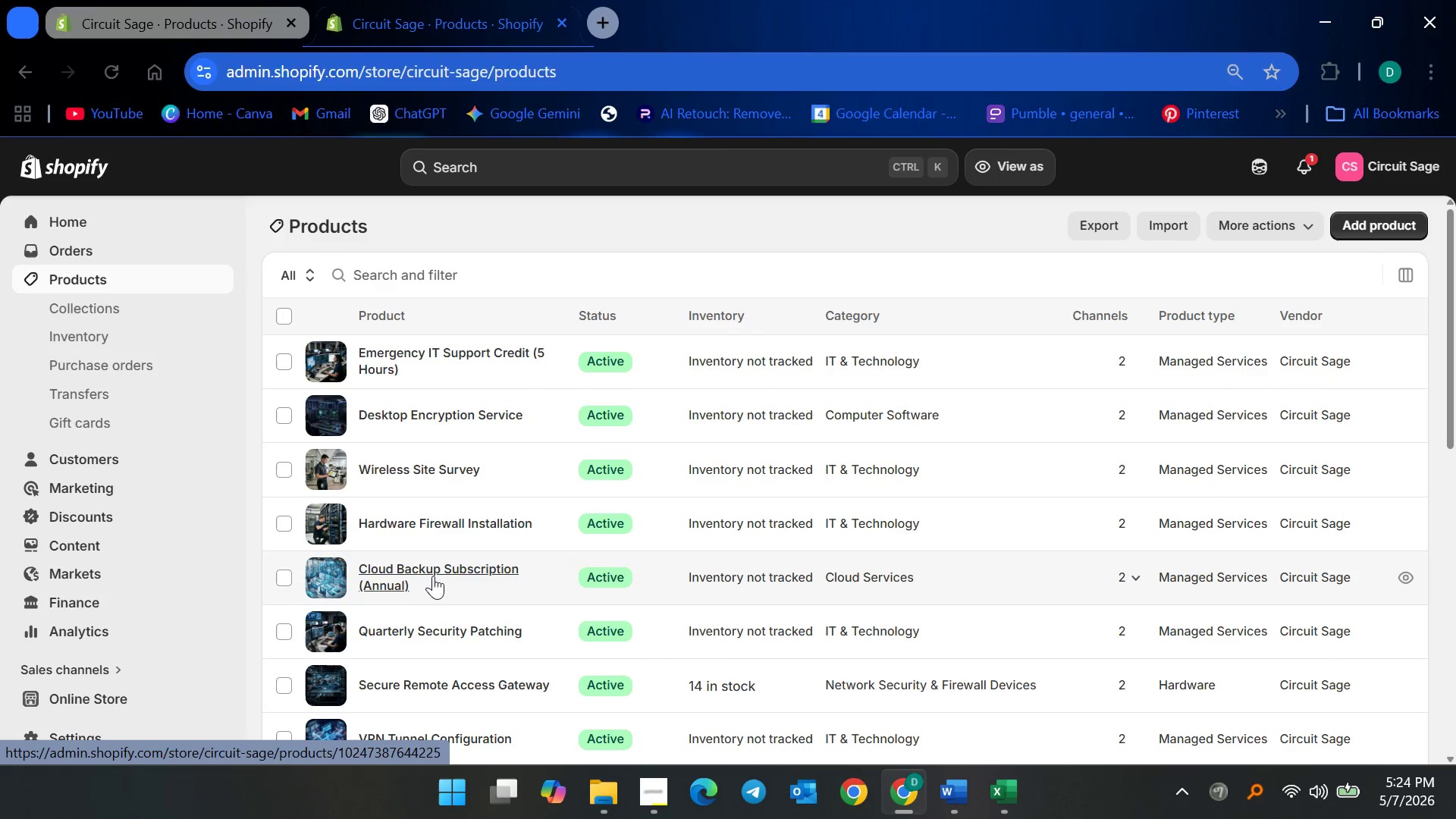 
left_click([433, 573])
 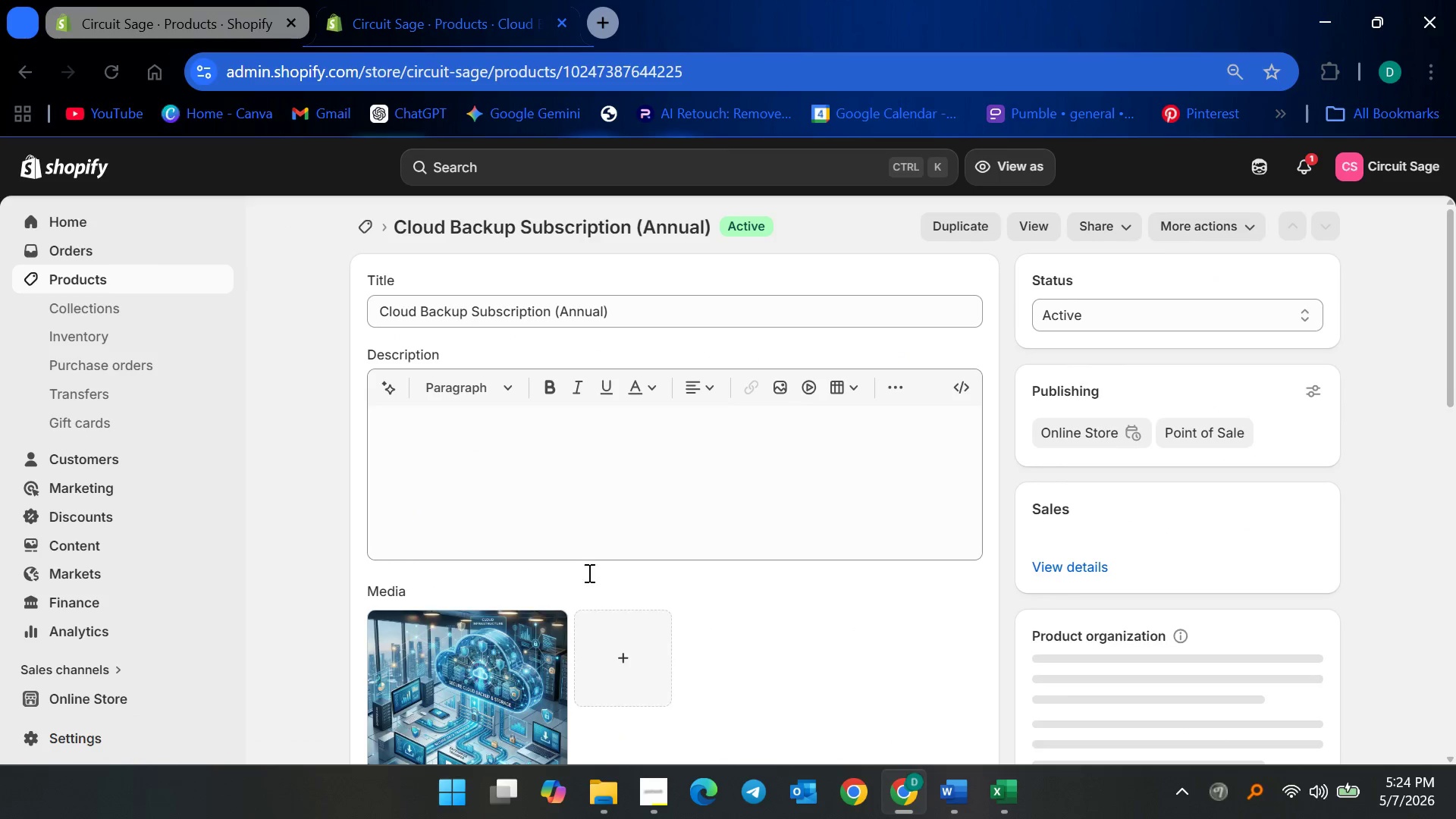 
scroll: coordinate [999, 622], scroll_direction: down, amount: 5.0
 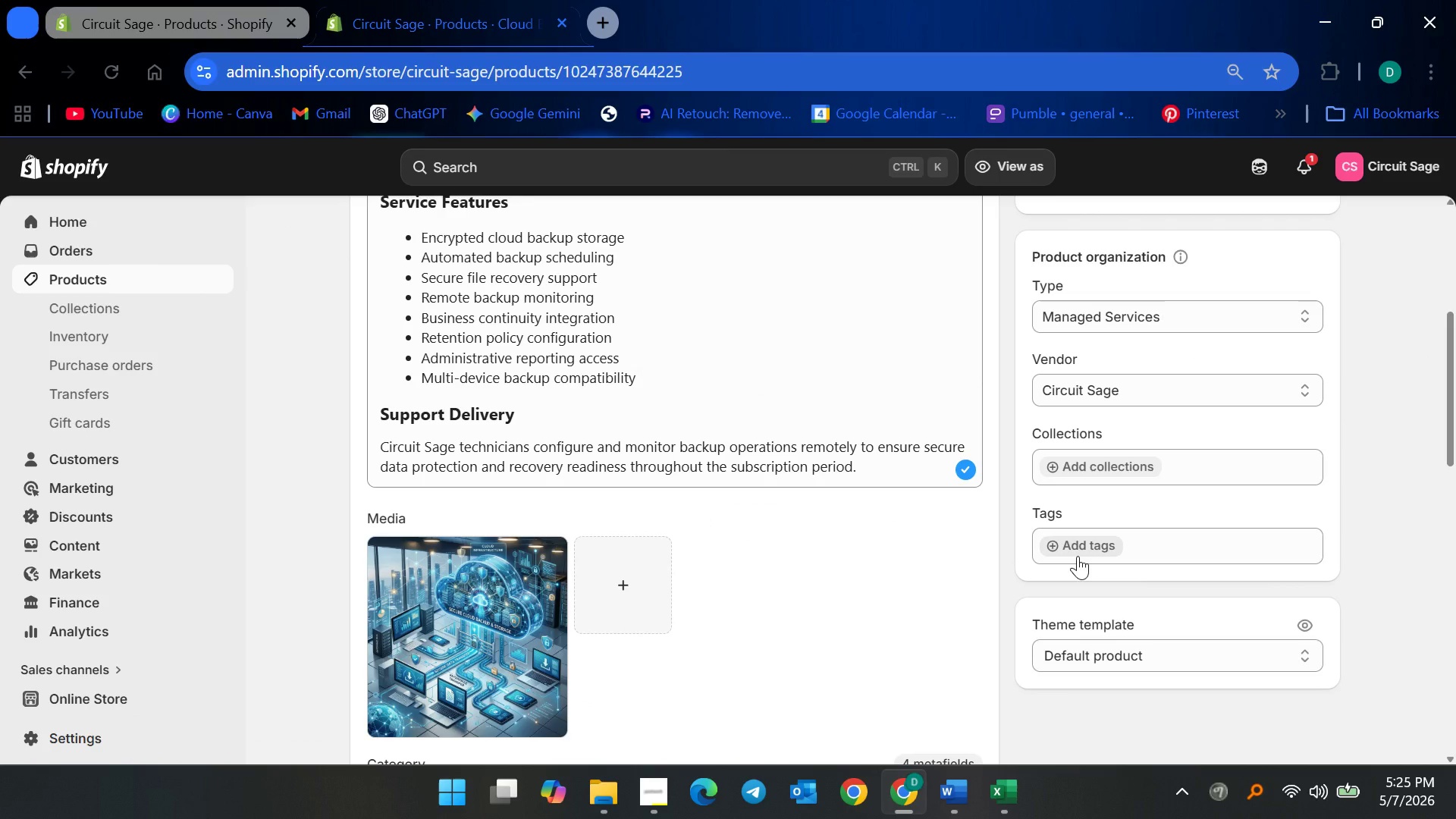 
left_click([1077, 556])
 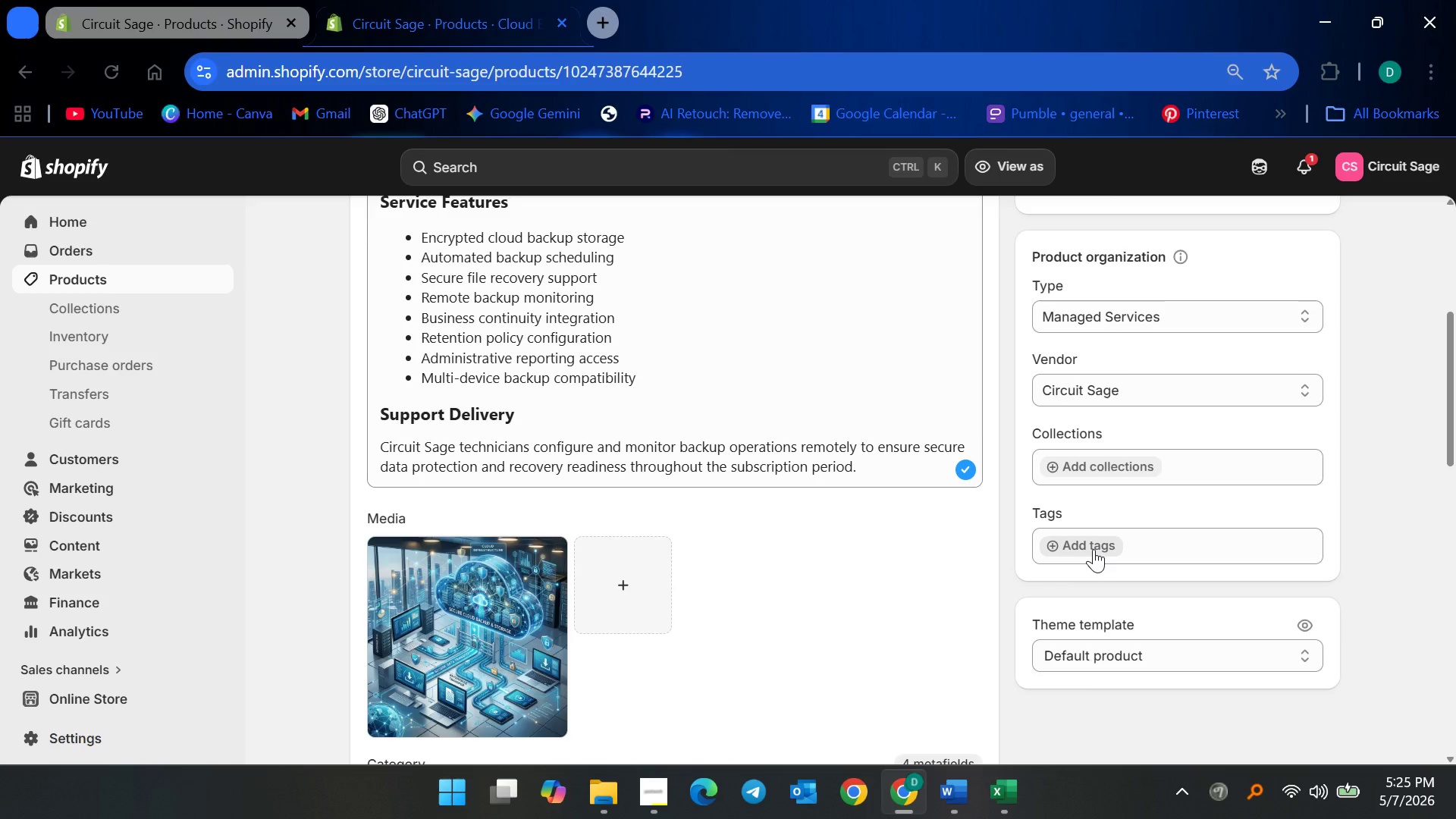 
left_click([1094, 549])
 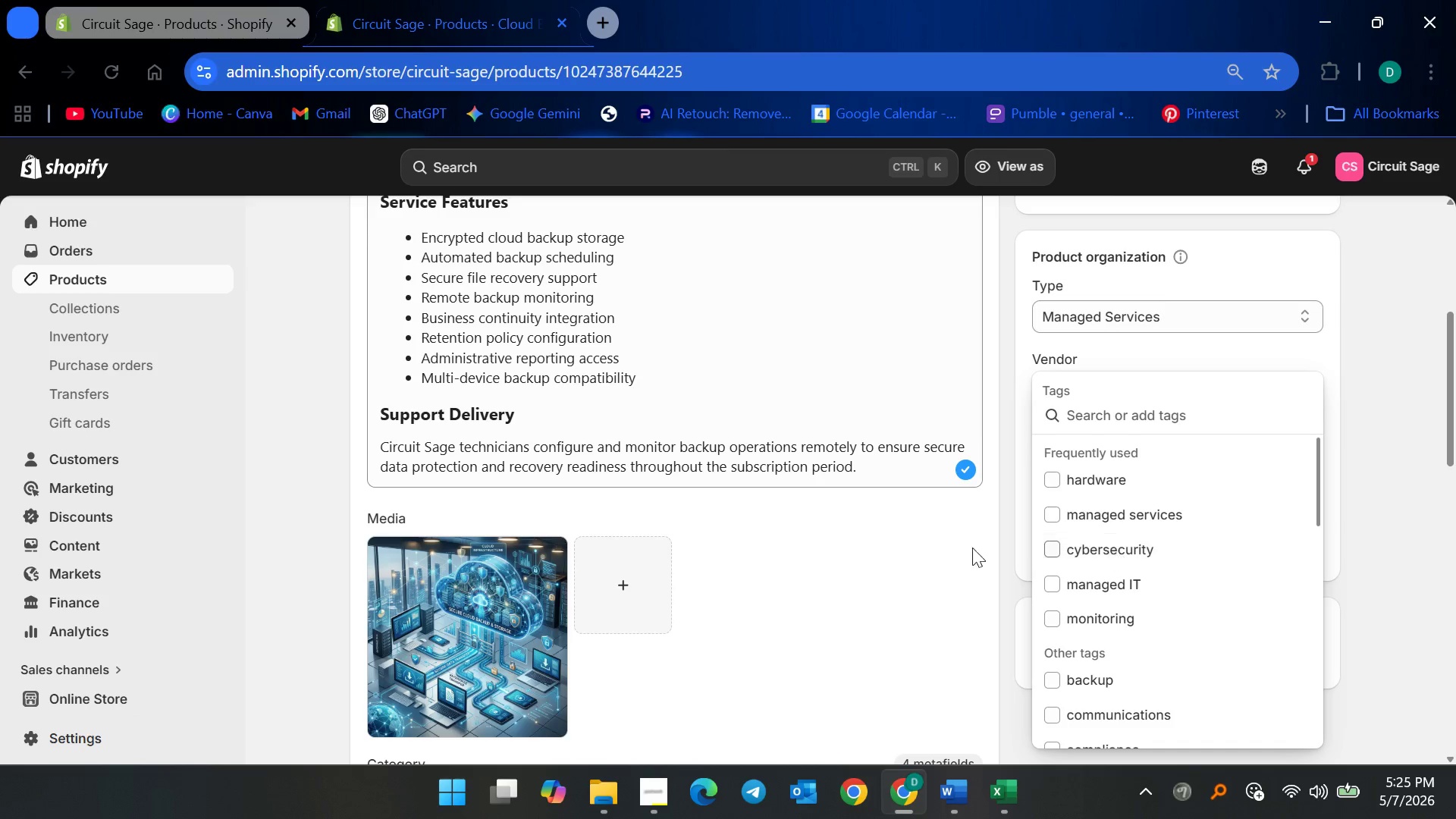 
scroll: coordinate [692, 631], scroll_direction: down, amount: 5.0
 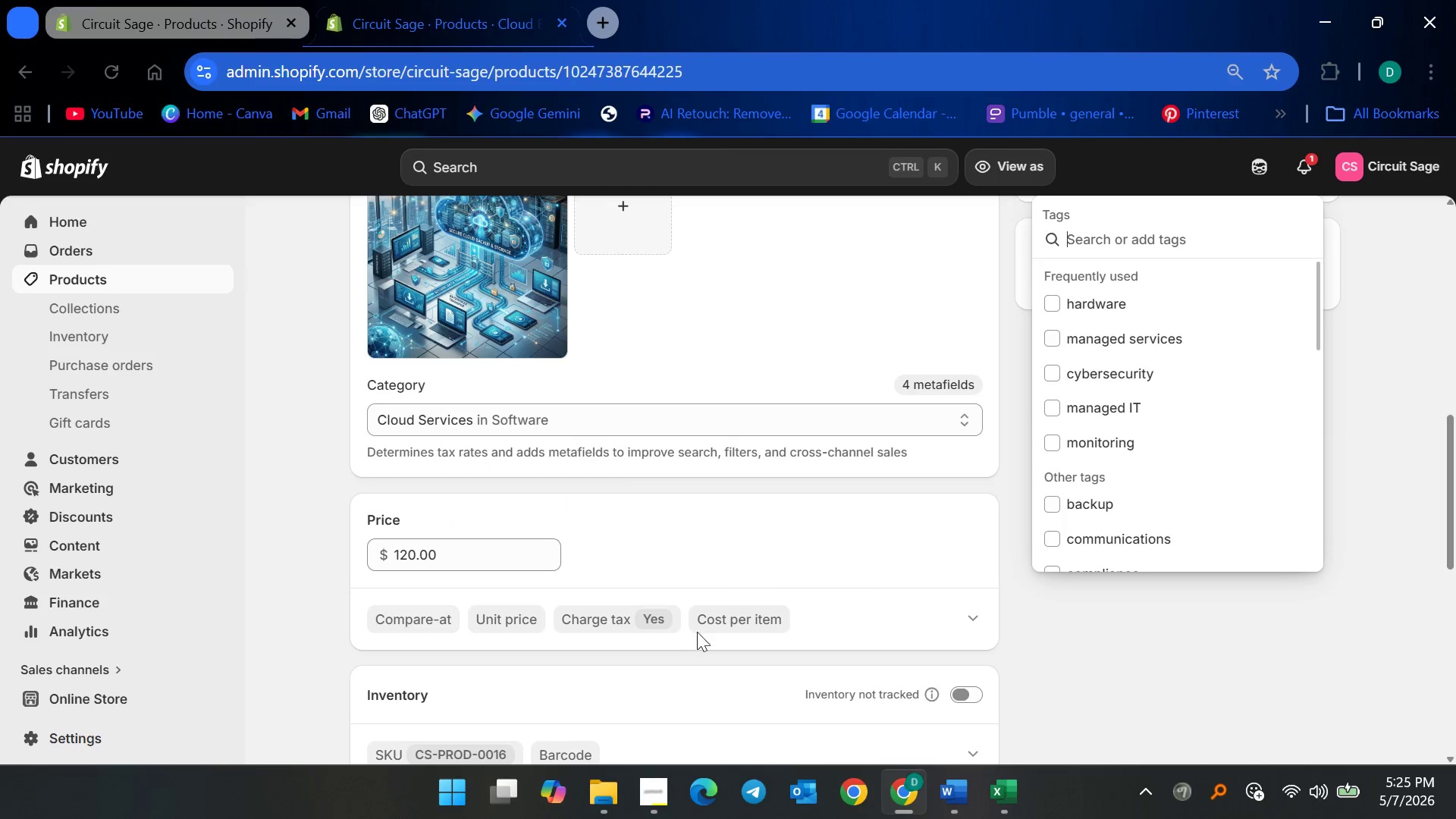 
scroll: coordinate [733, 625], scroll_direction: up, amount: 6.0
 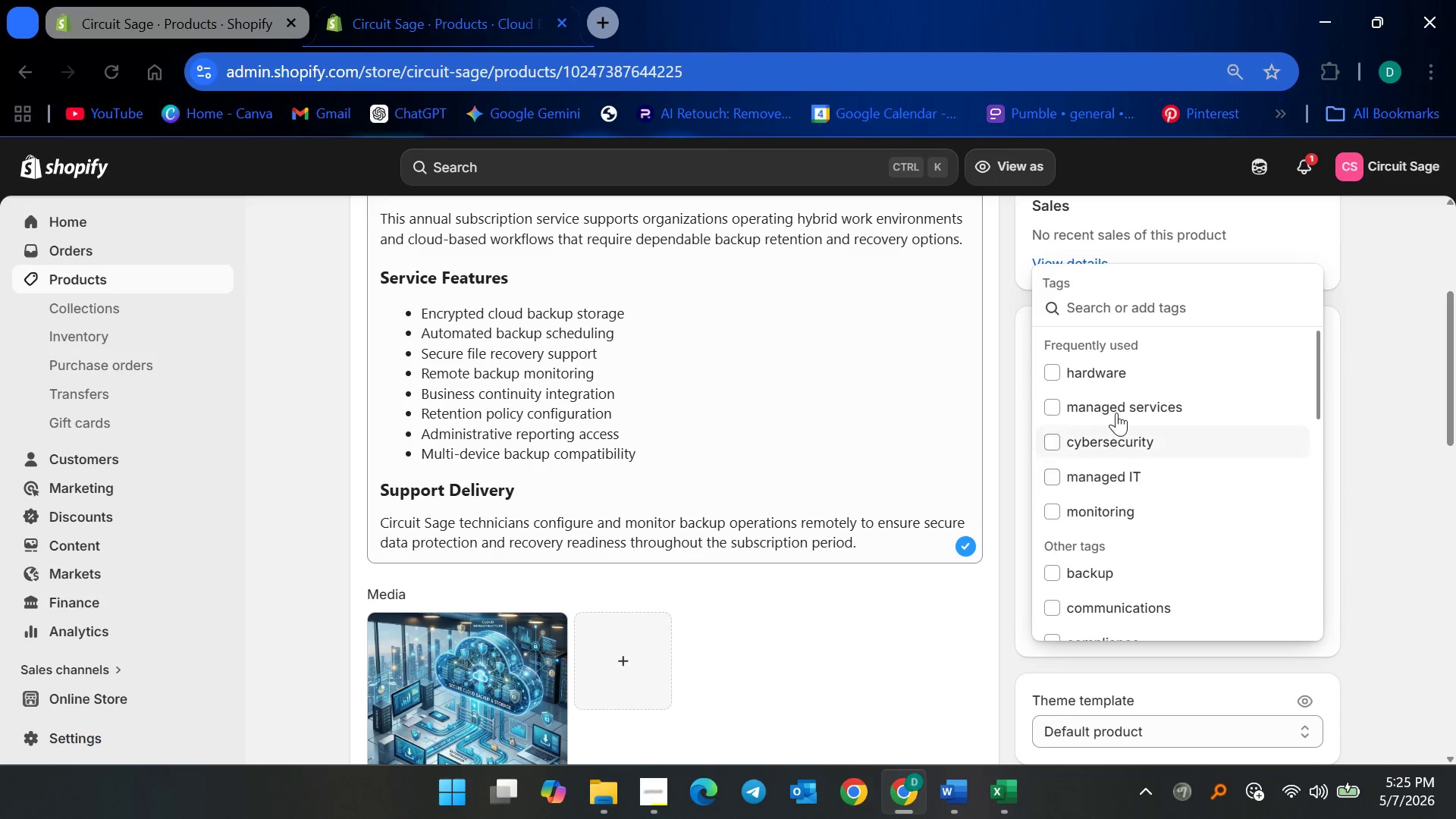 
left_click([1114, 404])
 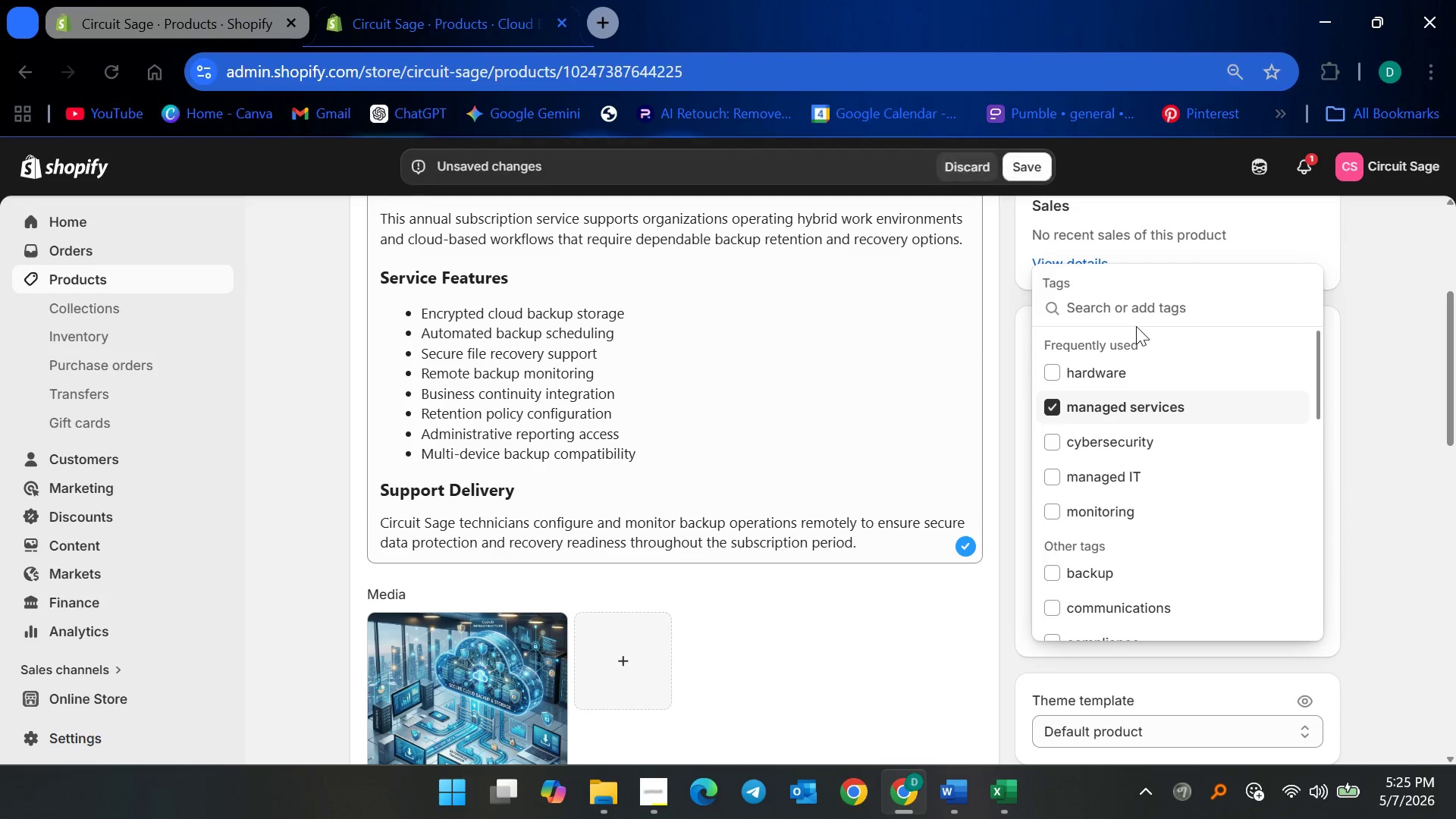 
left_click([1136, 297])
 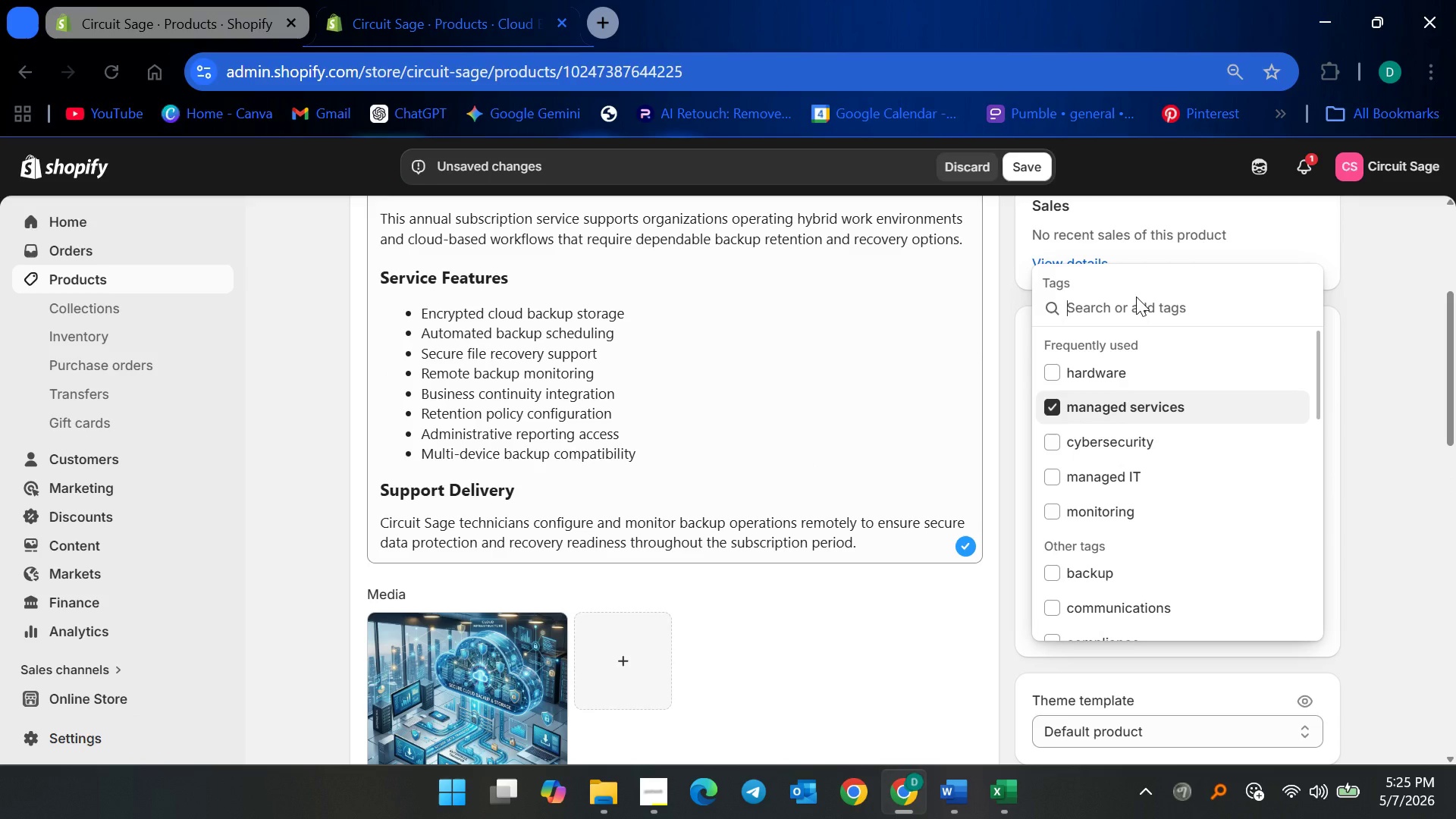 
type(backup)
 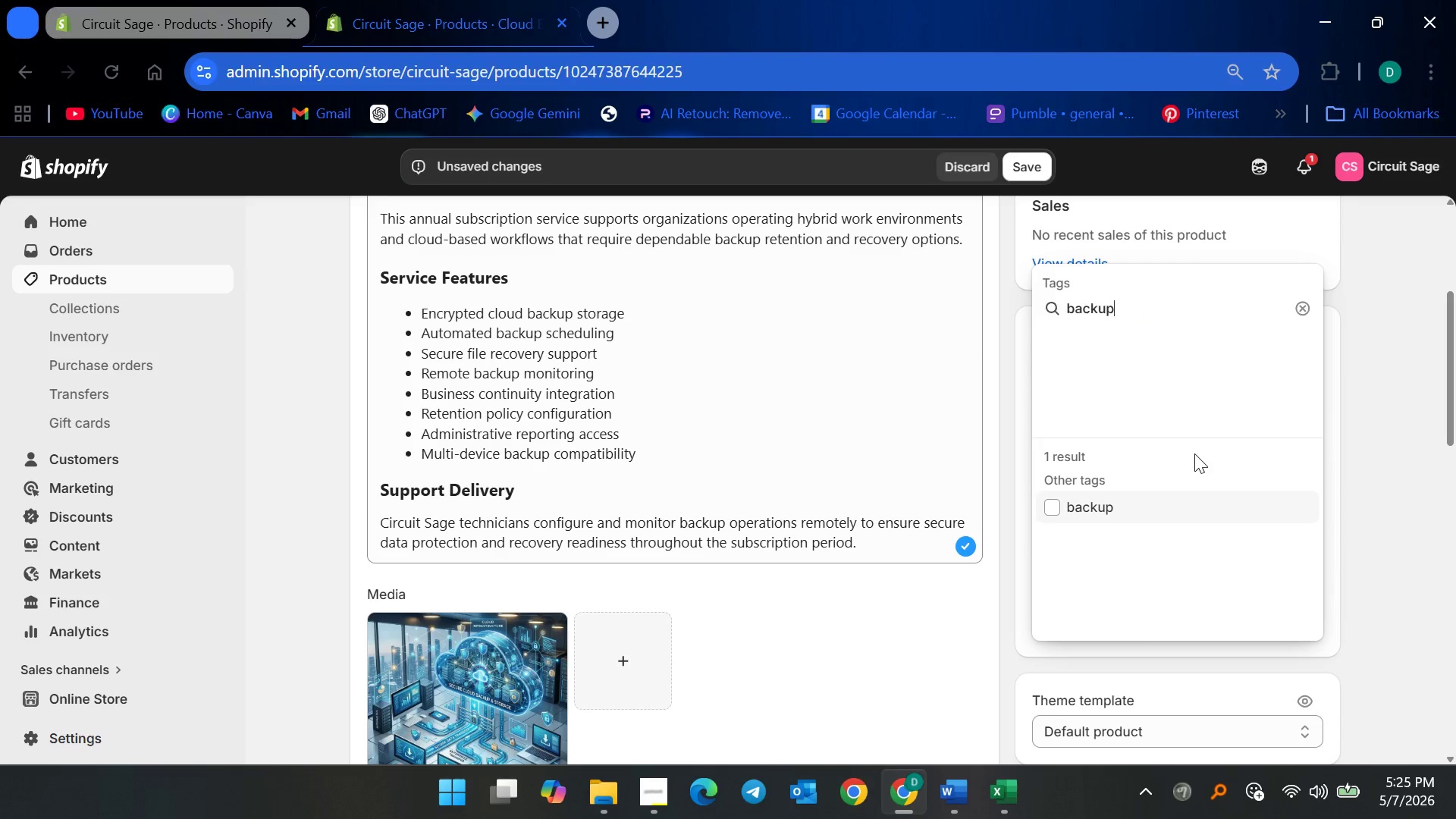 
left_click([1125, 506])
 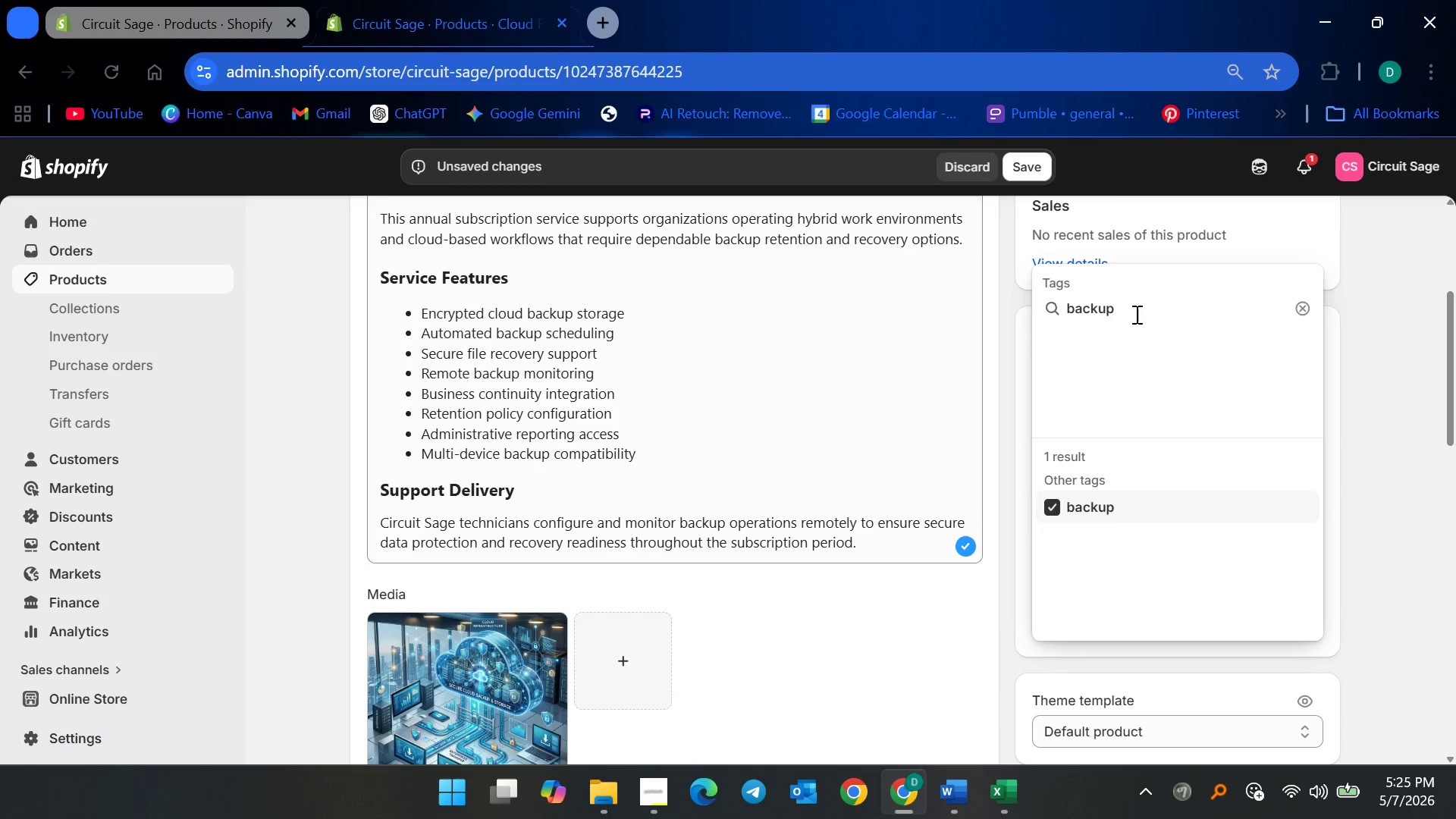 
left_click_drag(start_coordinate=[1135, 314], to_coordinate=[1071, 313])
 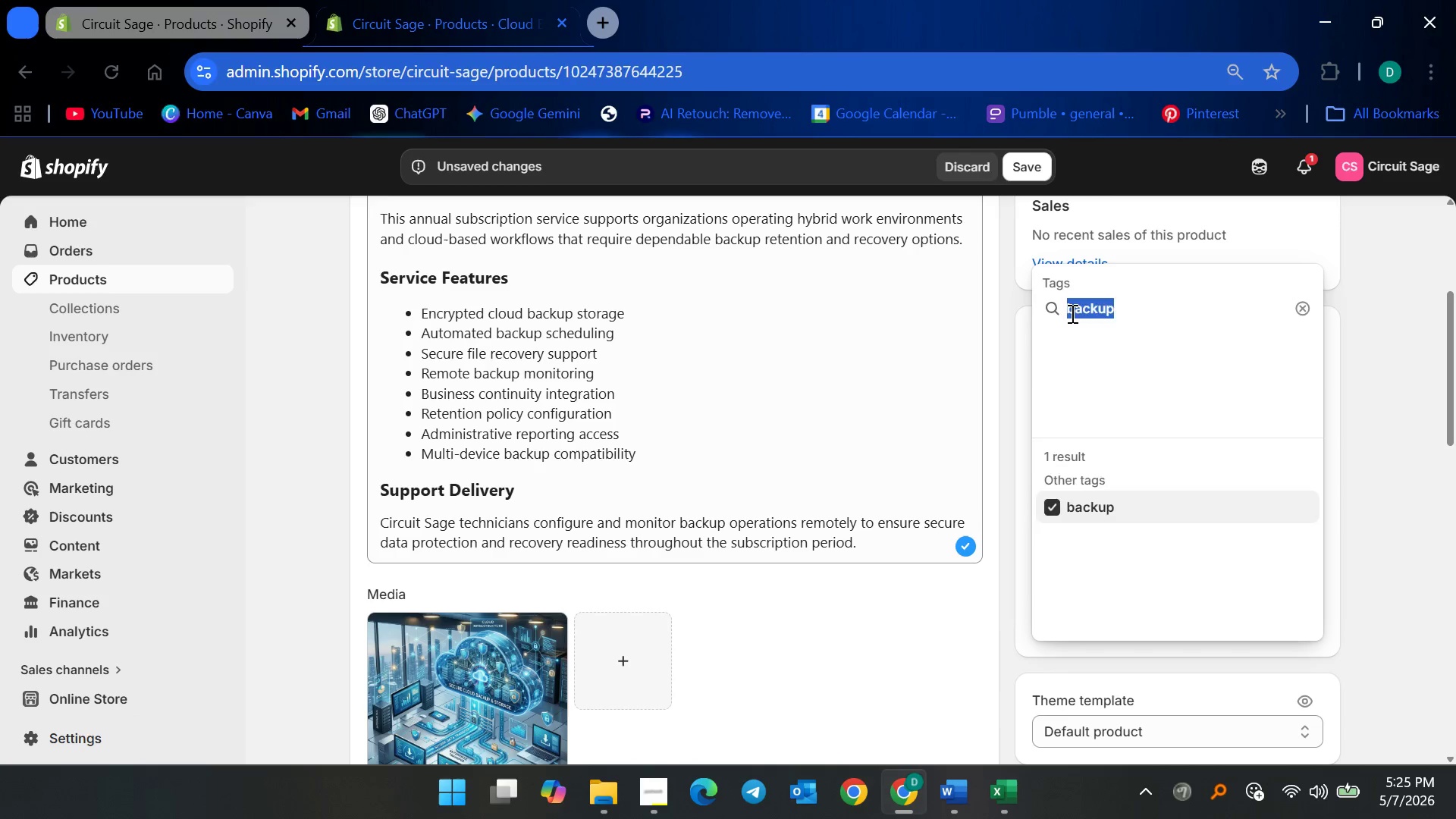 
type(cloud services)
 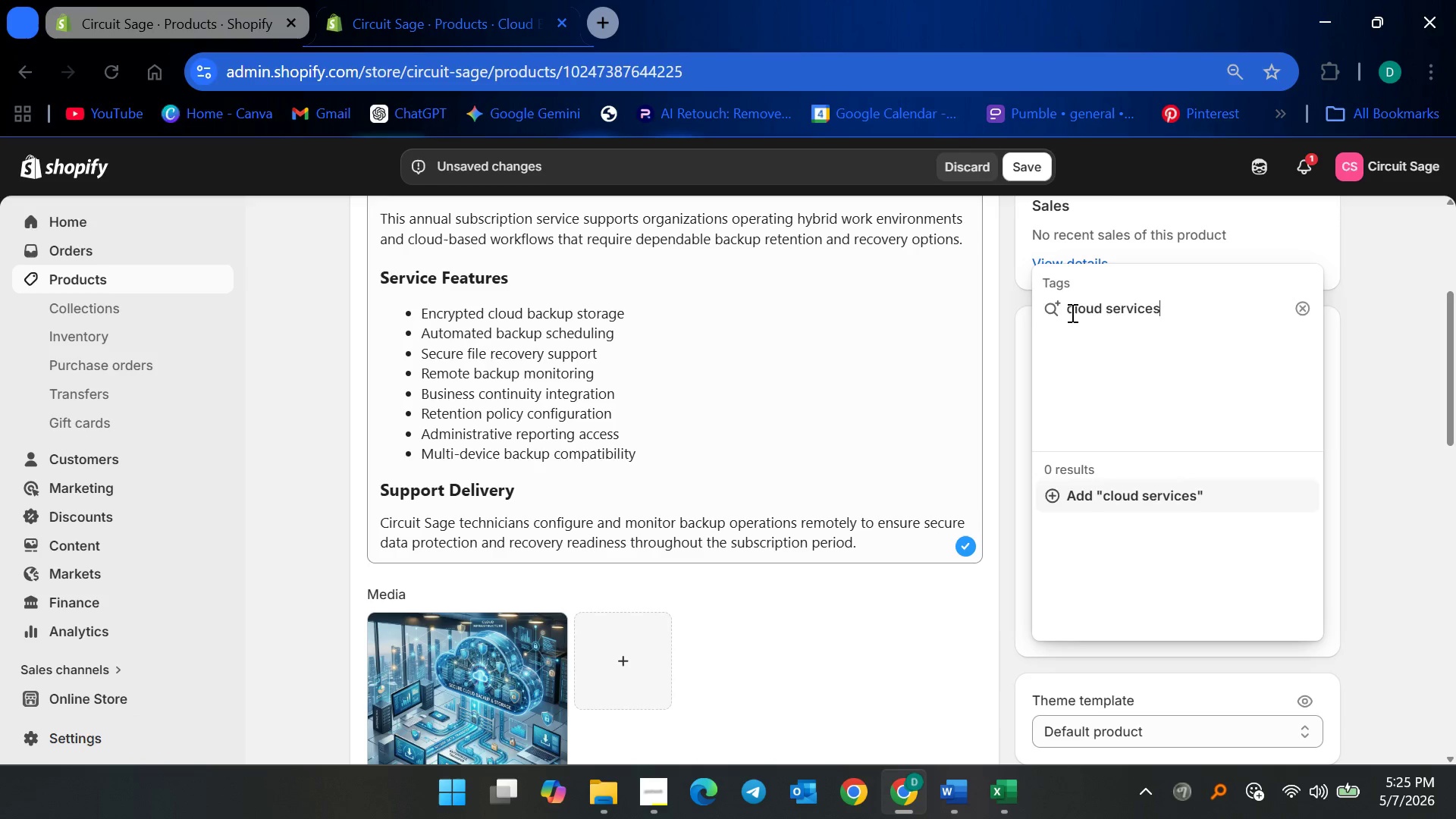 
key(Enter)
 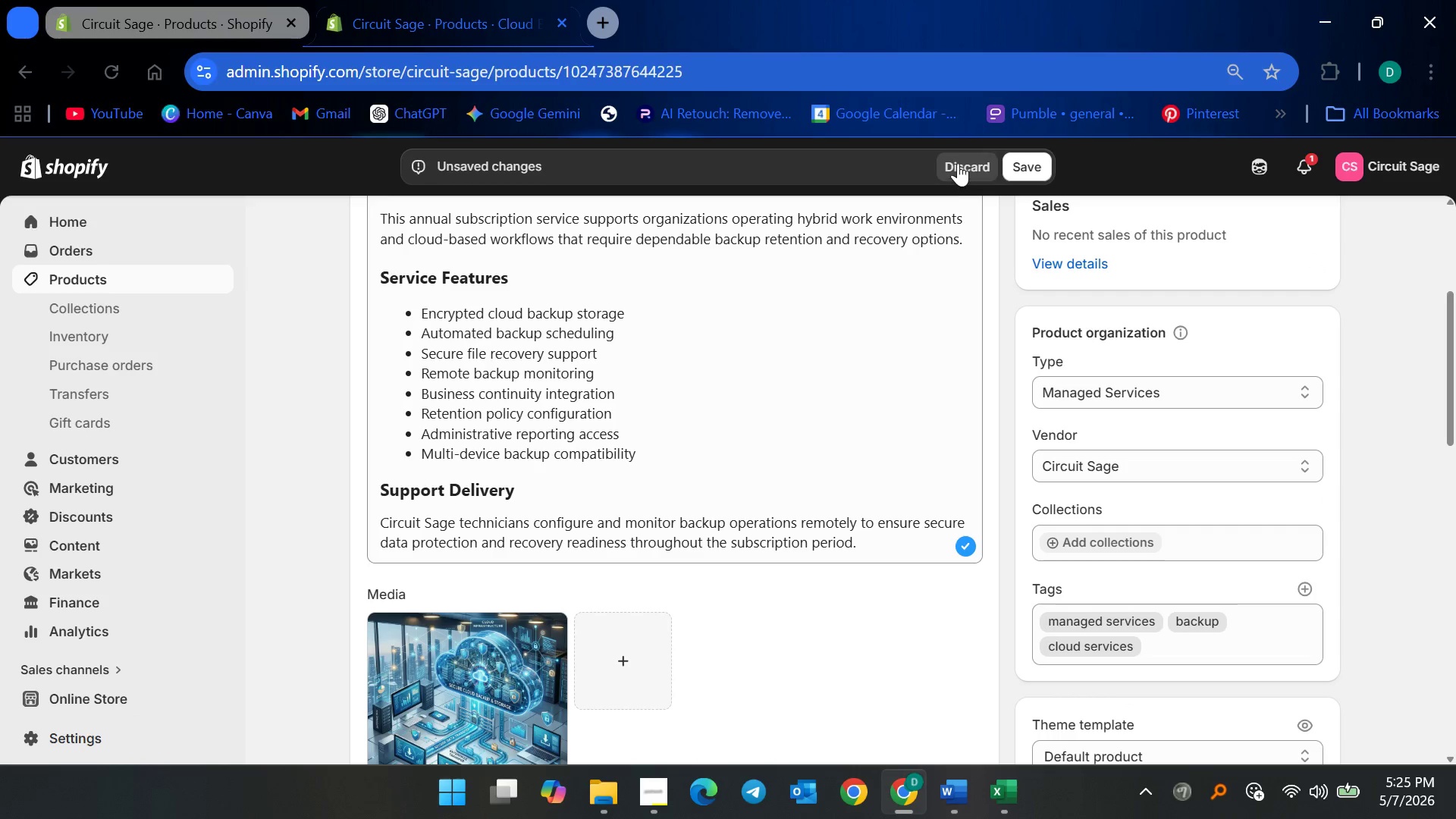 
left_click([1014, 164])
 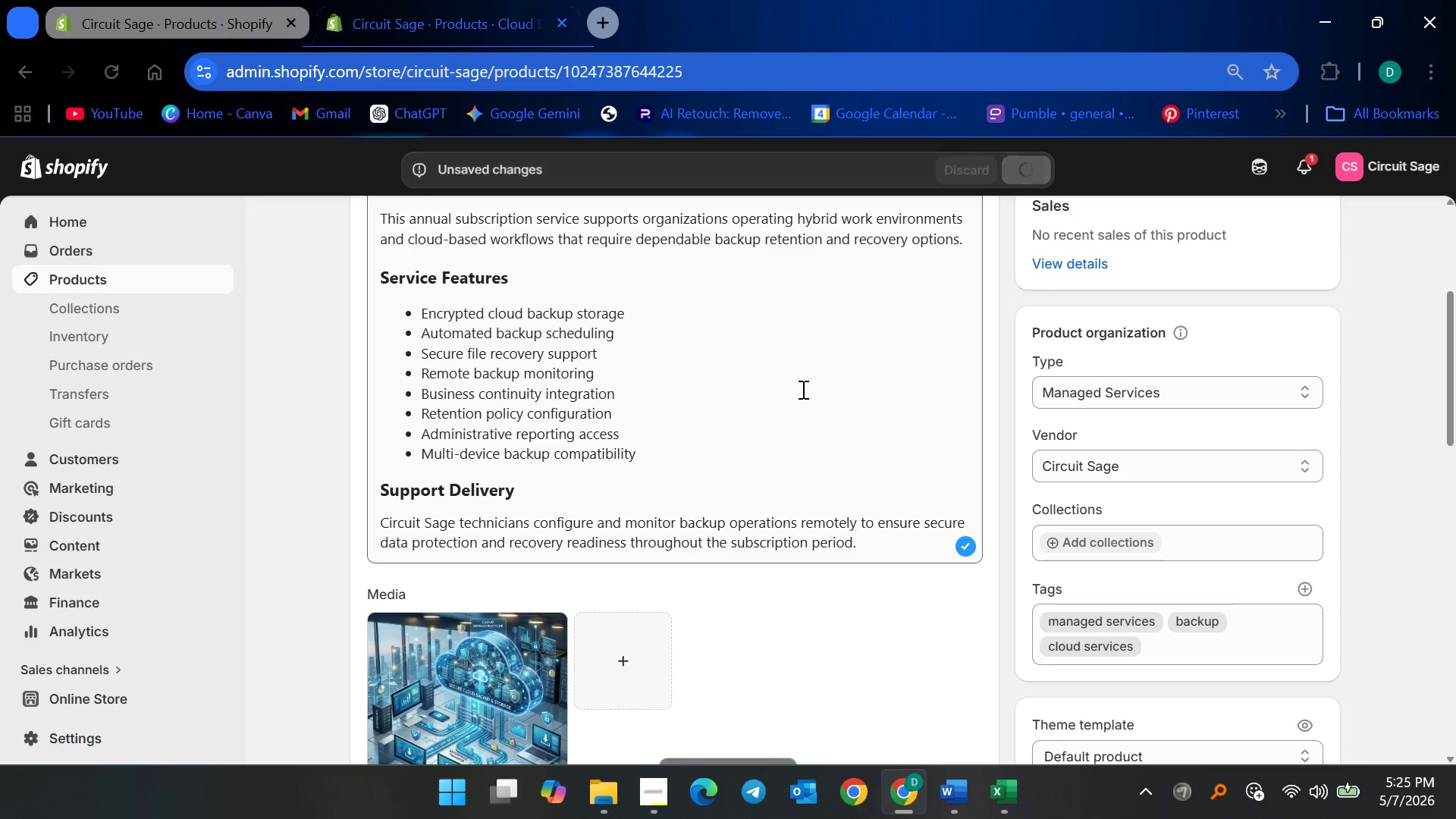 
wait(8.02)
 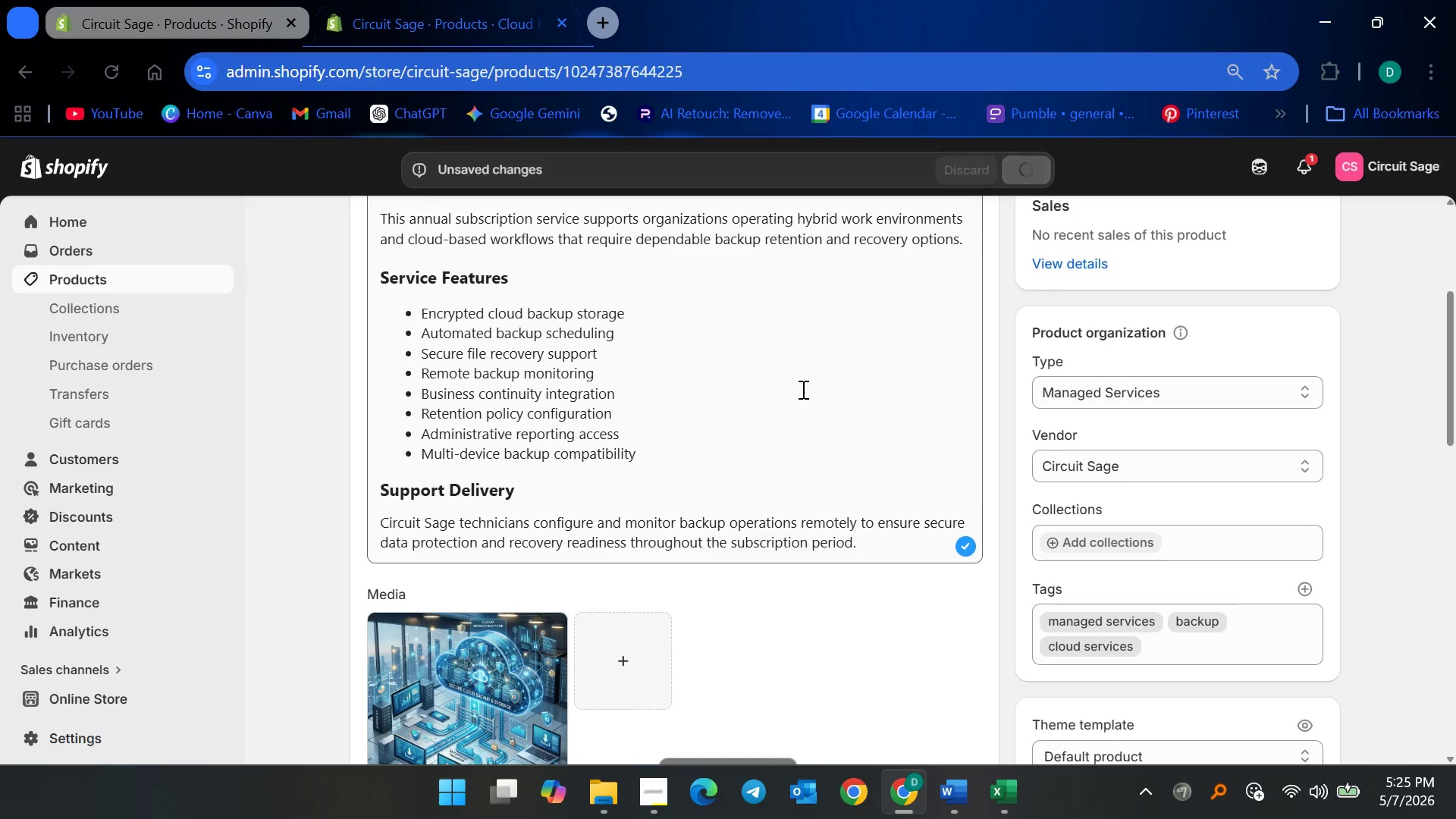 
left_click([151, 278])
 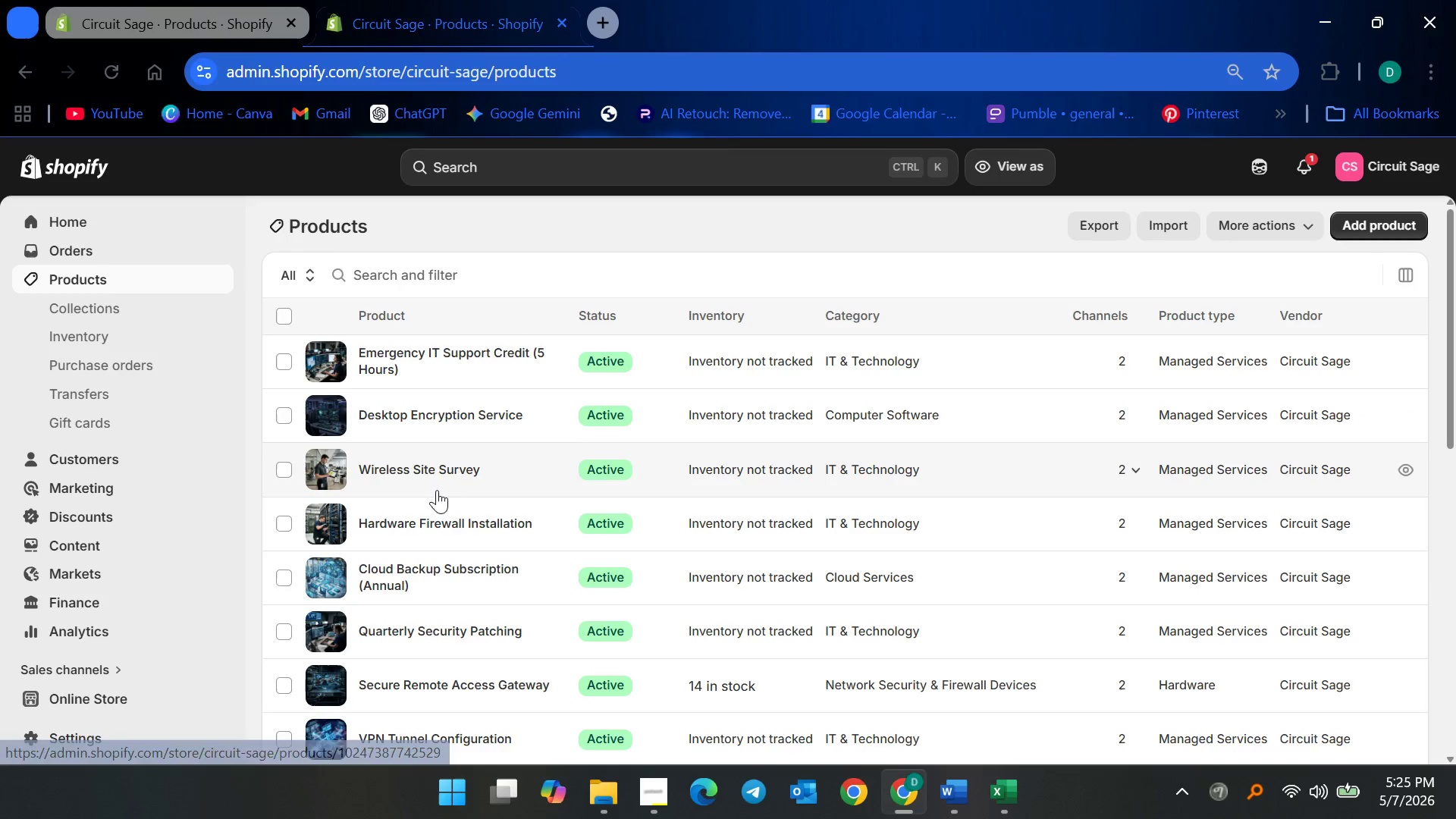 
left_click([440, 528])
 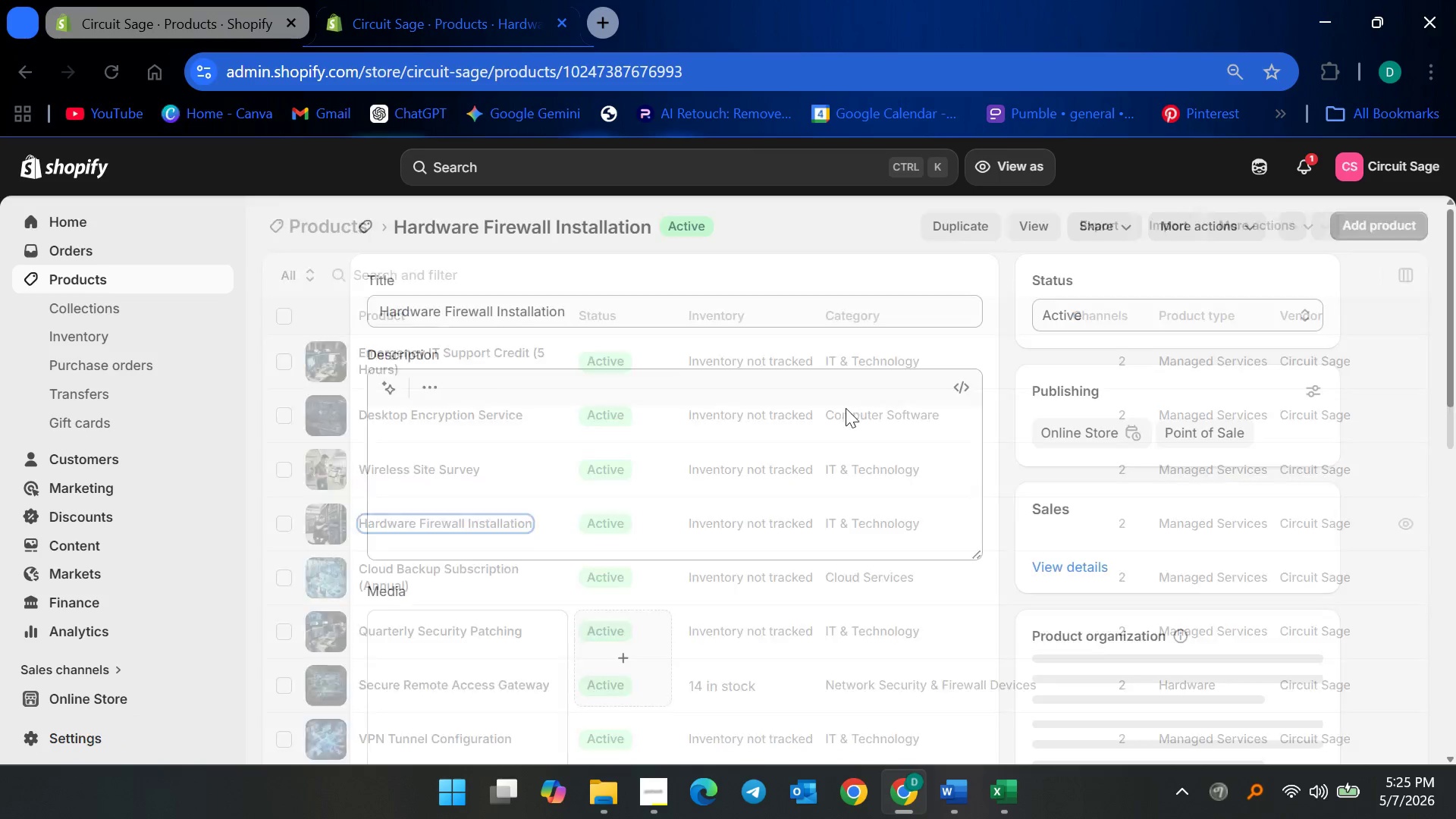 
scroll: coordinate [915, 527], scroll_direction: down, amount: 8.0
 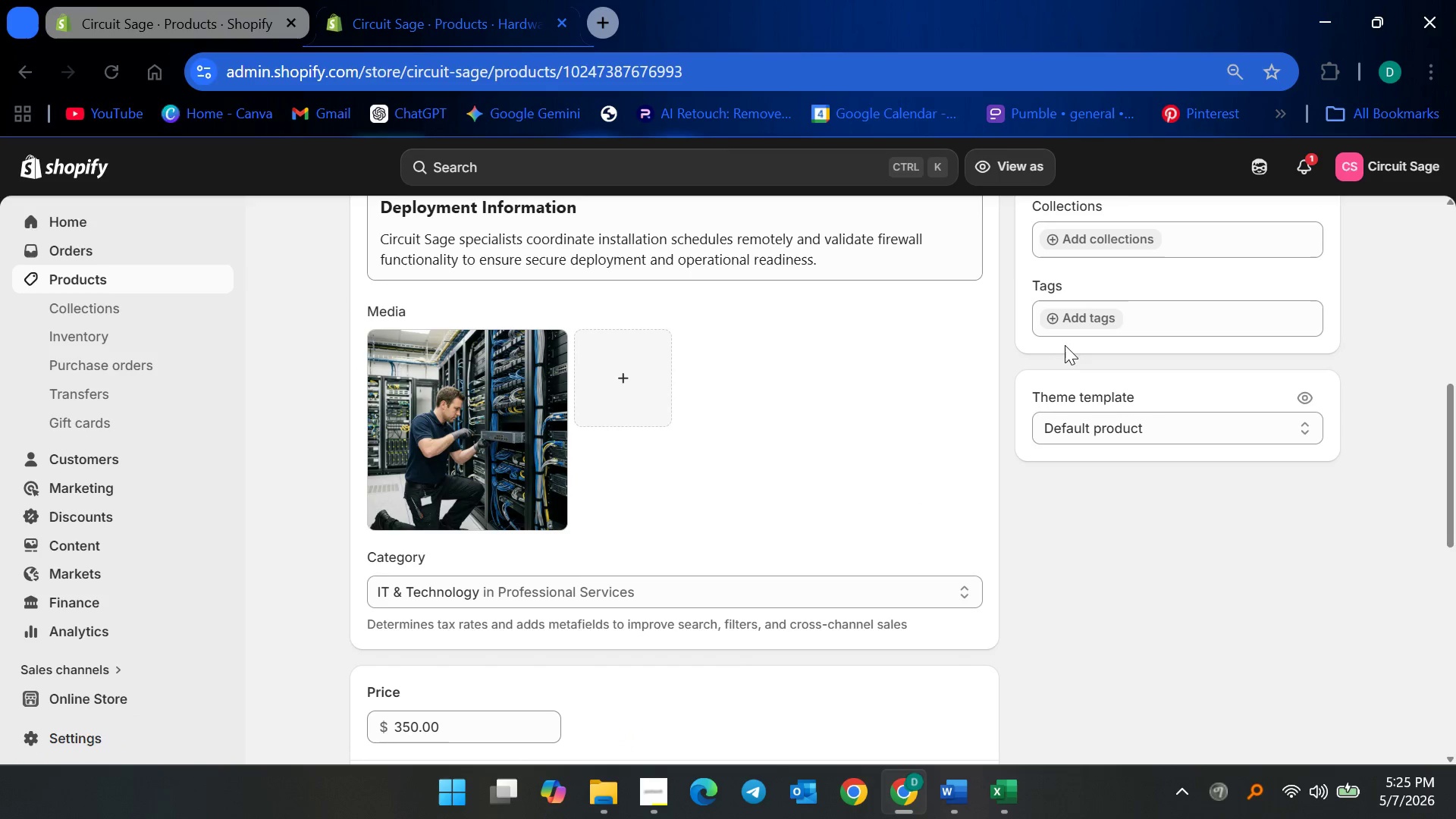 
left_click([1079, 325])
 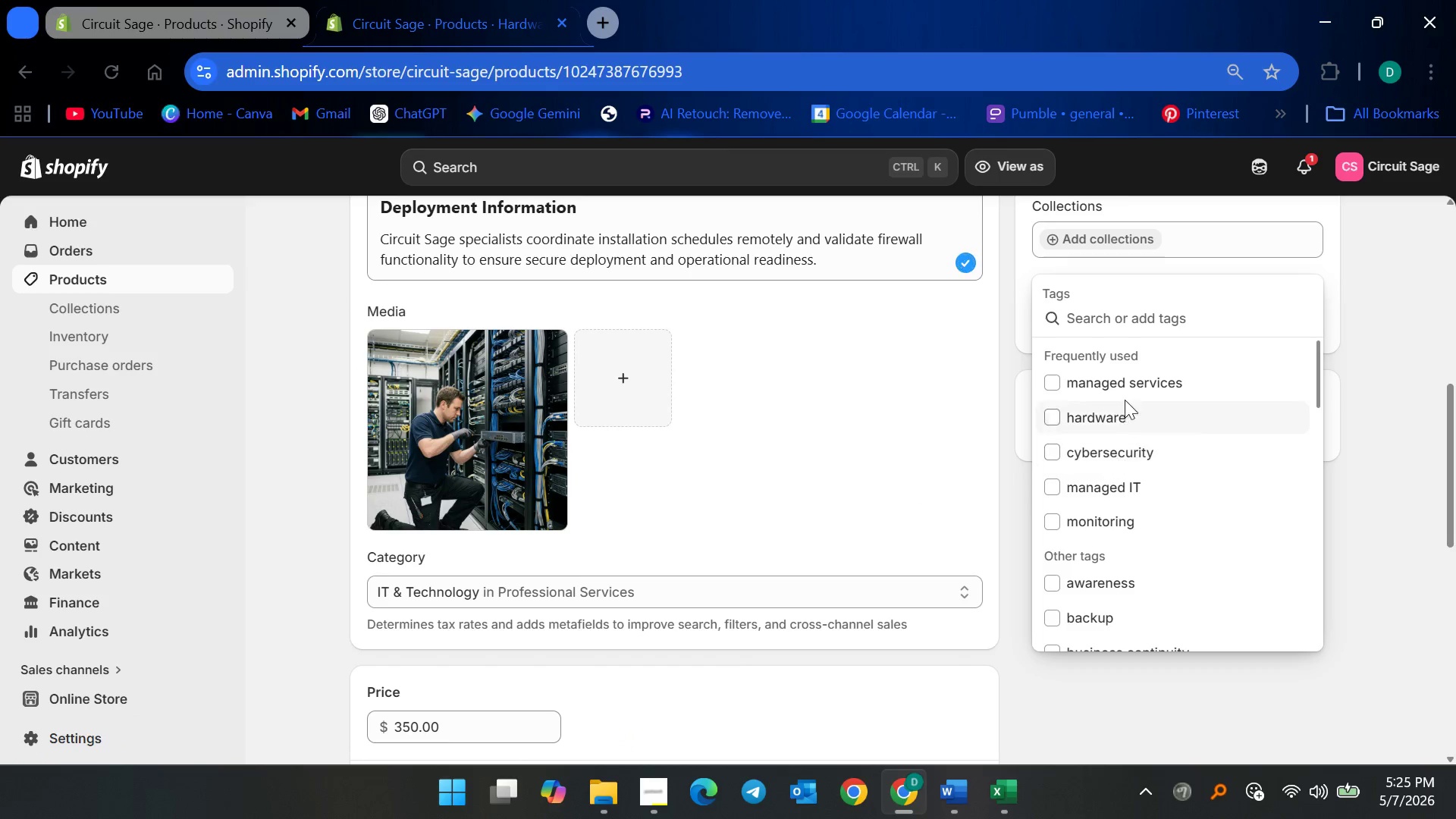 
left_click([1125, 382])
 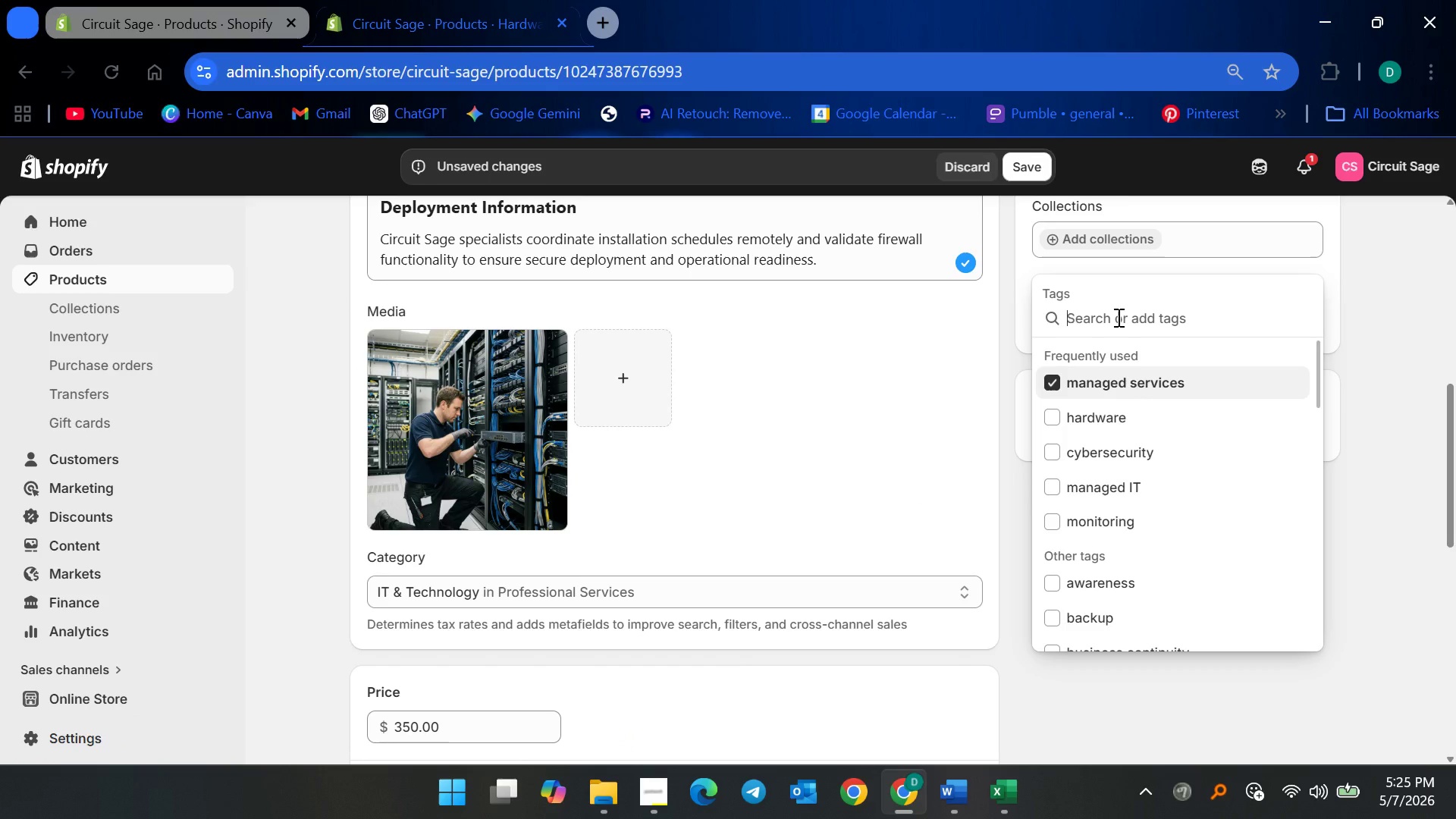 
type(firewl)
key(Backspace)
type(all installation)
 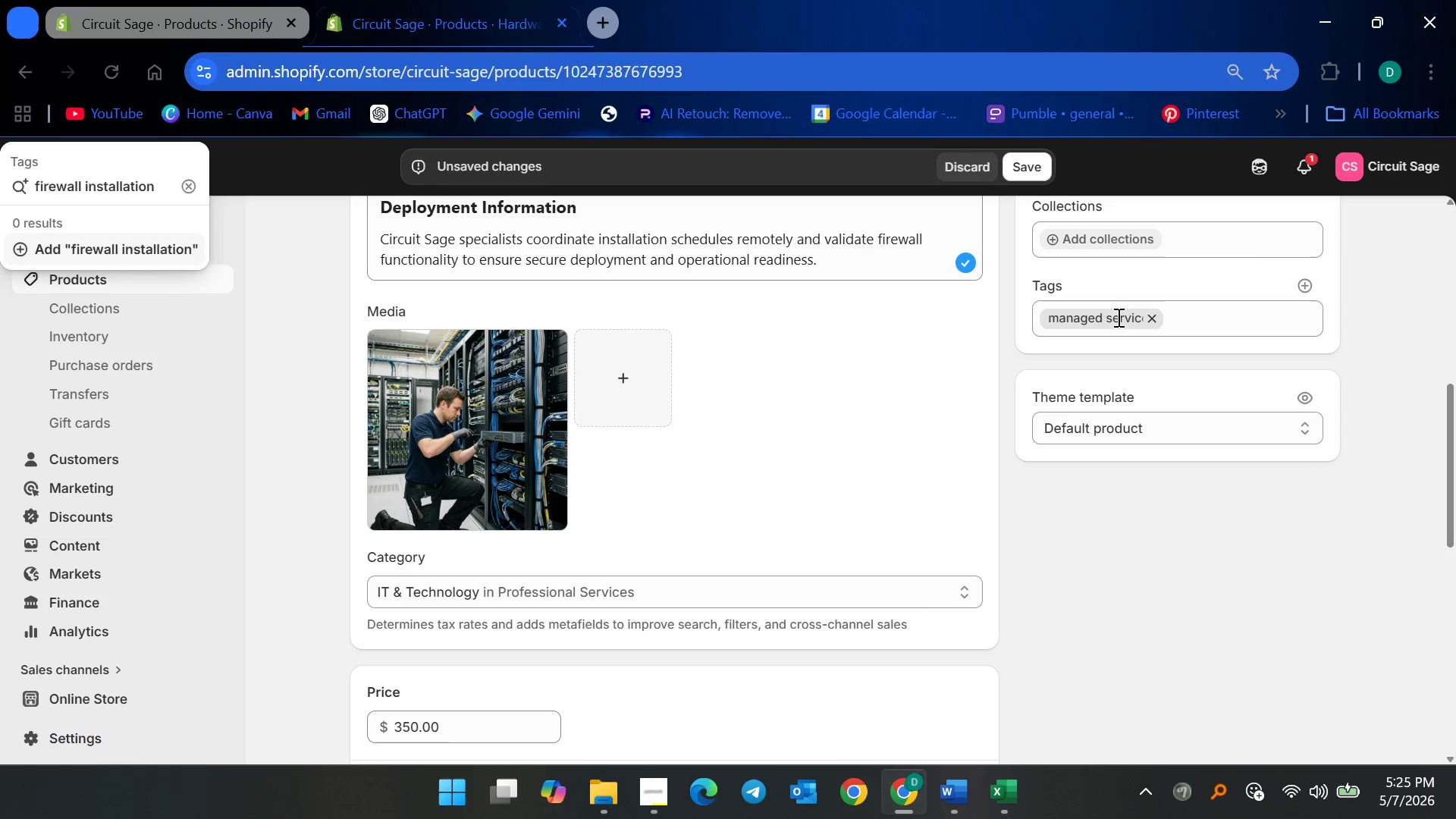 
key(Enter)
 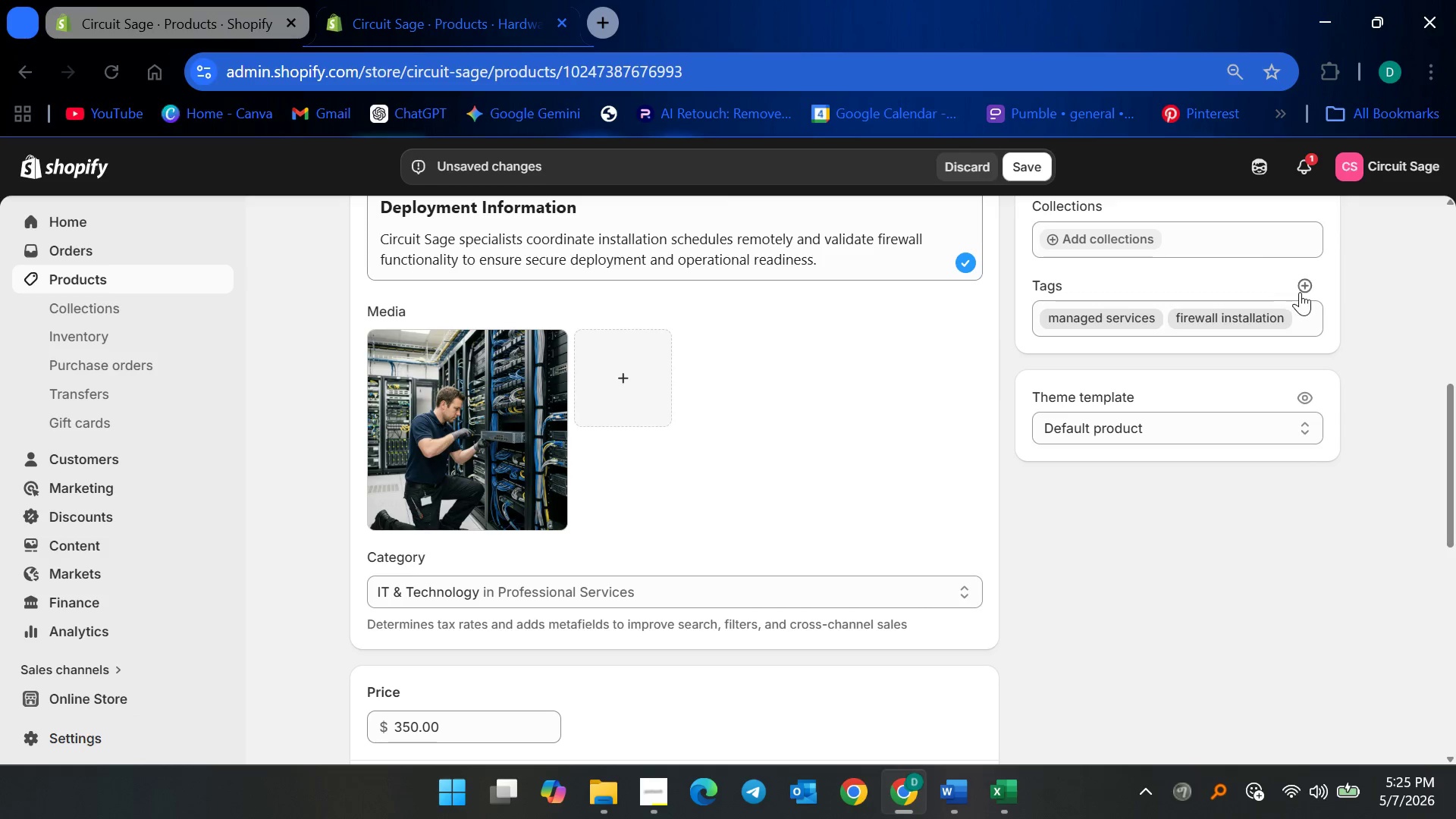 
left_click([1304, 289])
 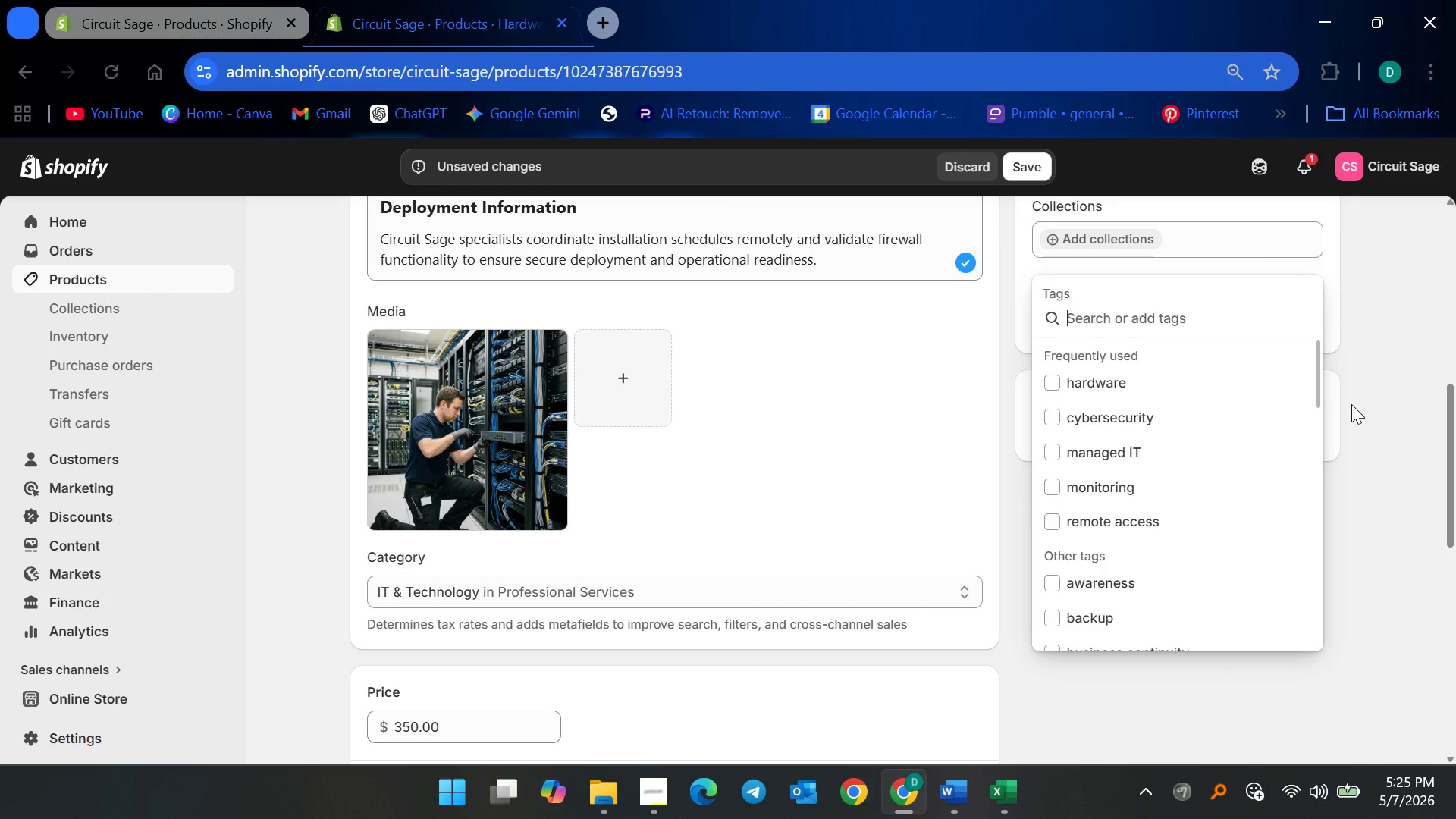 
type(deployment)
 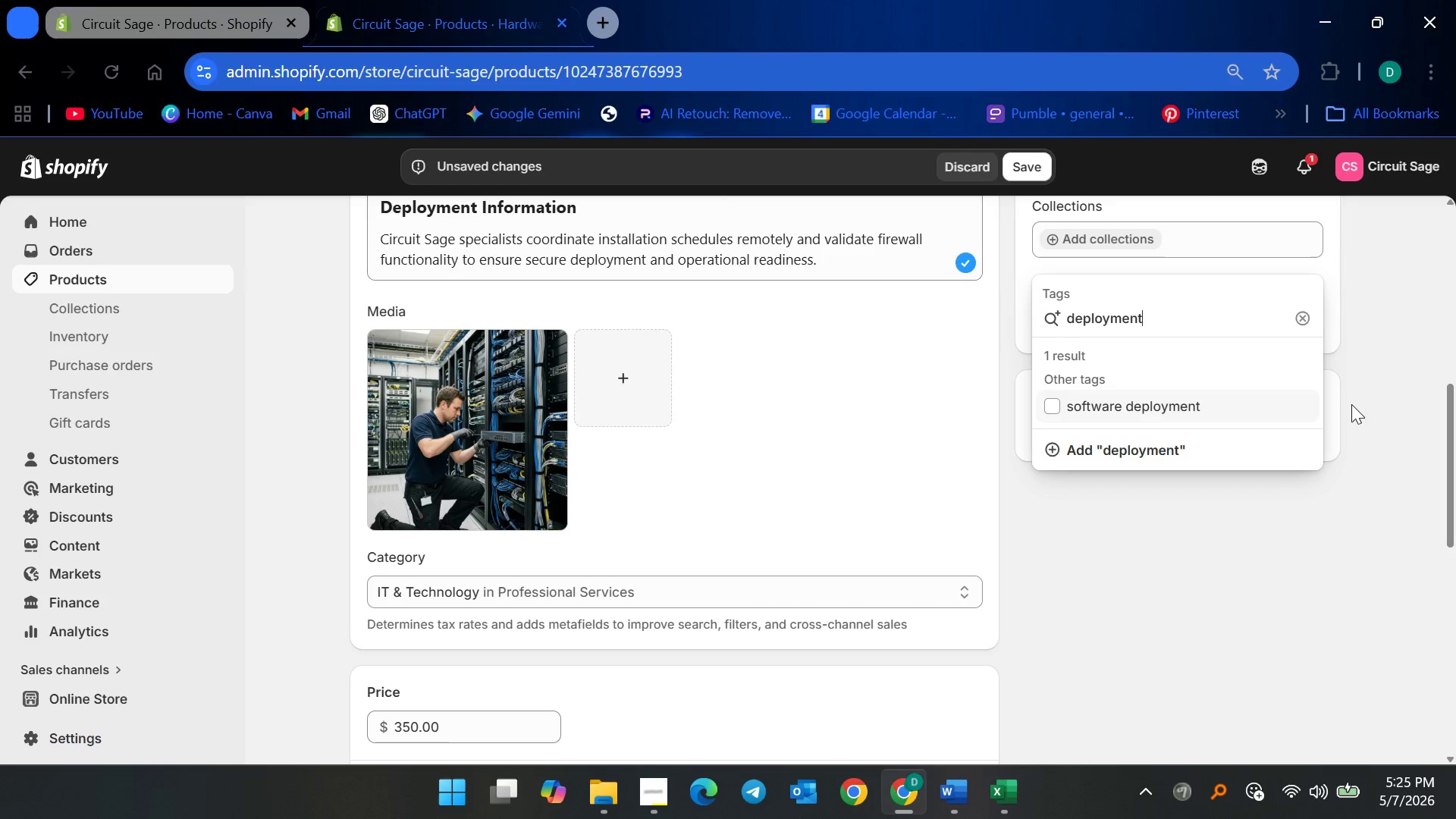 
key(Enter)
 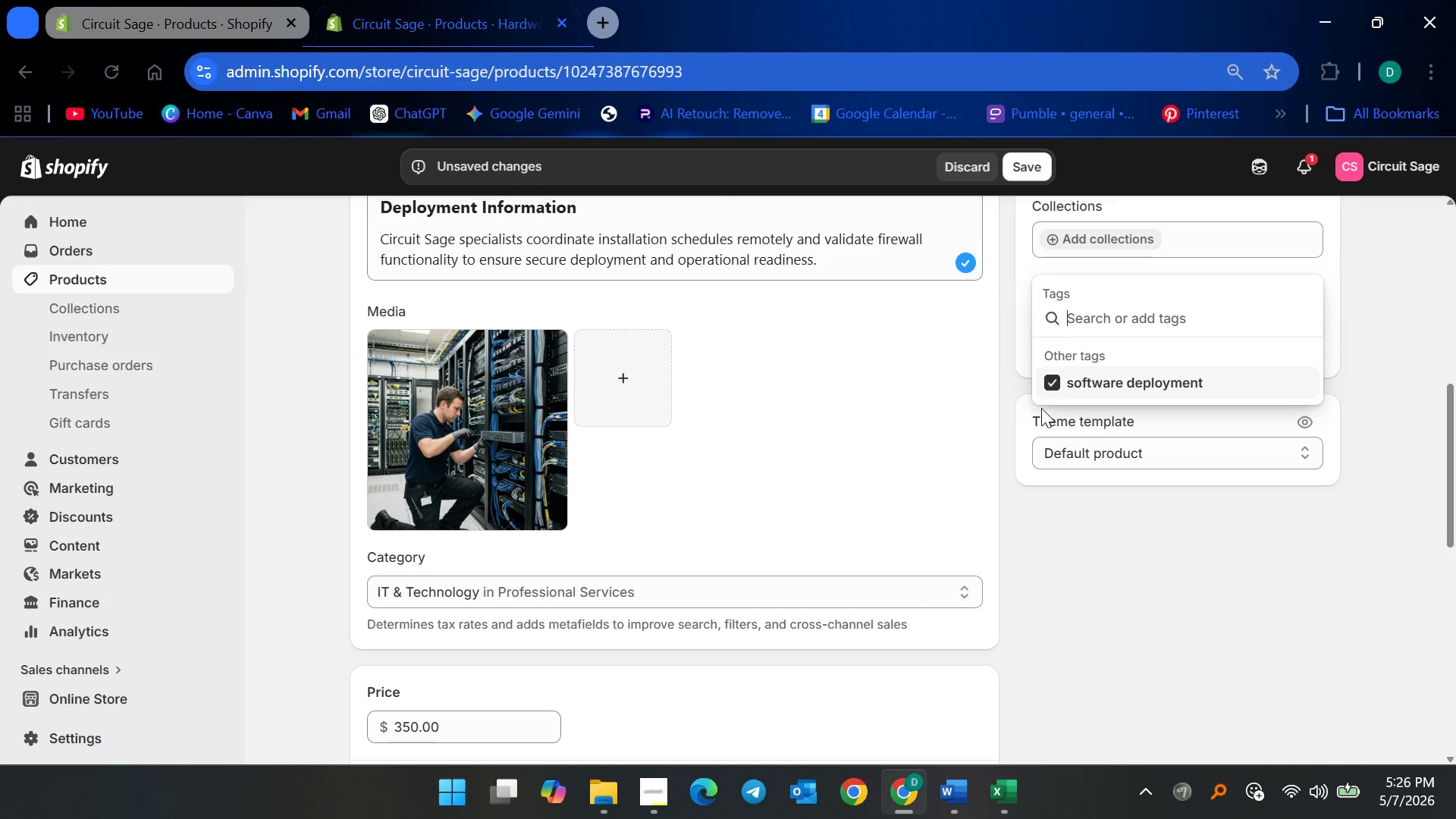 
left_click([1055, 382])
 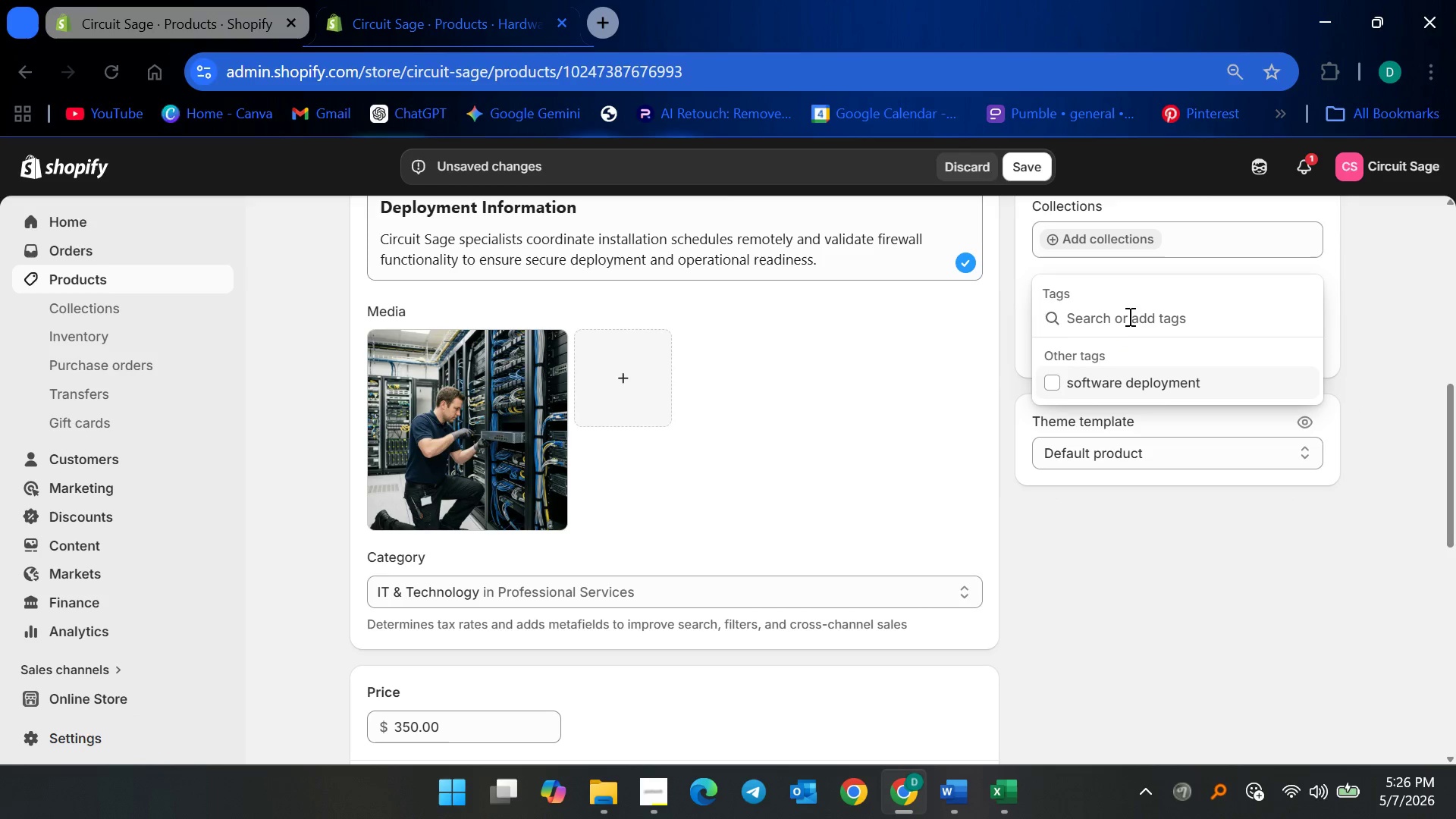 
left_click([1129, 315])
 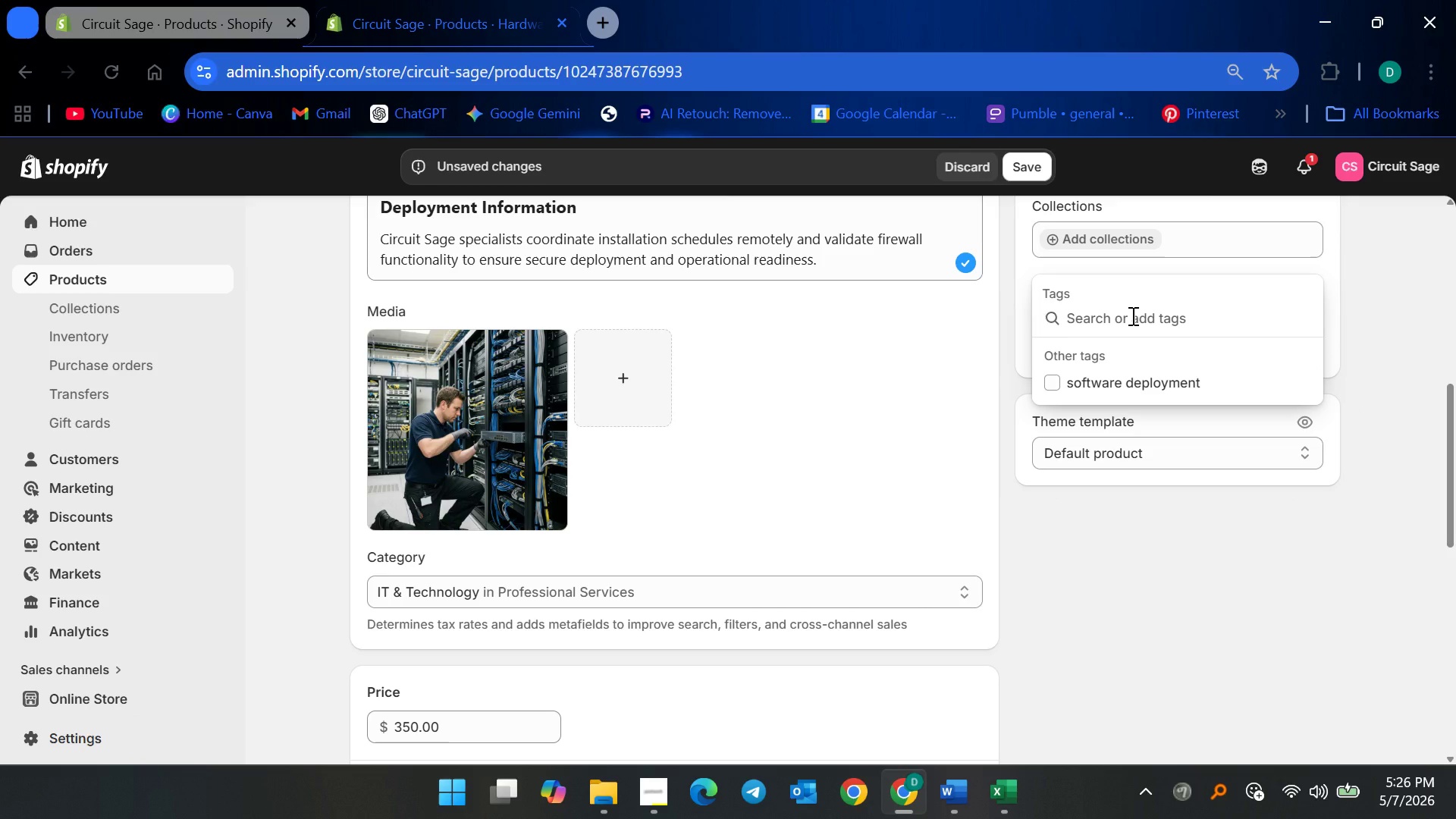 
type(deployment)
 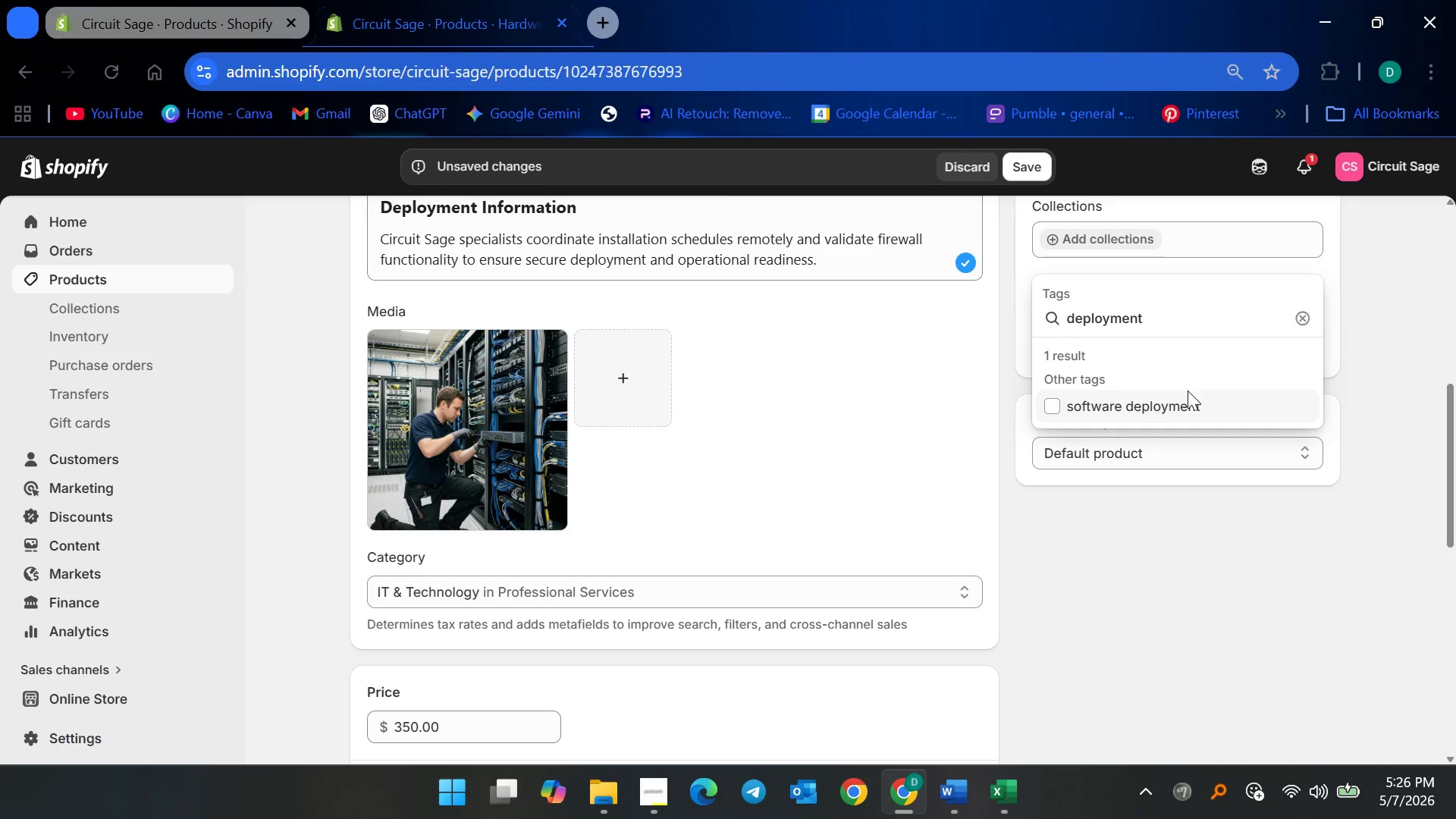 
left_click([1158, 312])
 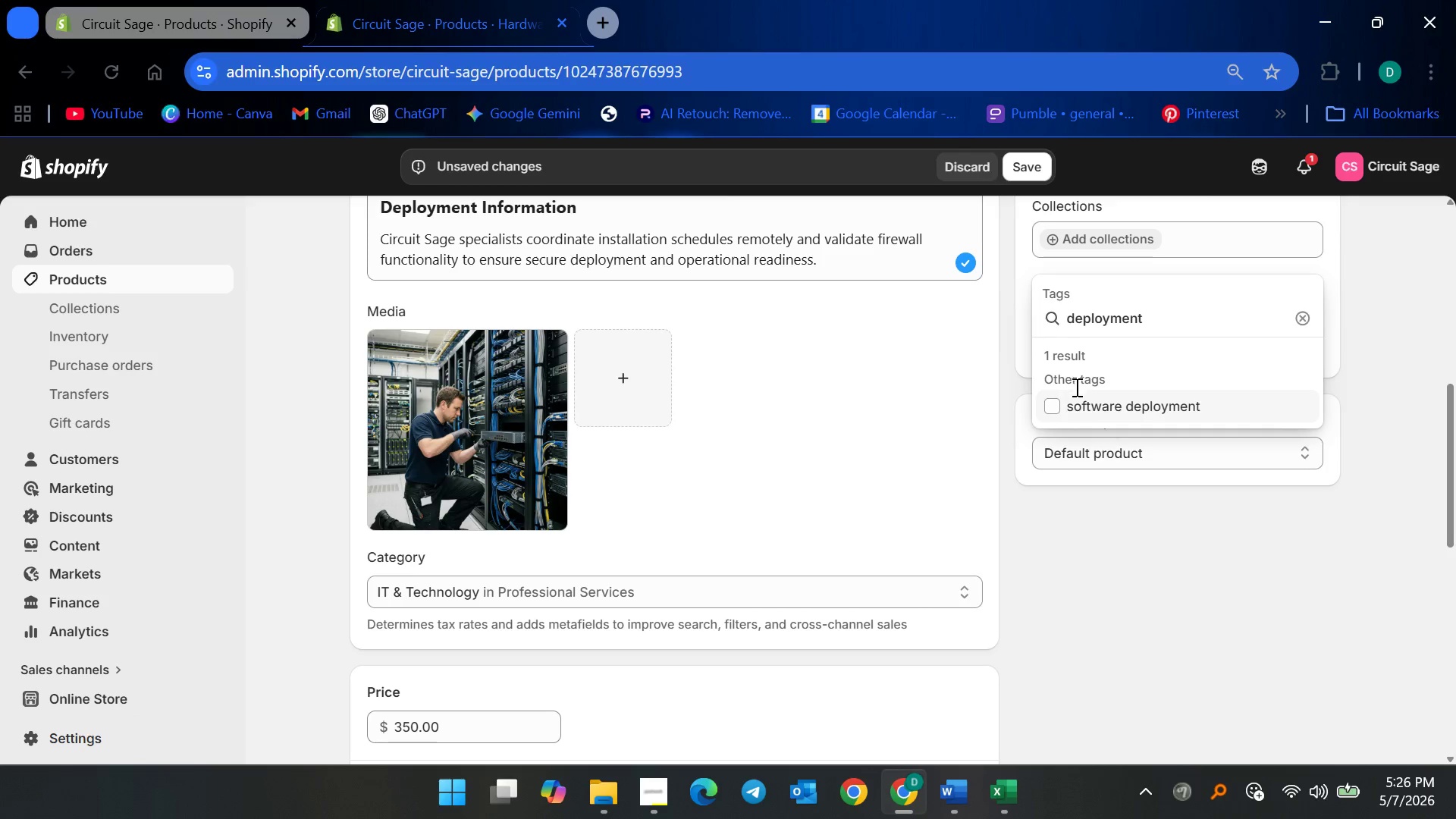 
left_click([1075, 400])
 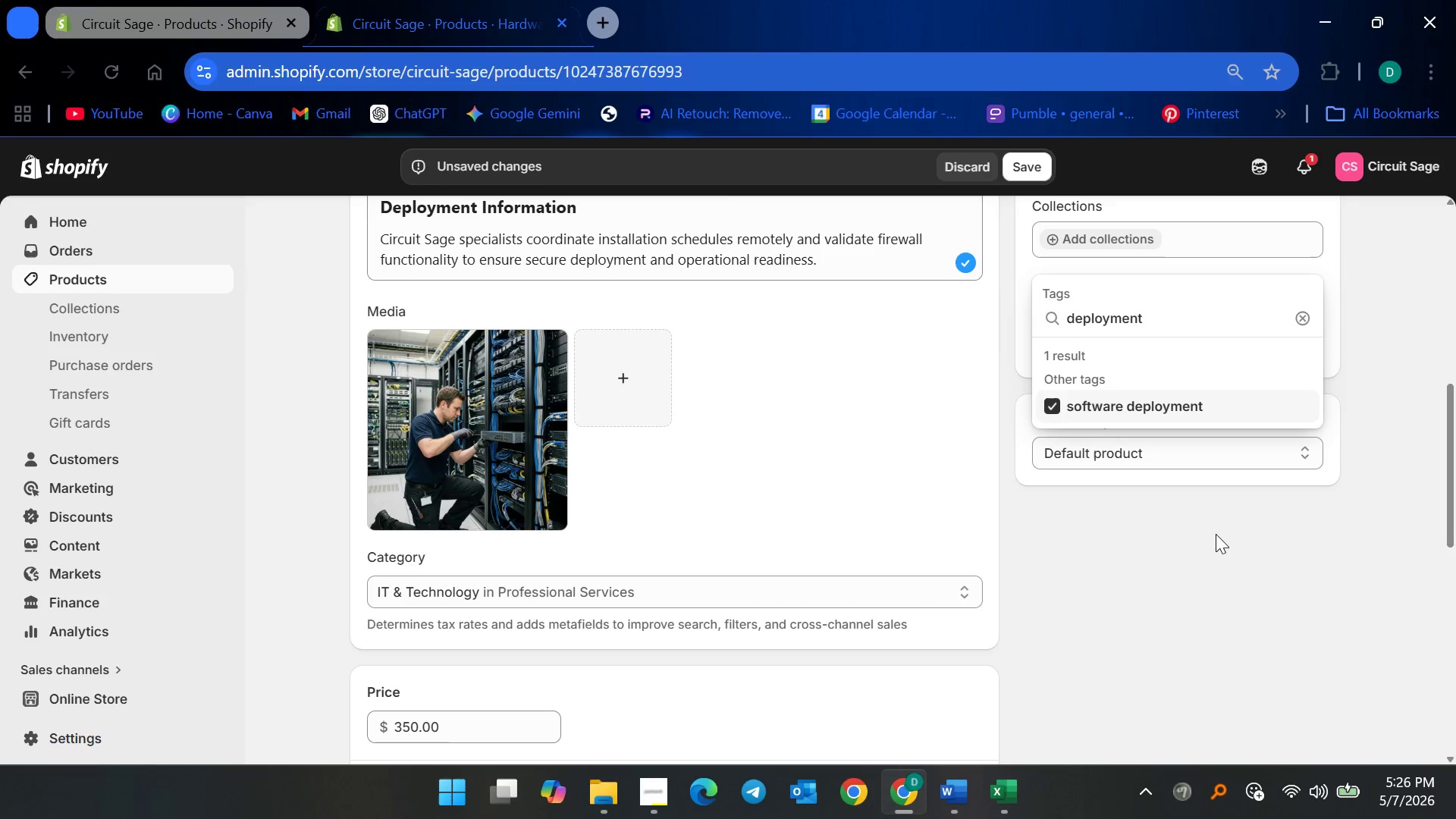 
left_click([1207, 534])
 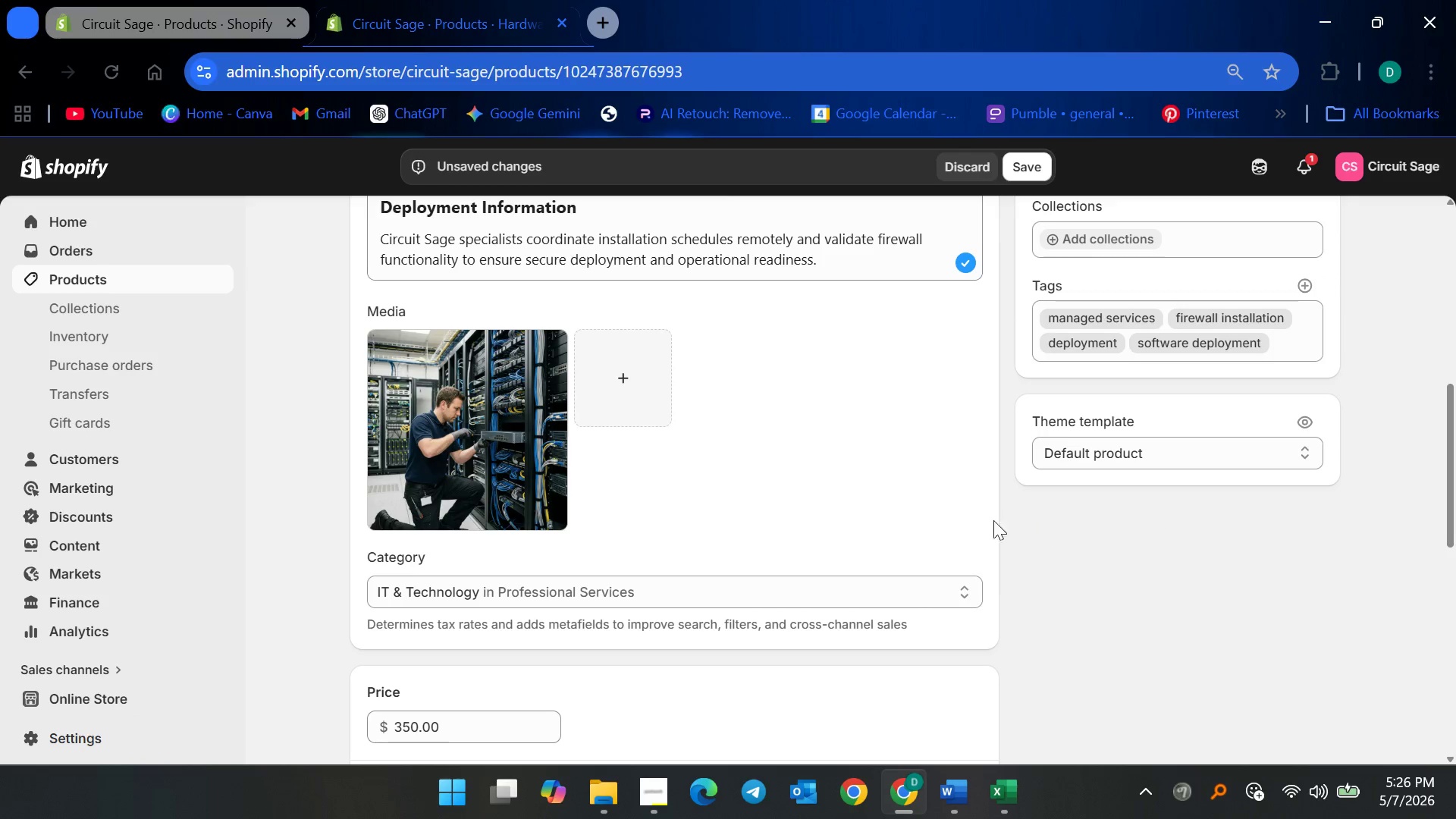 
scroll: coordinate [733, 498], scroll_direction: up, amount: 7.0
 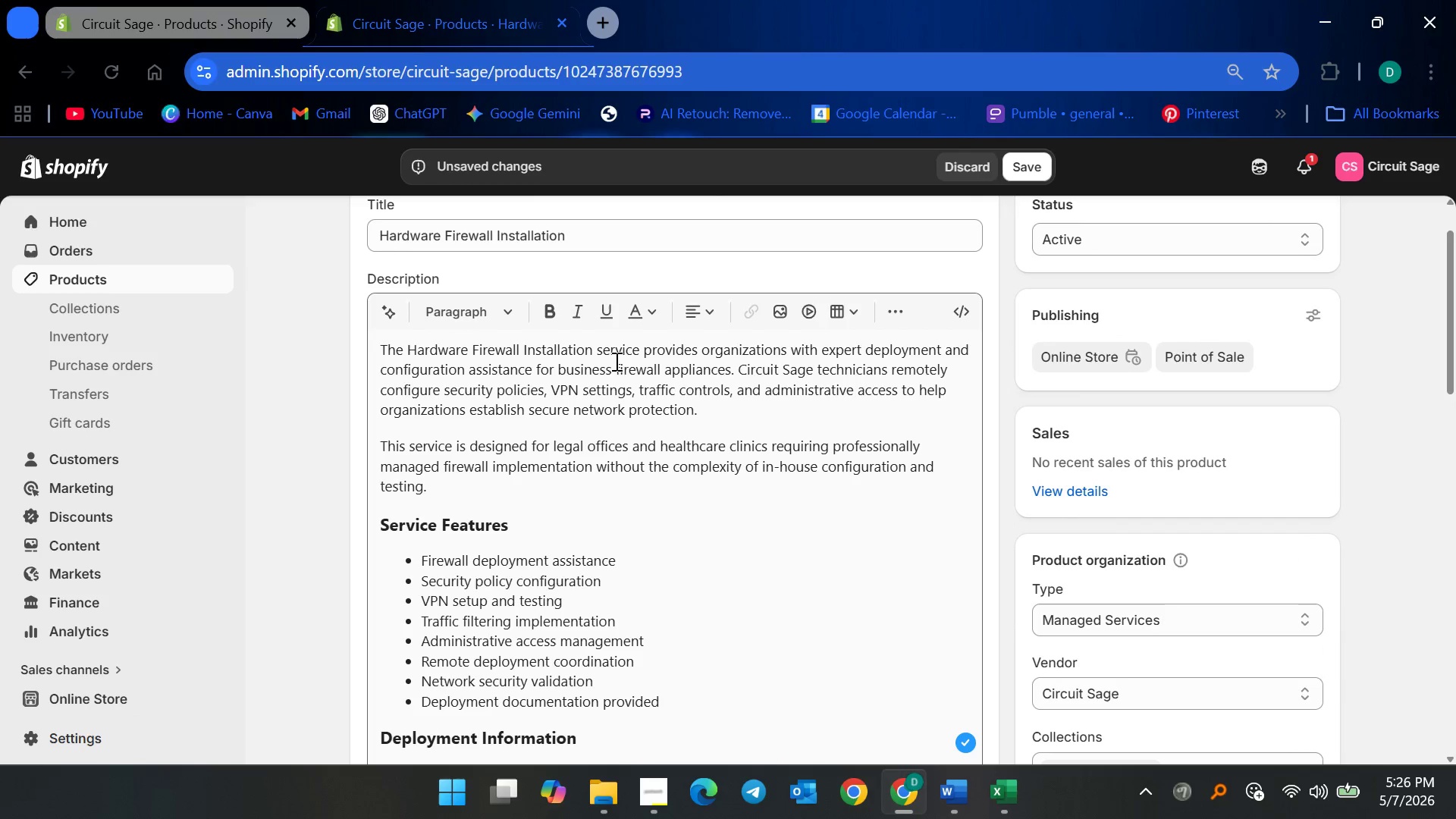 
scroll: coordinate [1283, 624], scroll_direction: down, amount: 4.0
 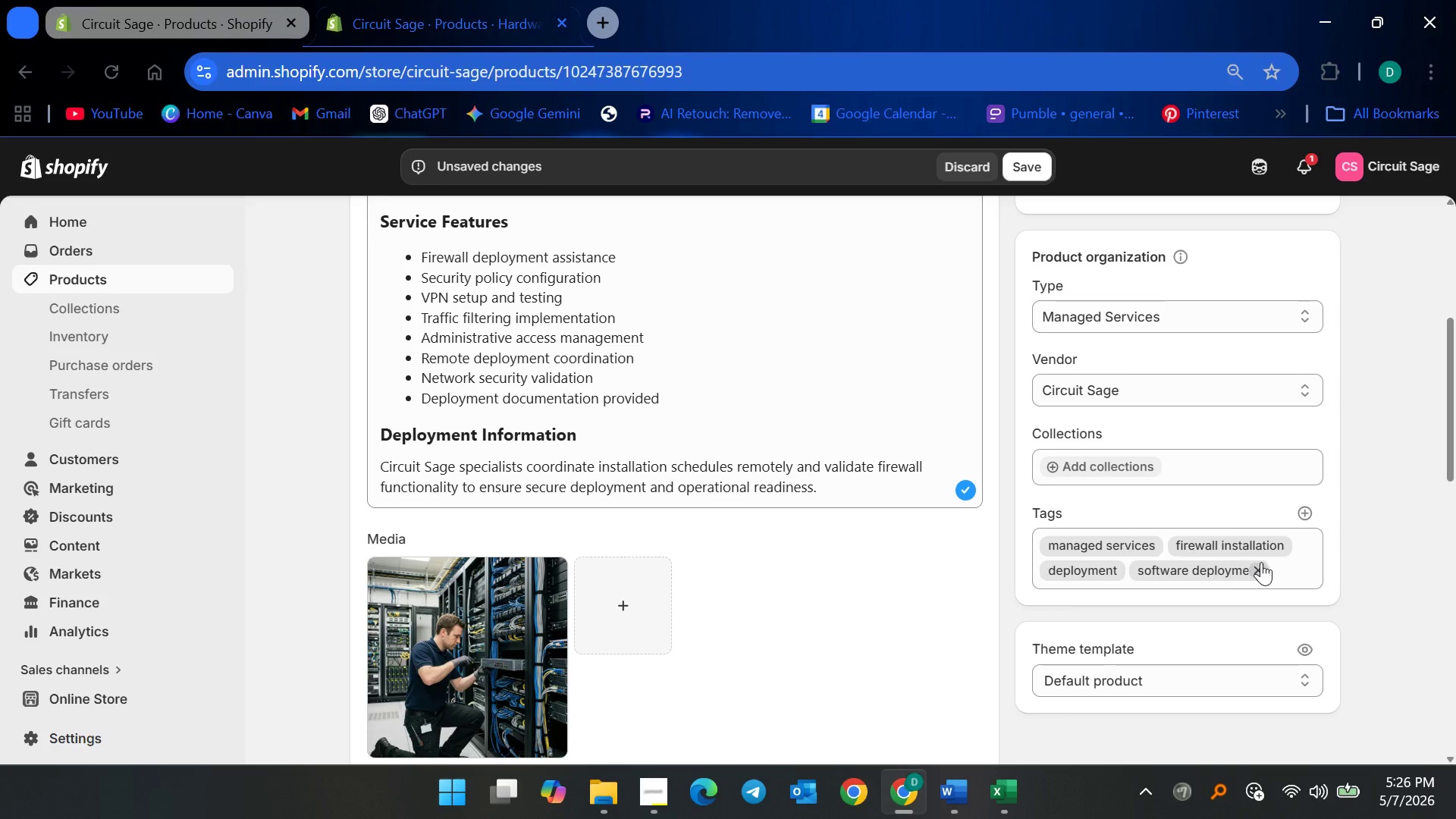 
left_click([1262, 562])
 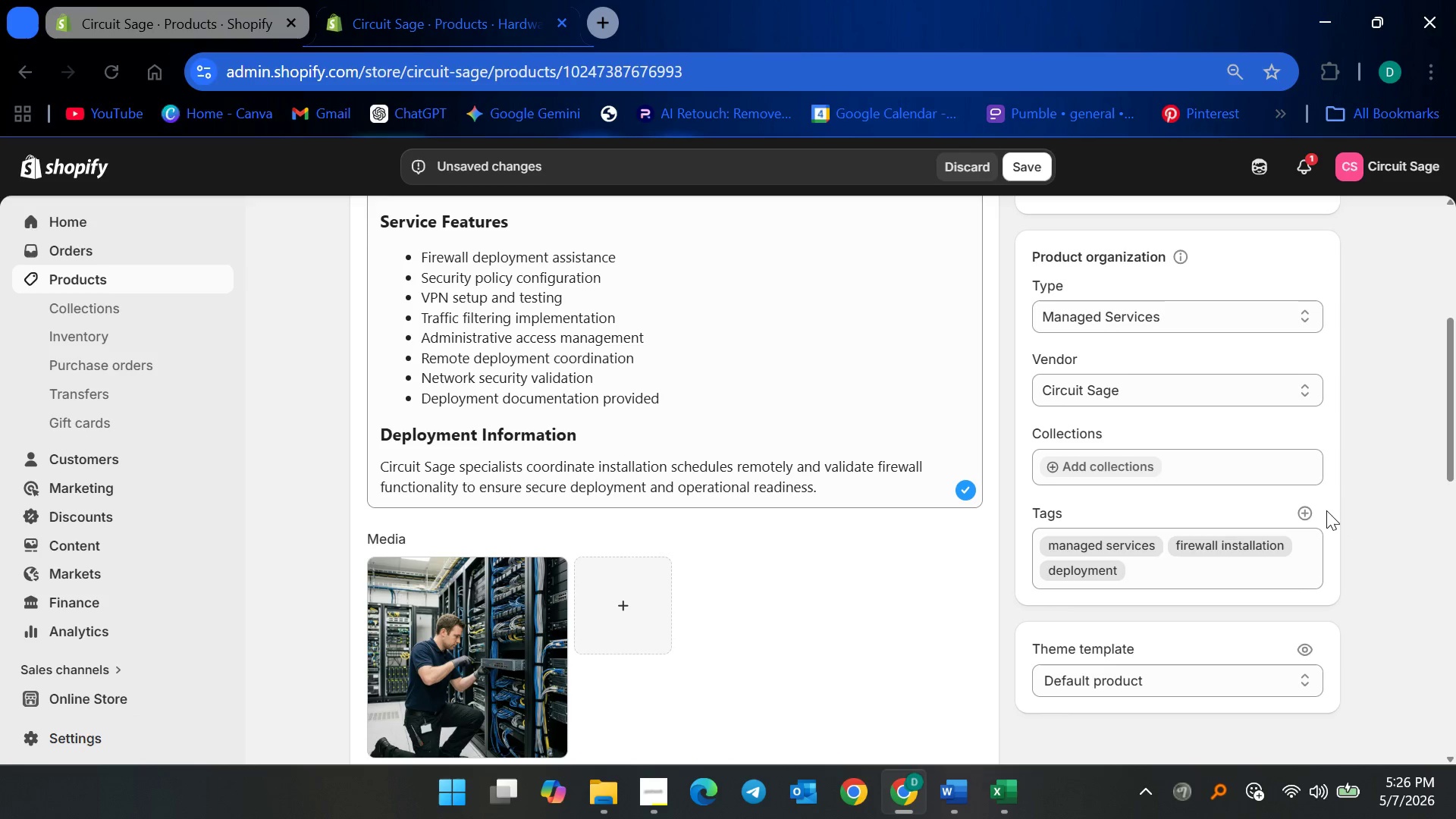 
left_click([1304, 508])
 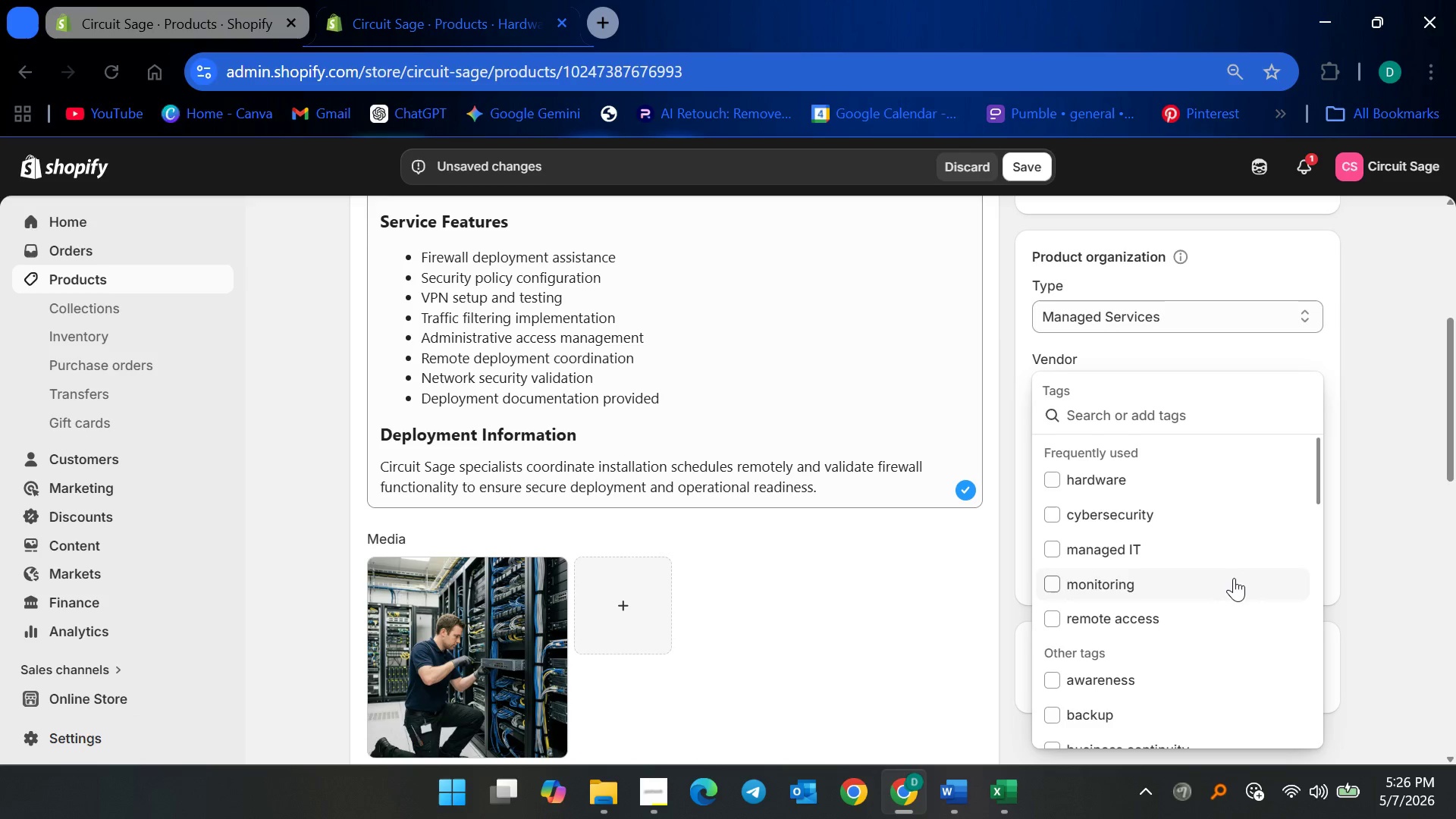 
type(deployment)
 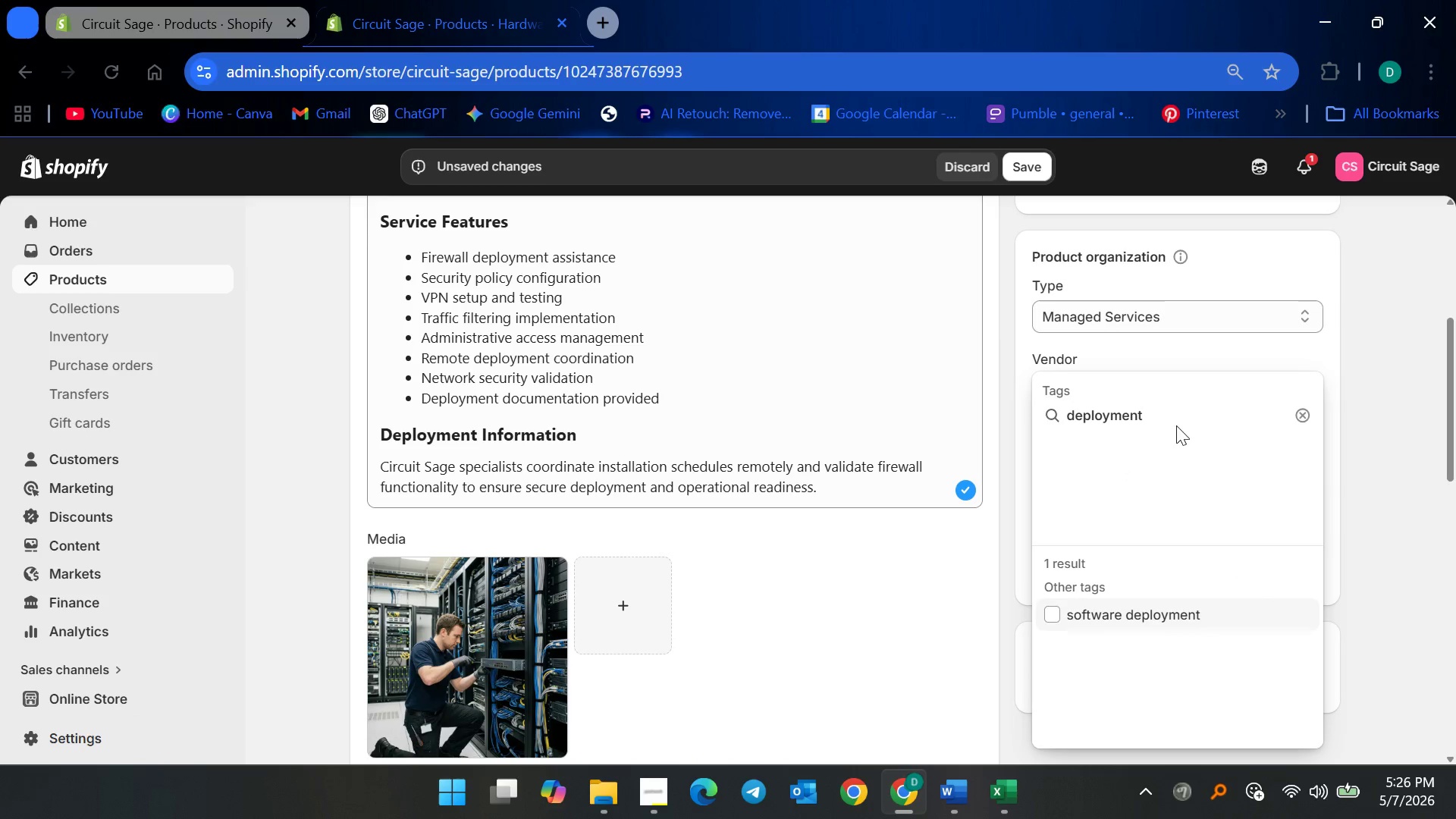 
scroll: coordinate [1184, 610], scroll_direction: down, amount: 1.0
 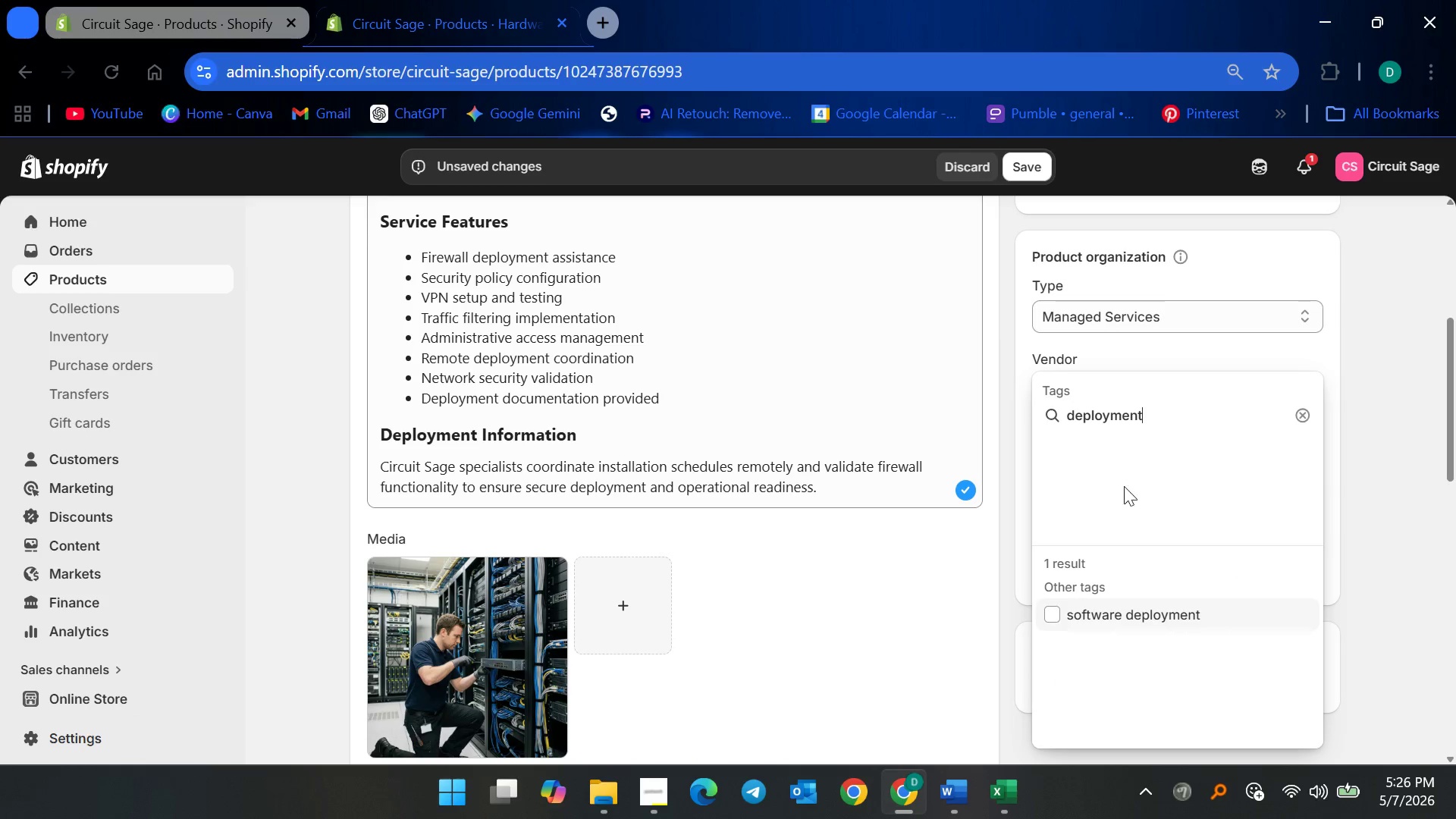 
left_click([1115, 413])
 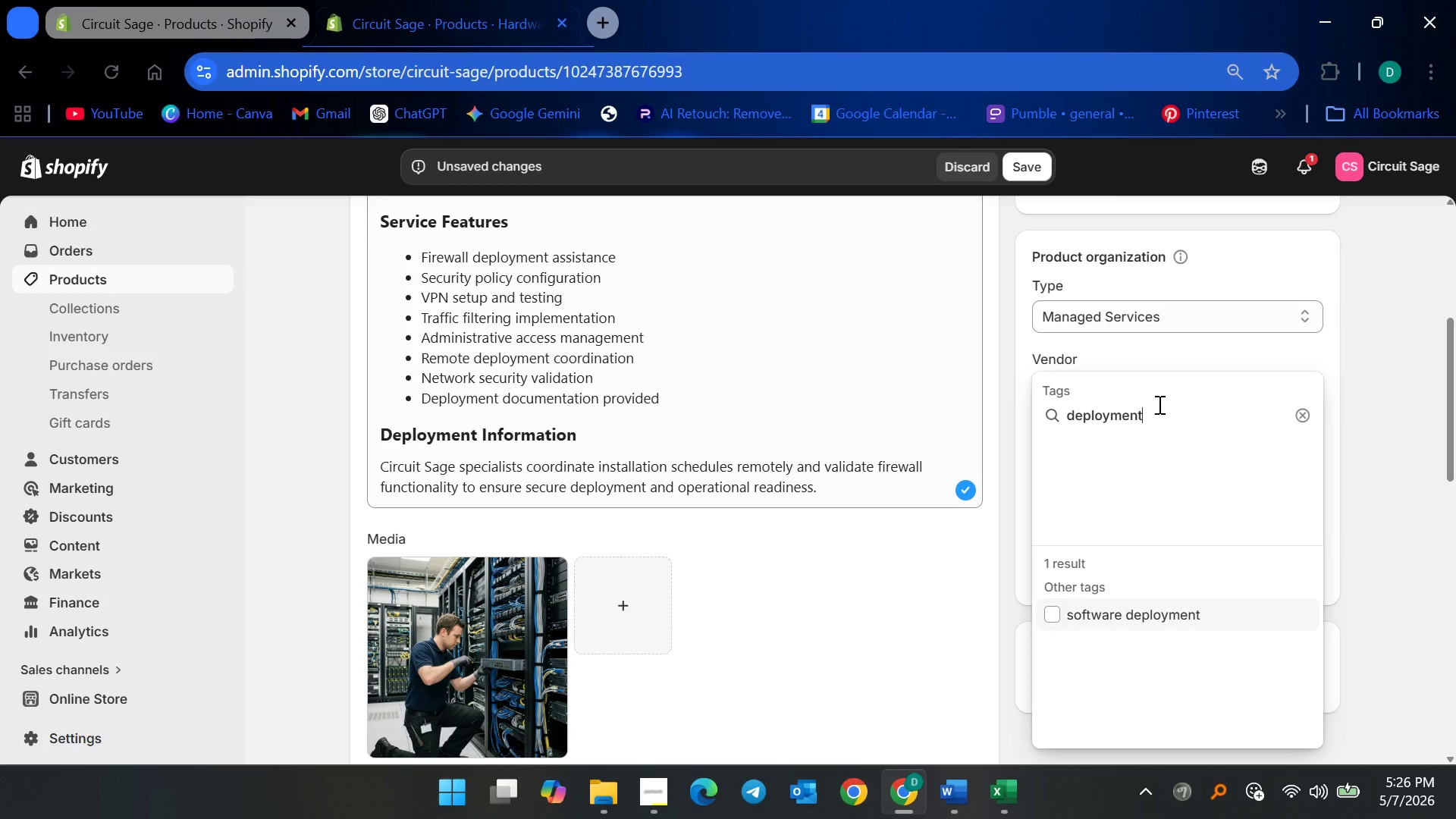 
left_click([1158, 404])
 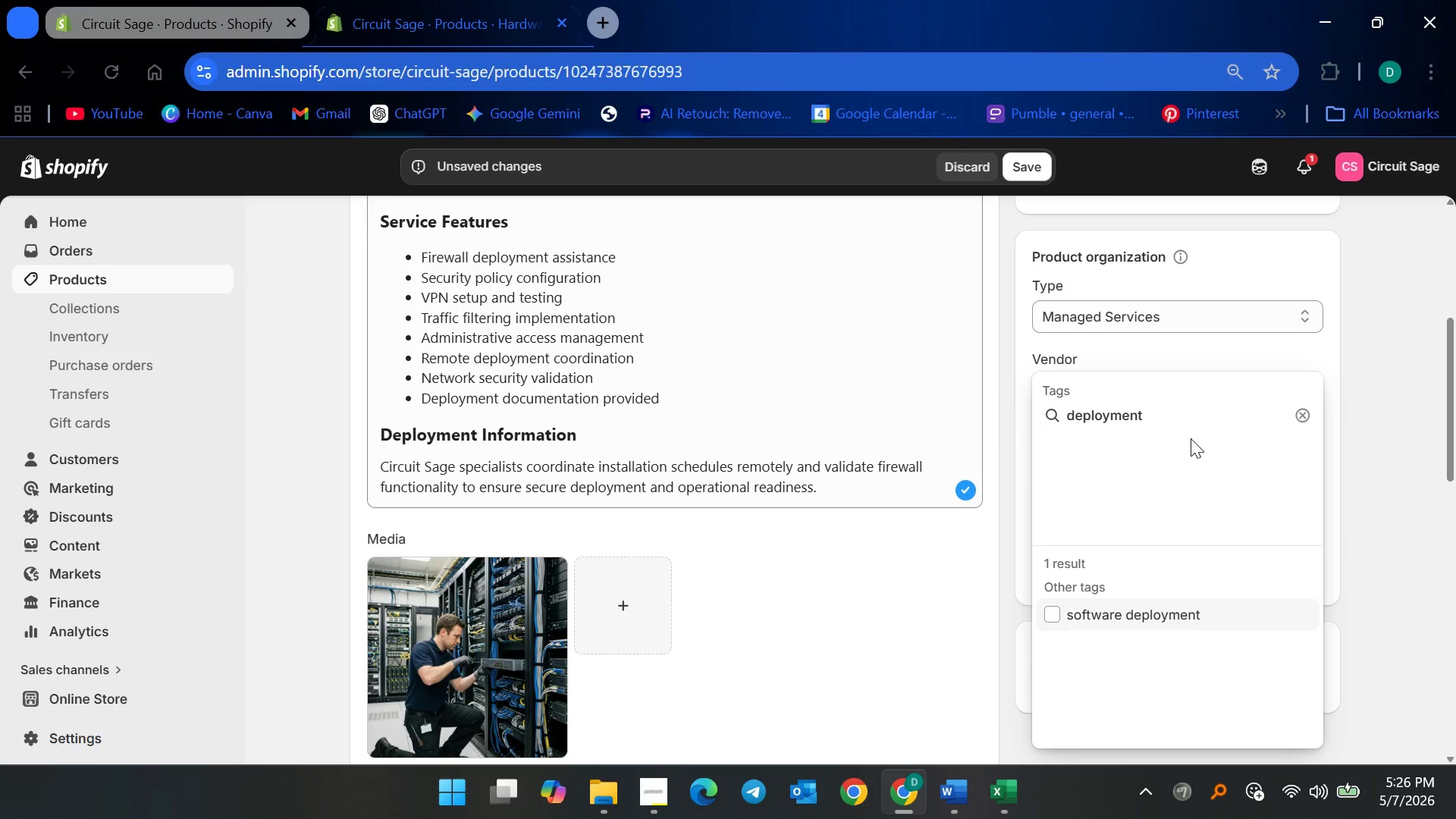 
key(Enter)
 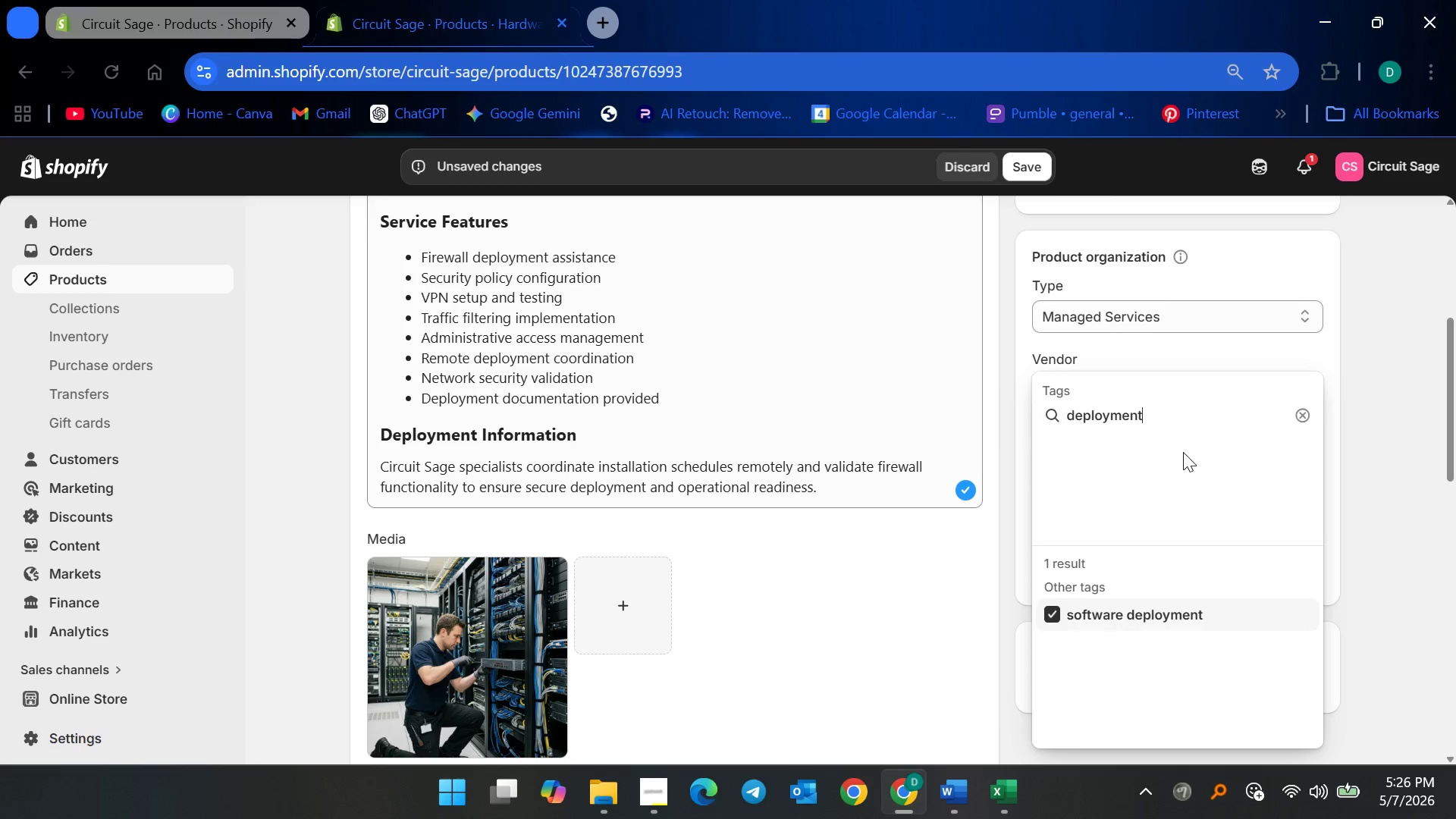 
key(Enter)
 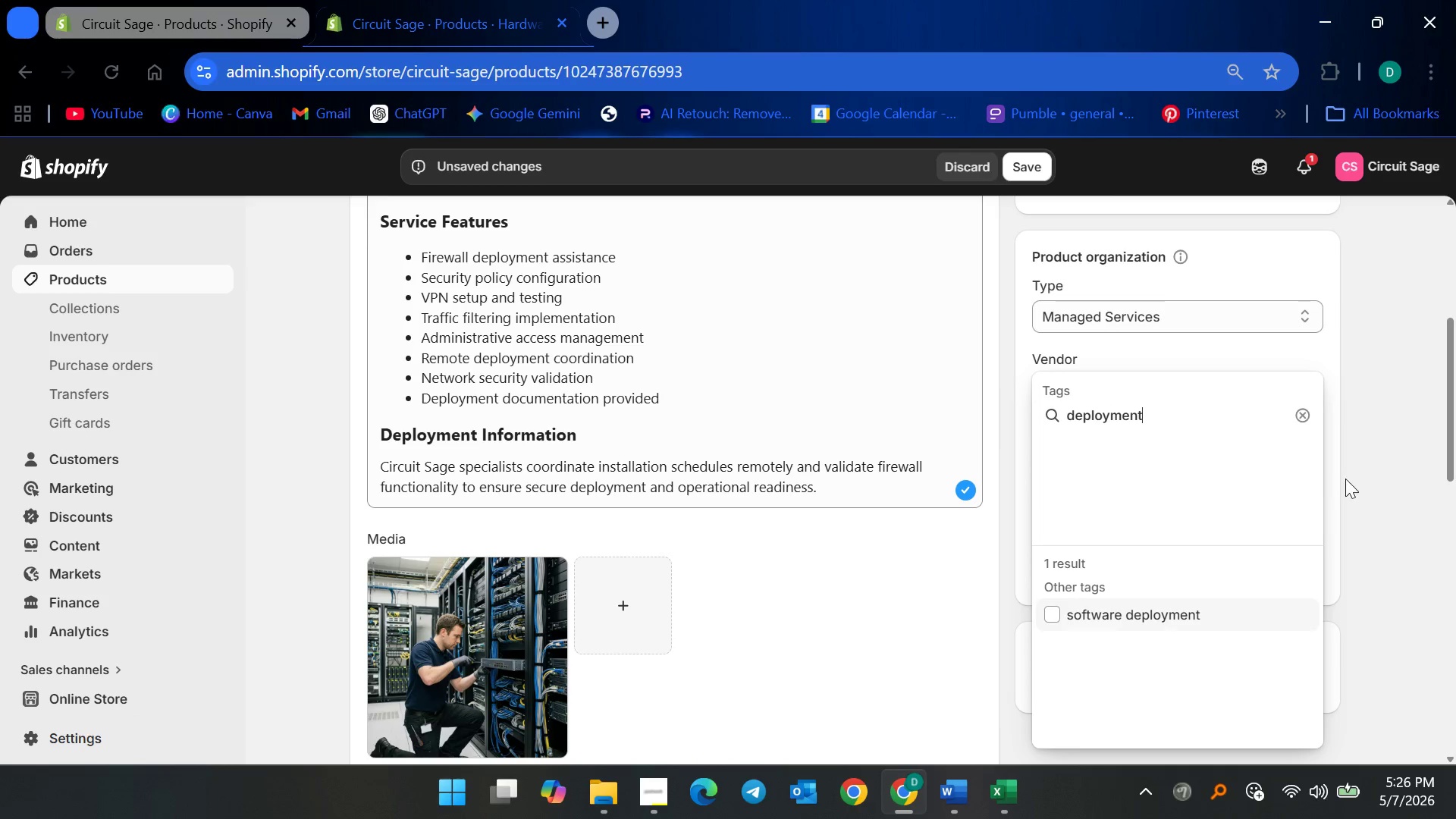 
left_click([1383, 490])
 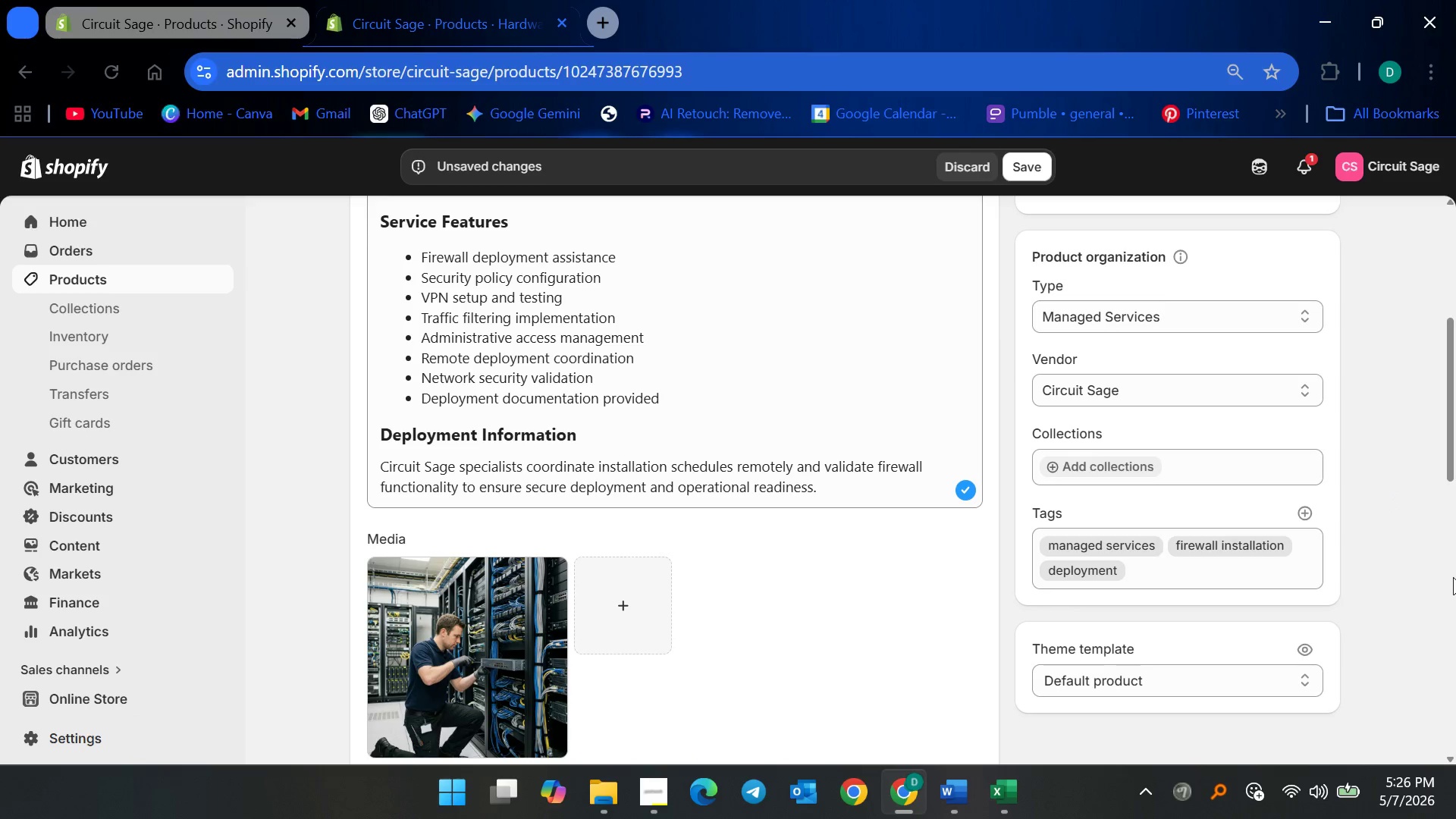 
left_click([1414, 573])
 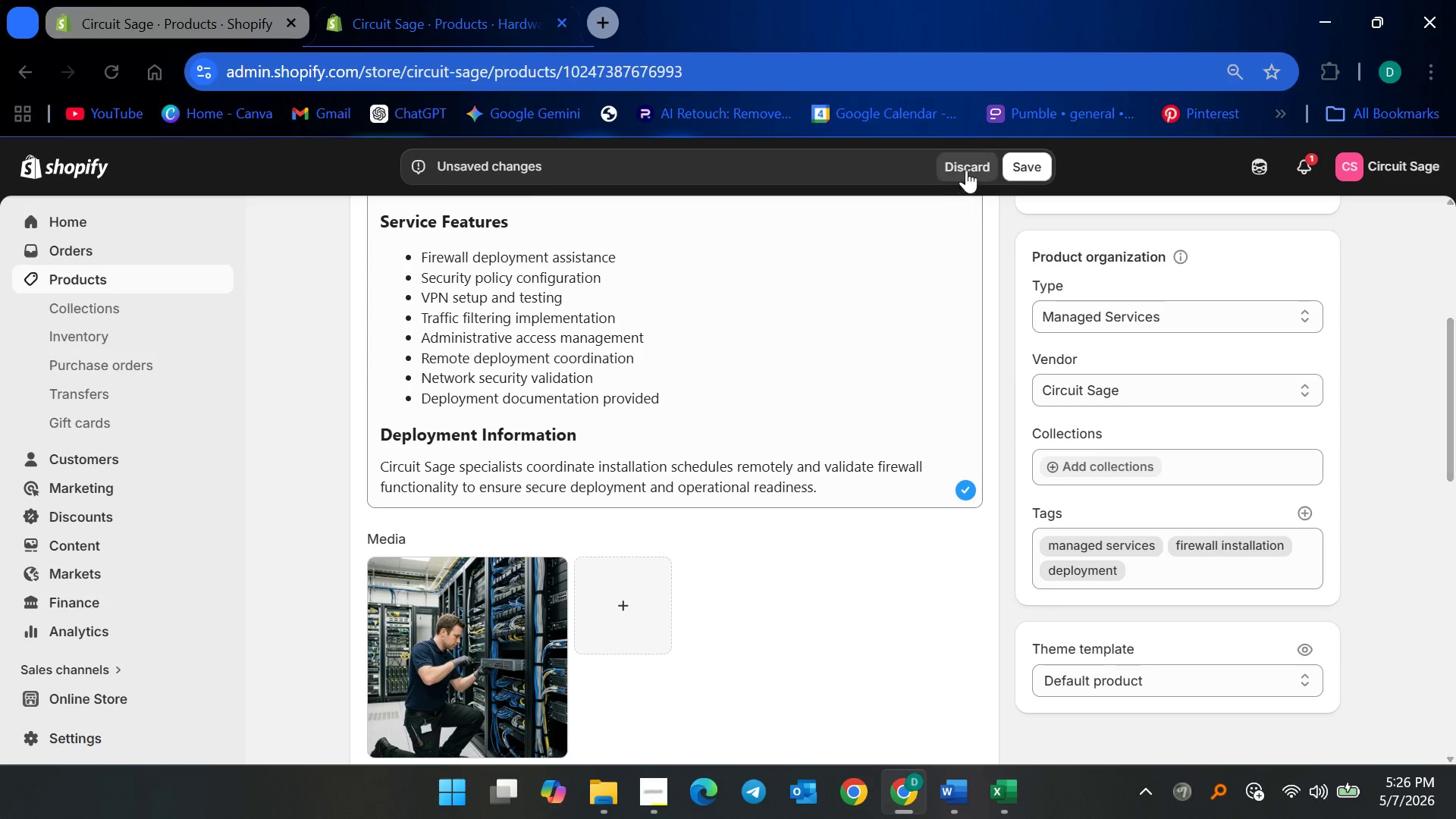 
left_click([1028, 168])
 